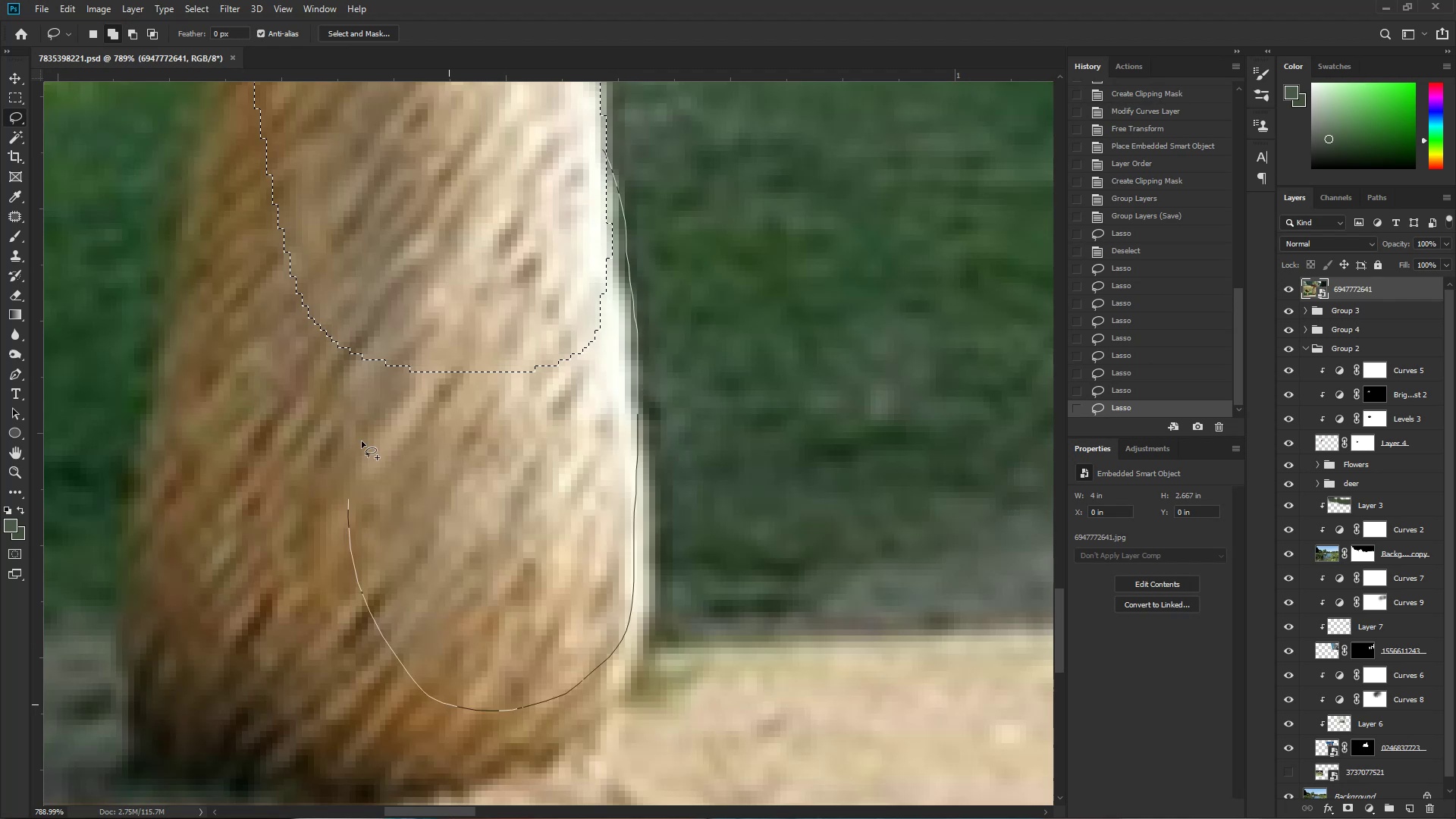 
key(Shift+ShiftLeft)
 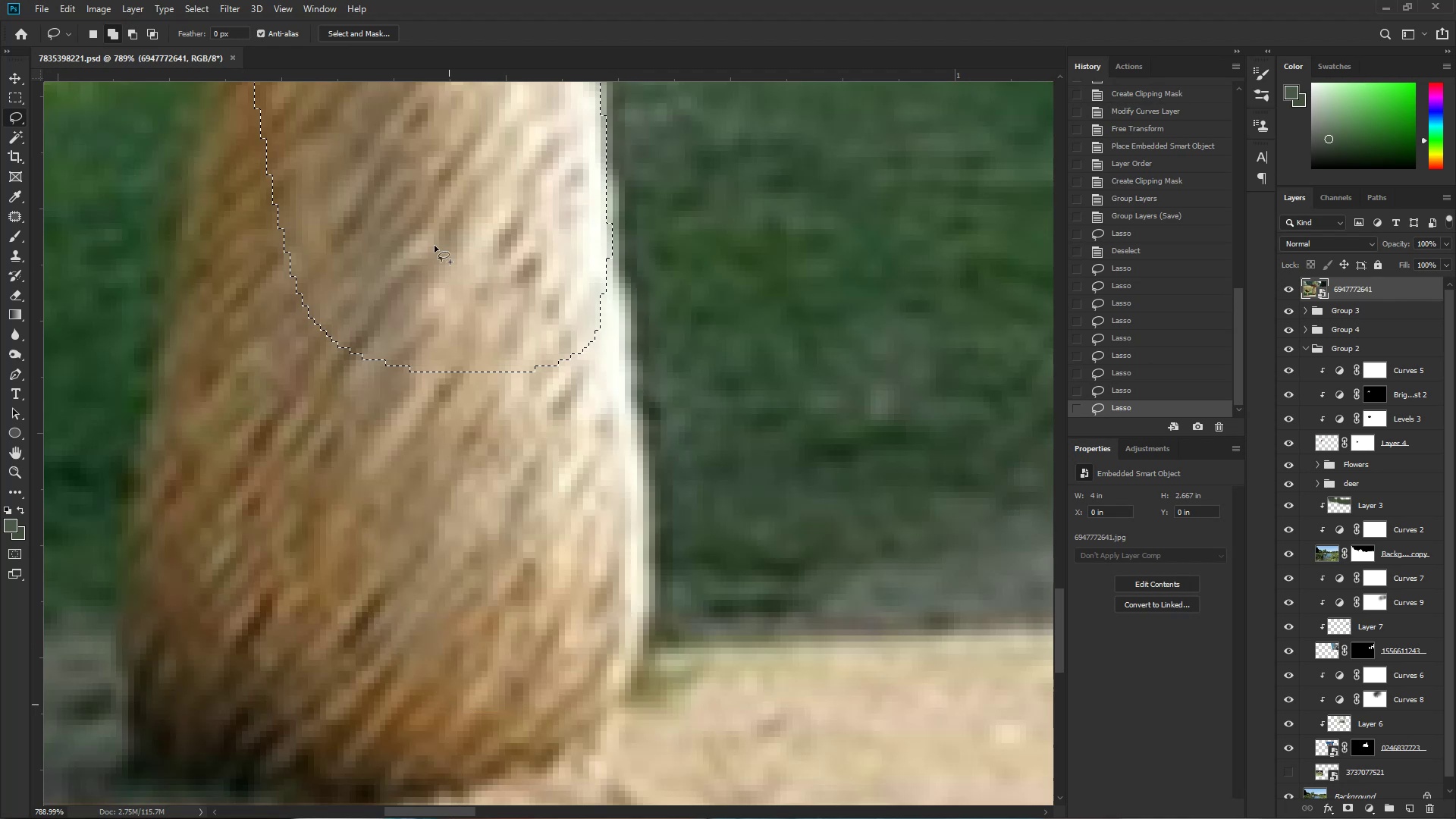 
hold_key(key=Space, duration=0.56)
 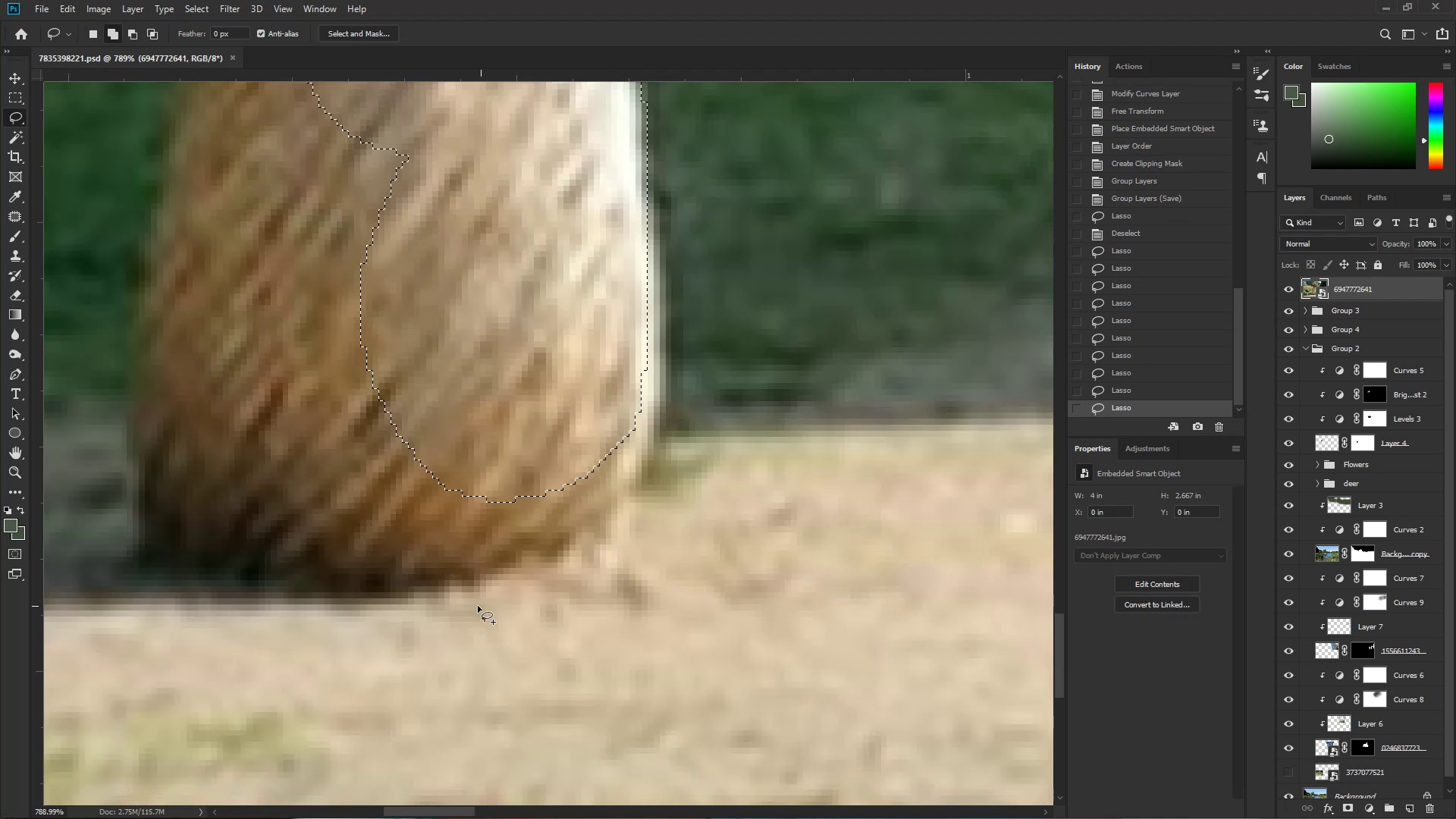 
left_click_drag(start_coordinate=[511, 450], to_coordinate=[522, 251])
 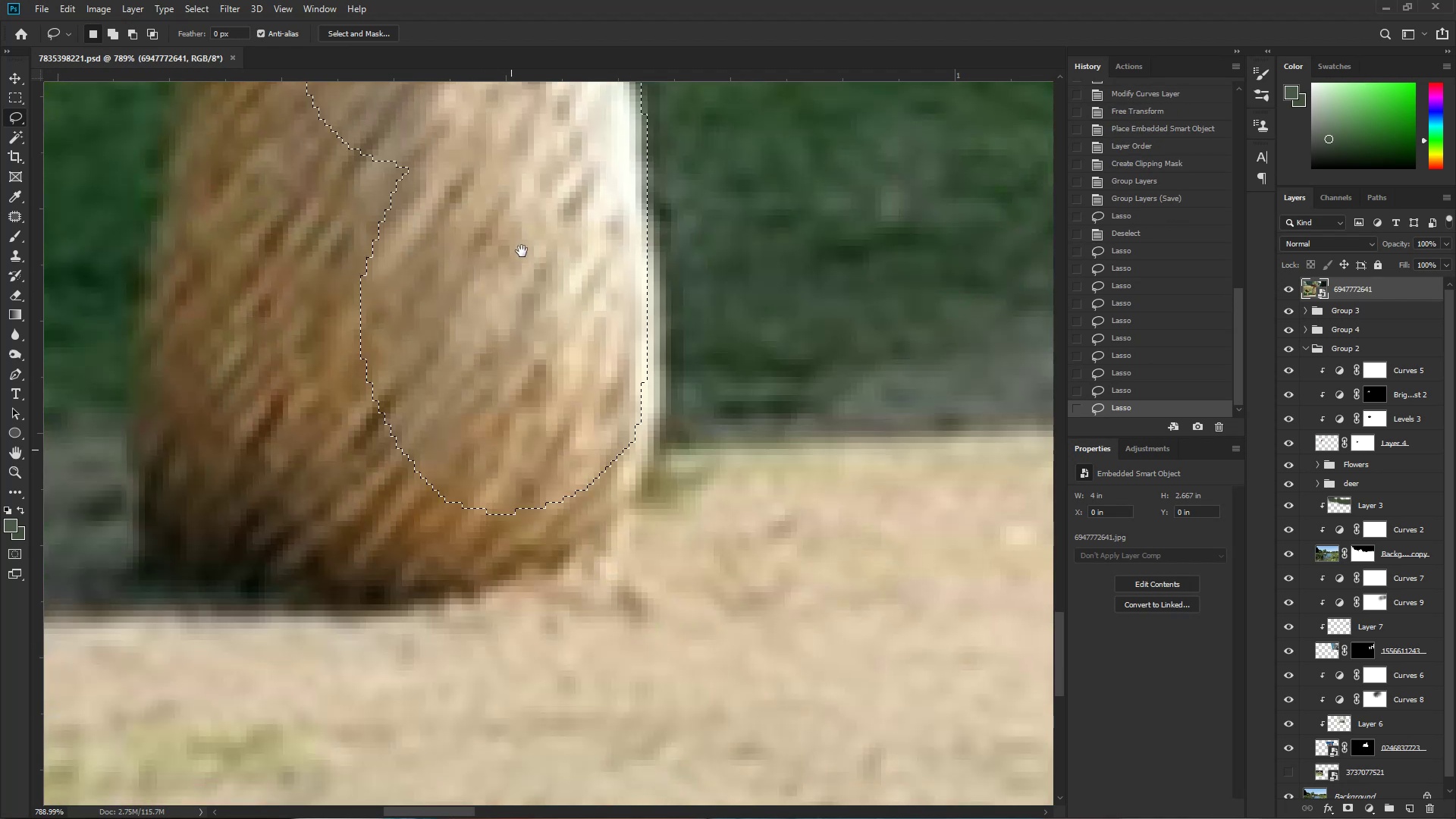 
hold_key(key=ShiftLeft, duration=1.55)
left_click_drag(start_coordinate=[428, 461], to_coordinate=[510, 251])
 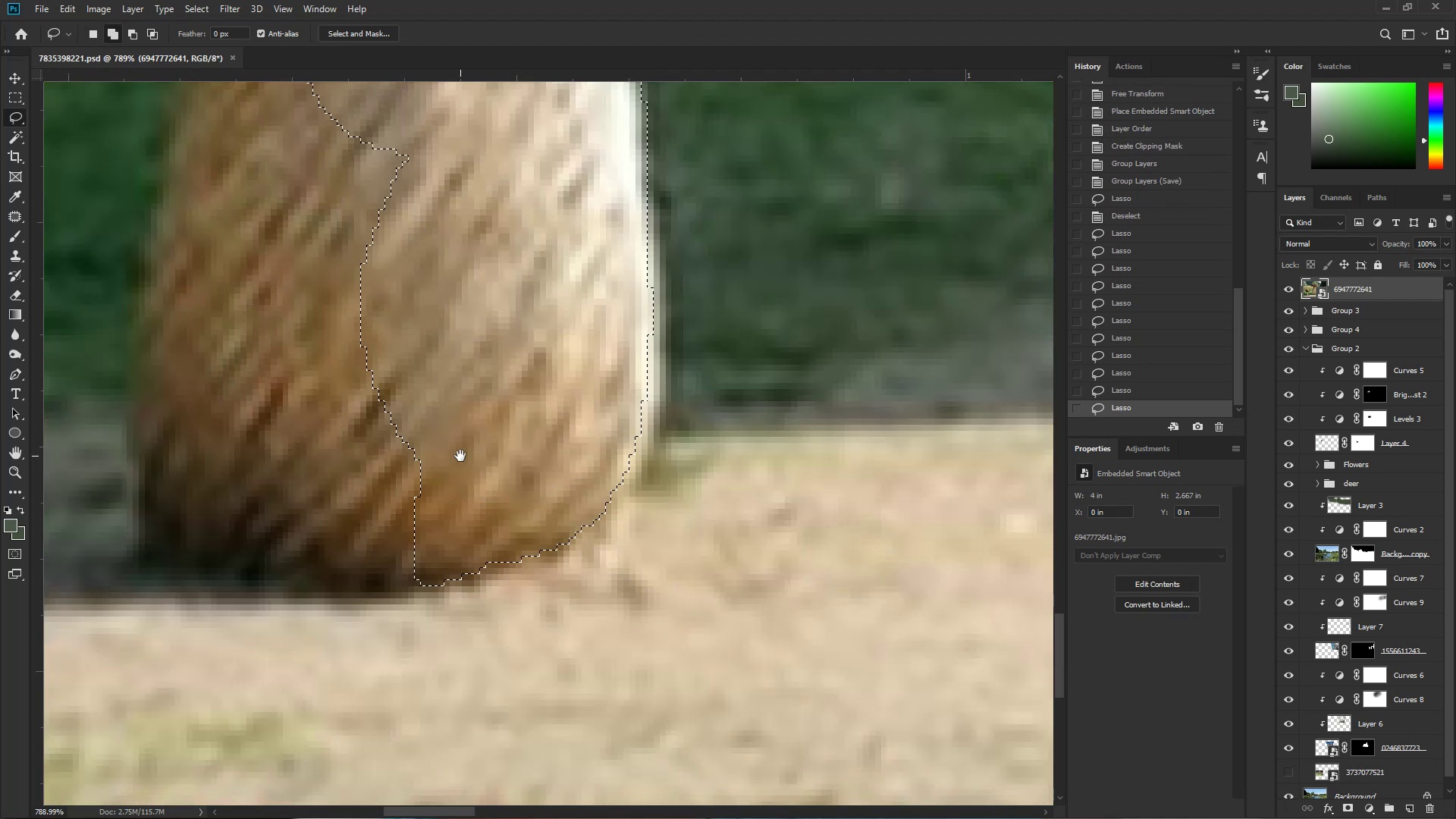 
hold_key(key=ShiftLeft, duration=1.53)
 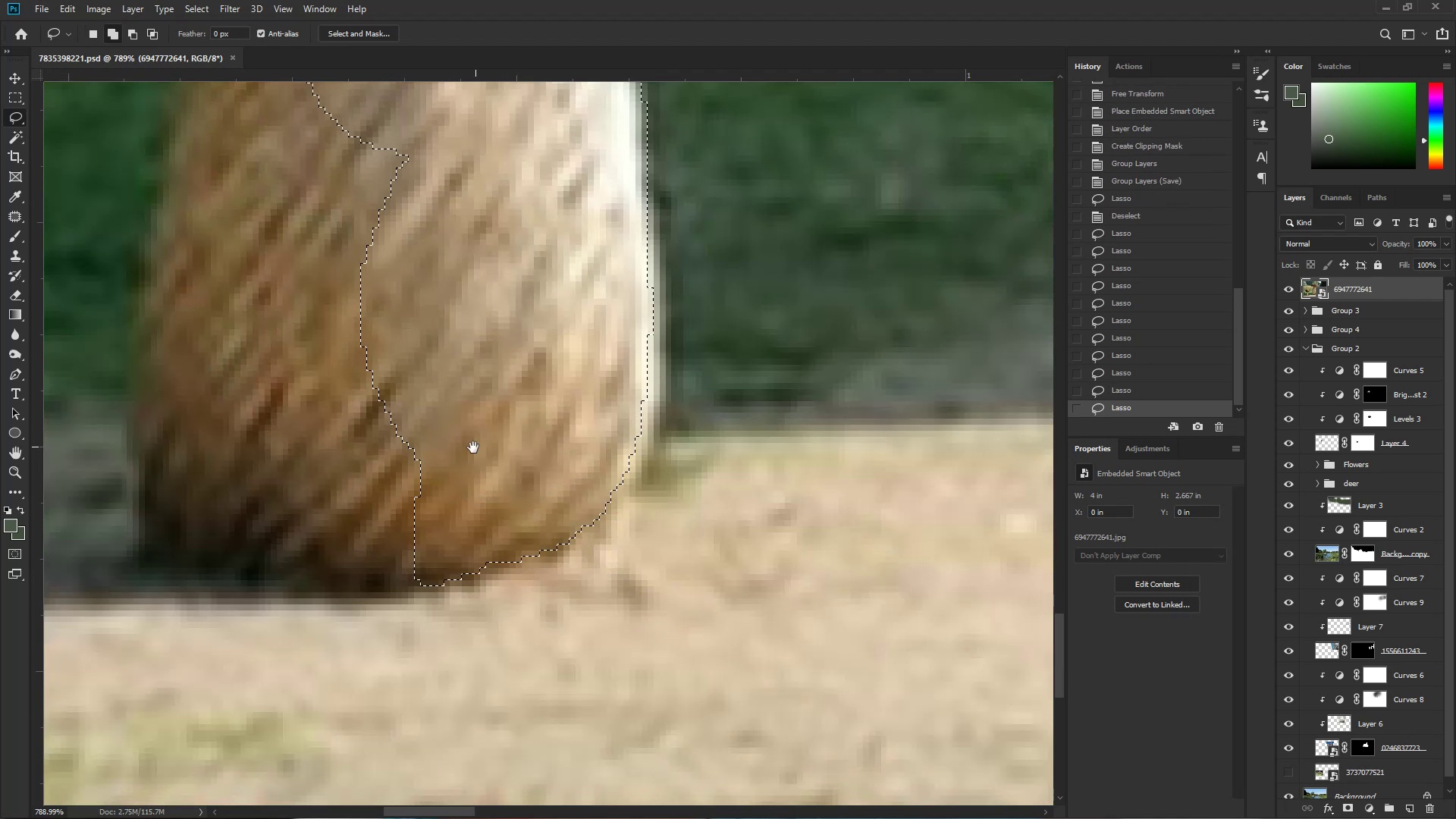 
hold_key(key=ShiftLeft, duration=0.35)
 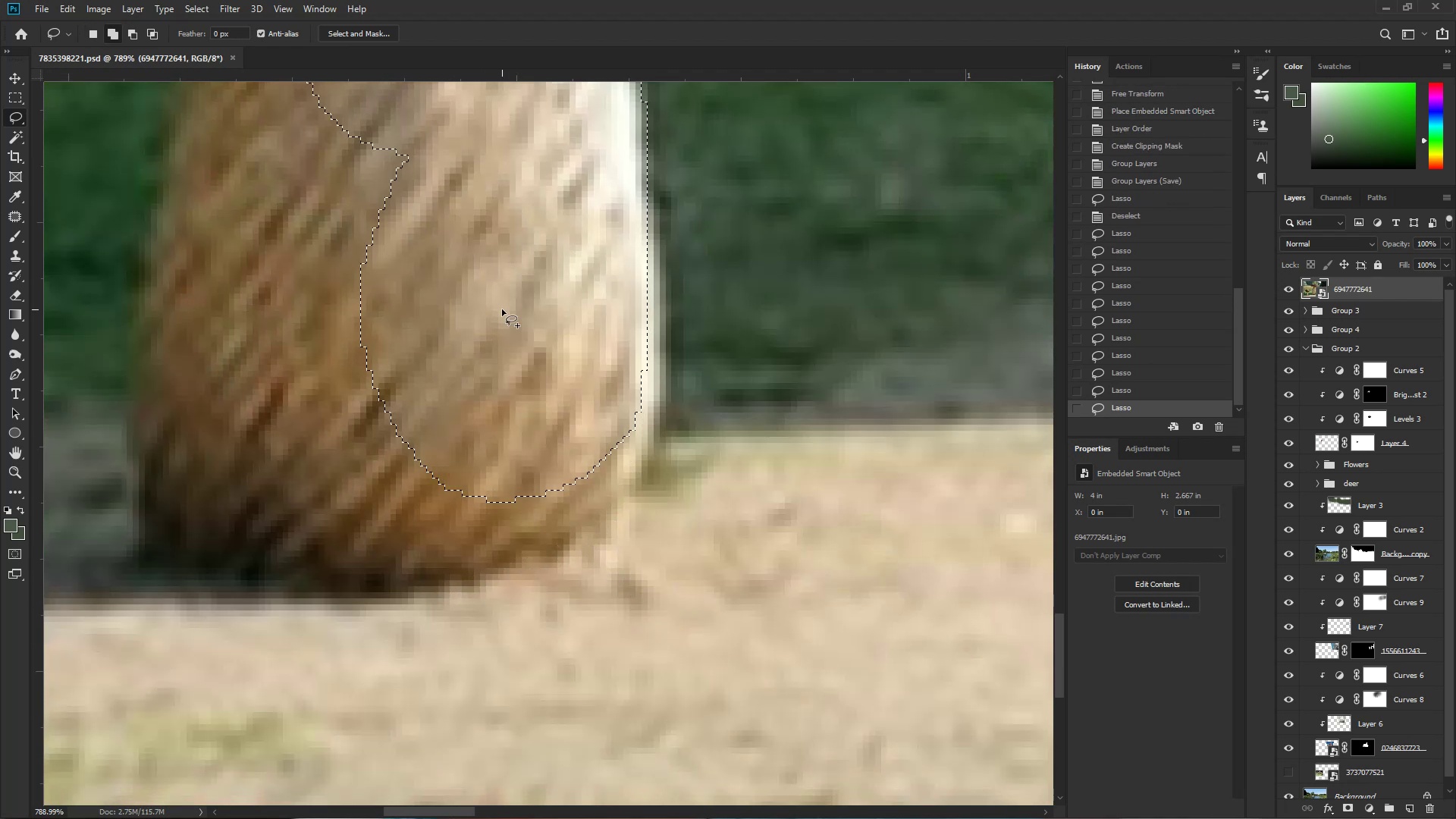 
hold_key(key=Space, duration=0.62)
 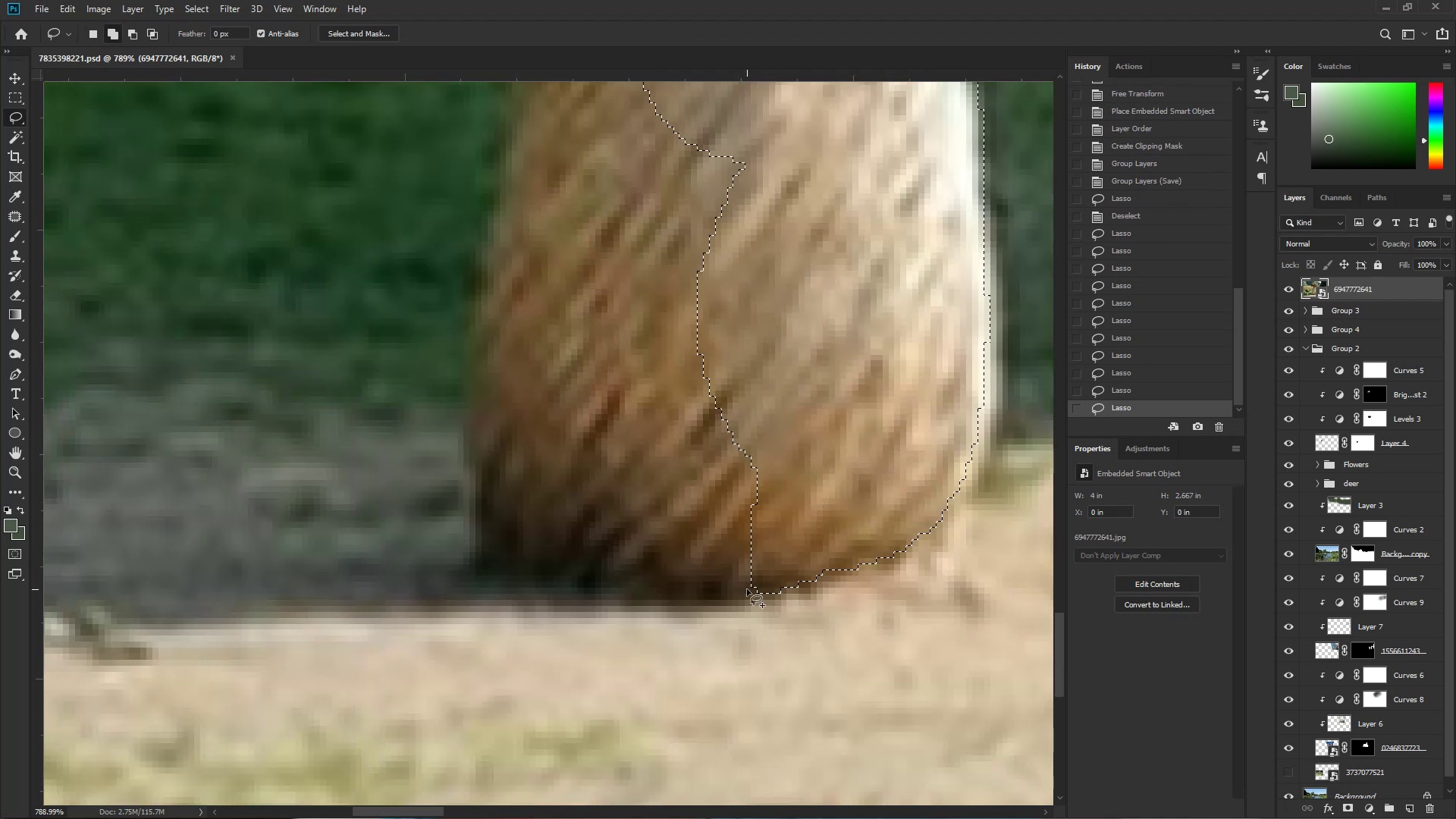 
left_click_drag(start_coordinate=[461, 463], to_coordinate=[798, 471])
 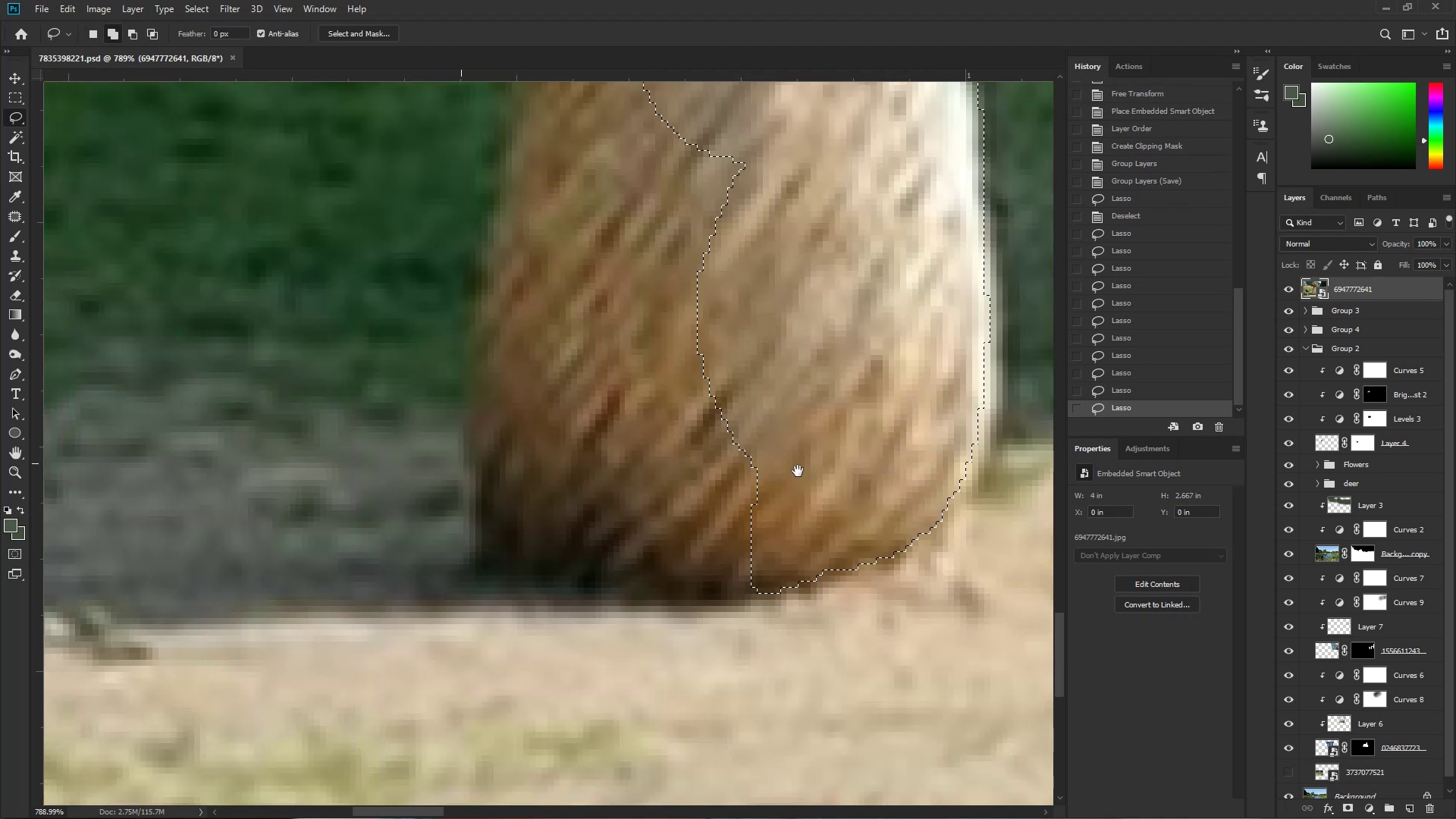 
hold_key(key=ShiftLeft, duration=1.53)
left_click_drag(start_coordinate=[745, 589], to_coordinate=[843, 513])
 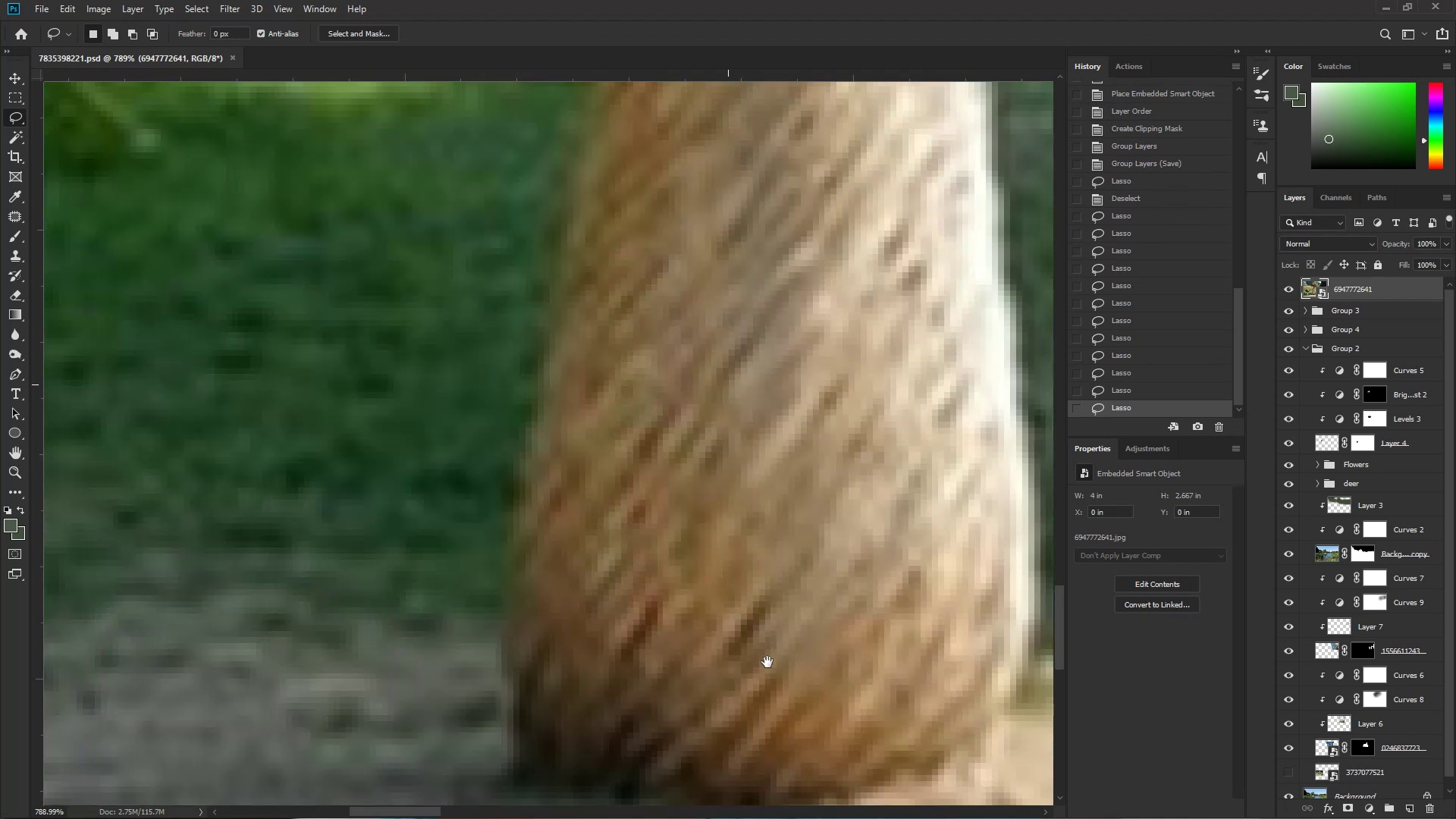 
hold_key(key=ShiftLeft, duration=1.24)
 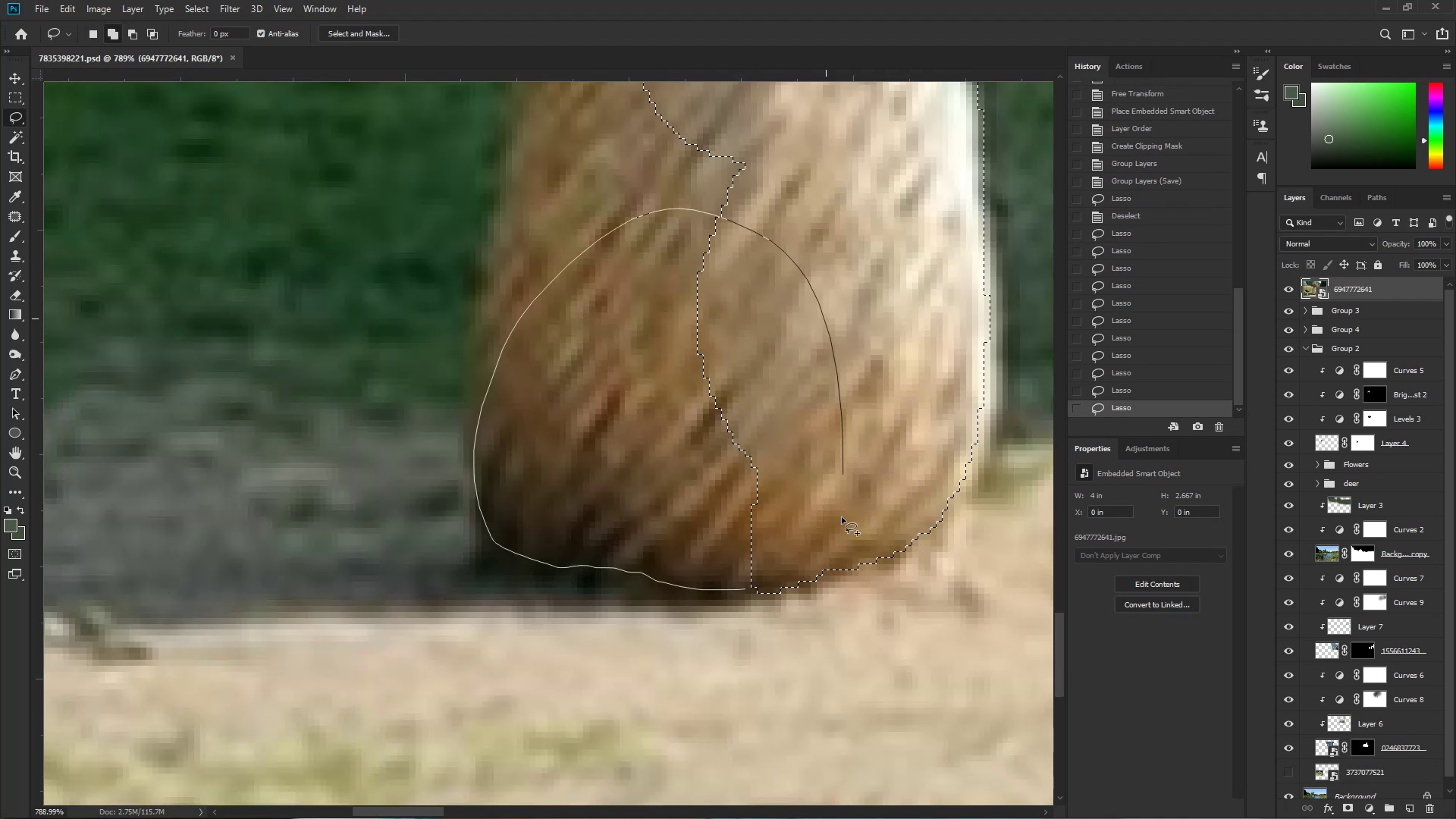 
hold_key(key=Space, duration=0.56)
 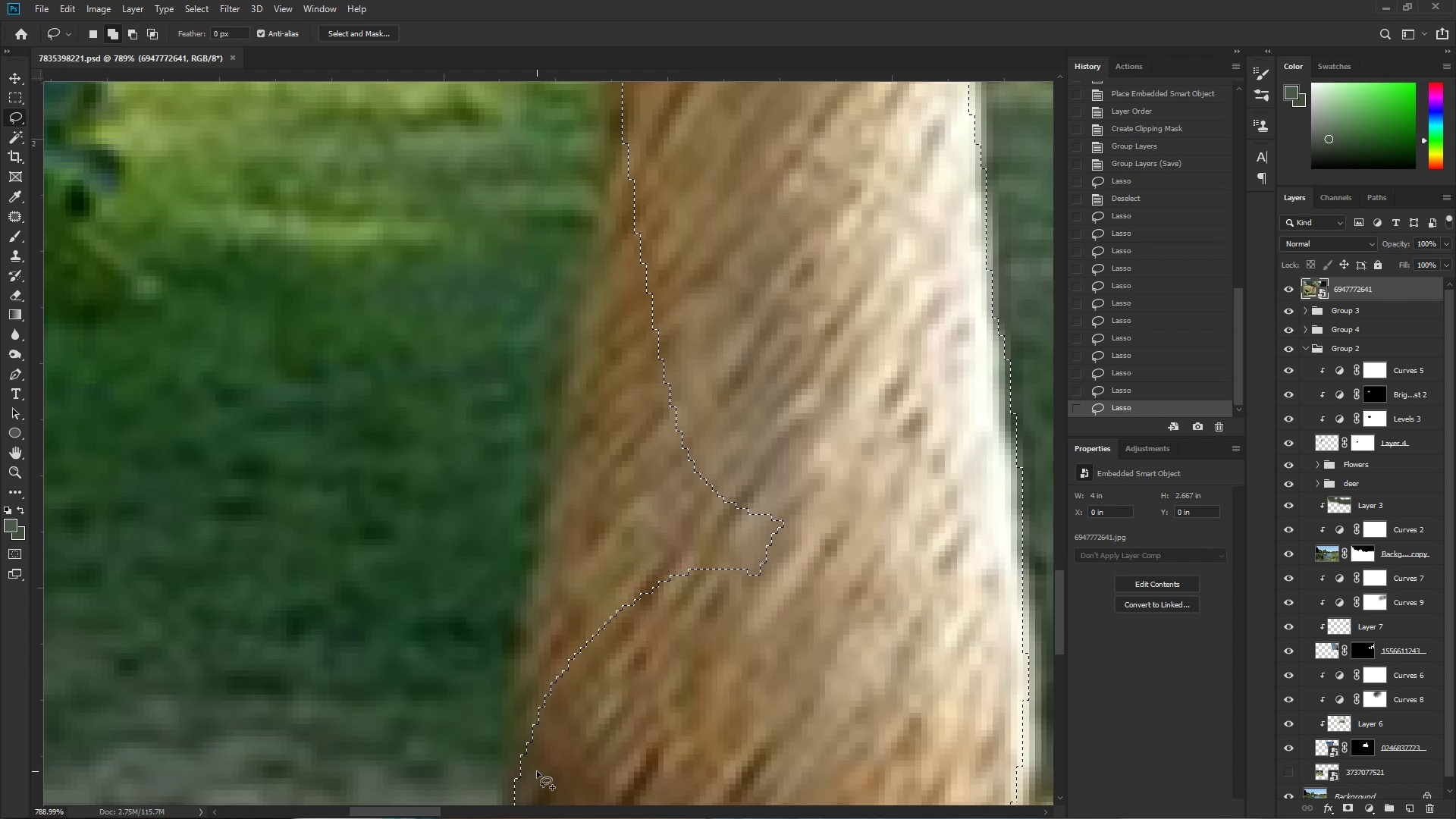 
left_click_drag(start_coordinate=[728, 384], to_coordinate=[767, 742])
 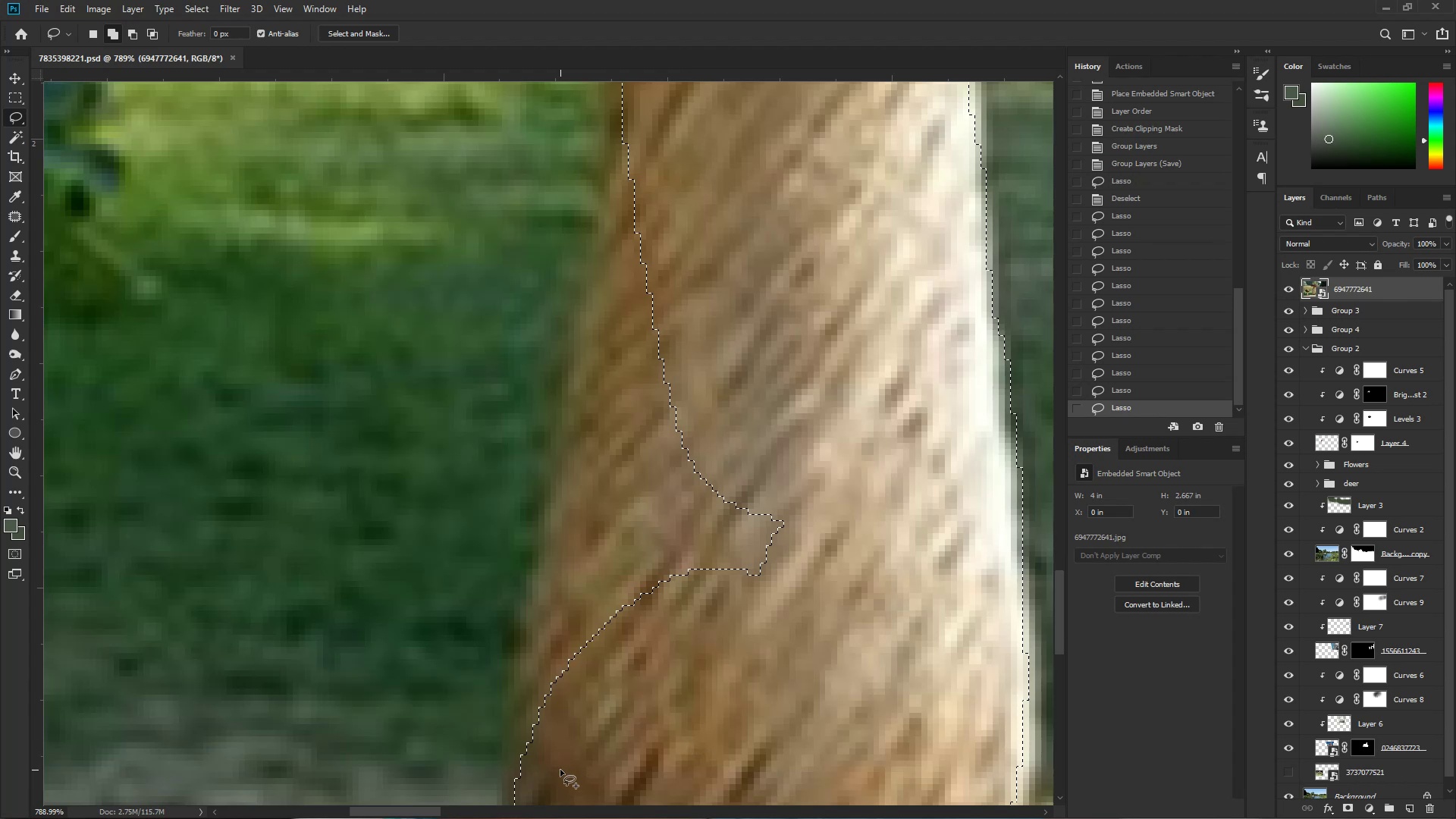 
hold_key(key=ShiftLeft, duration=1.53)
left_click_drag(start_coordinate=[514, 770], to_coordinate=[813, 717])
 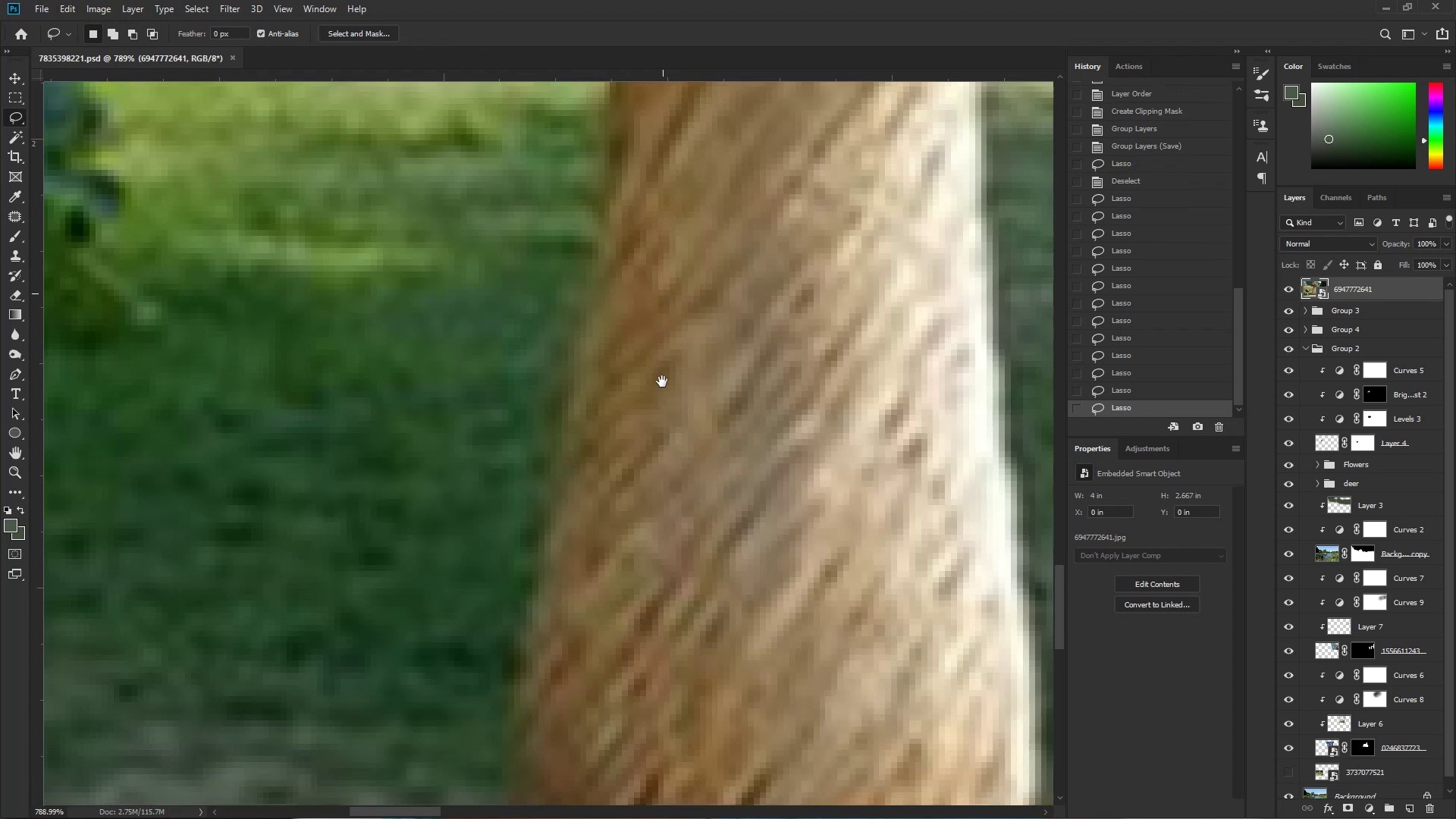 
hold_key(key=ShiftLeft, duration=0.51)
 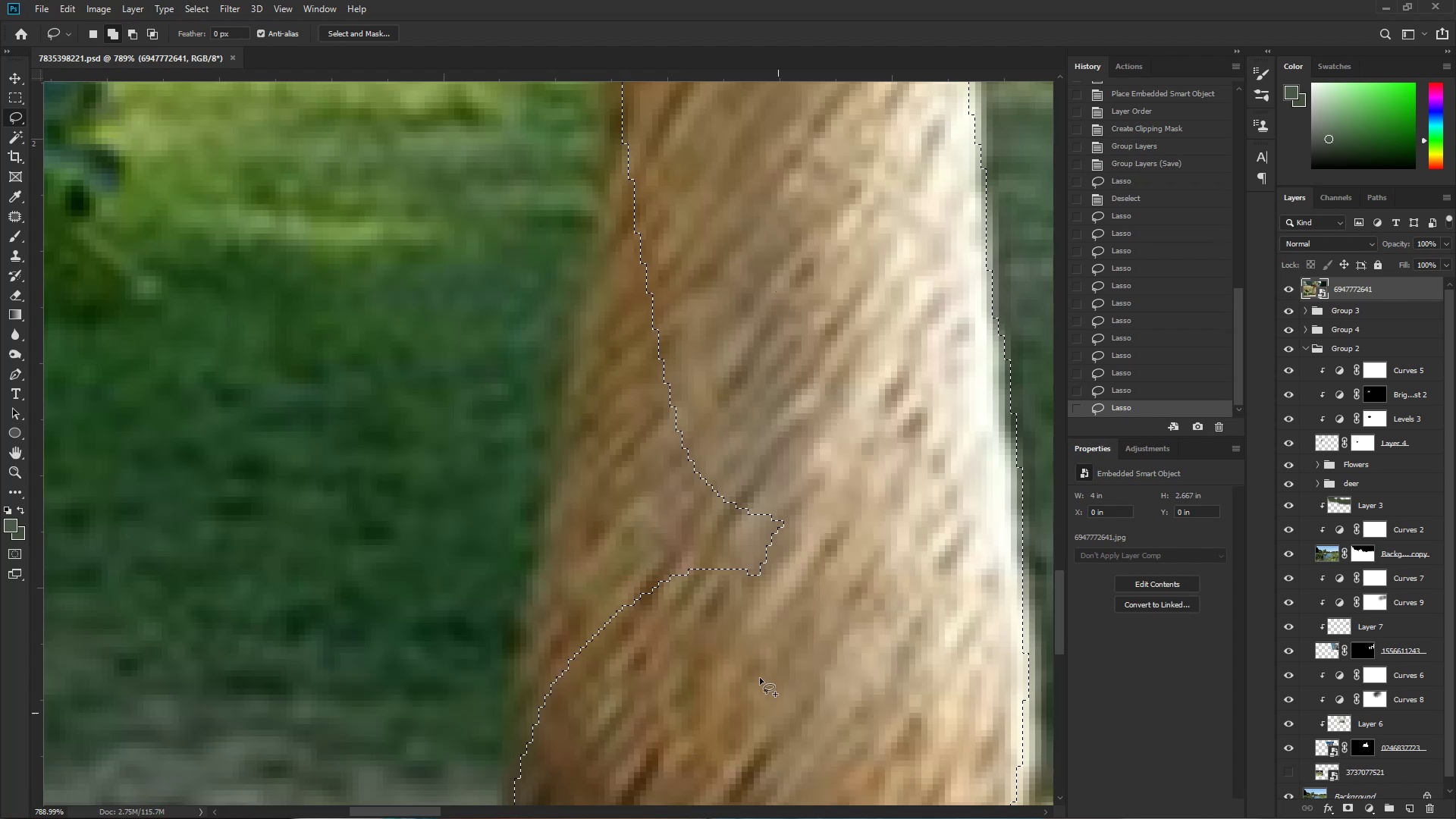 
hold_key(key=Space, duration=0.59)
 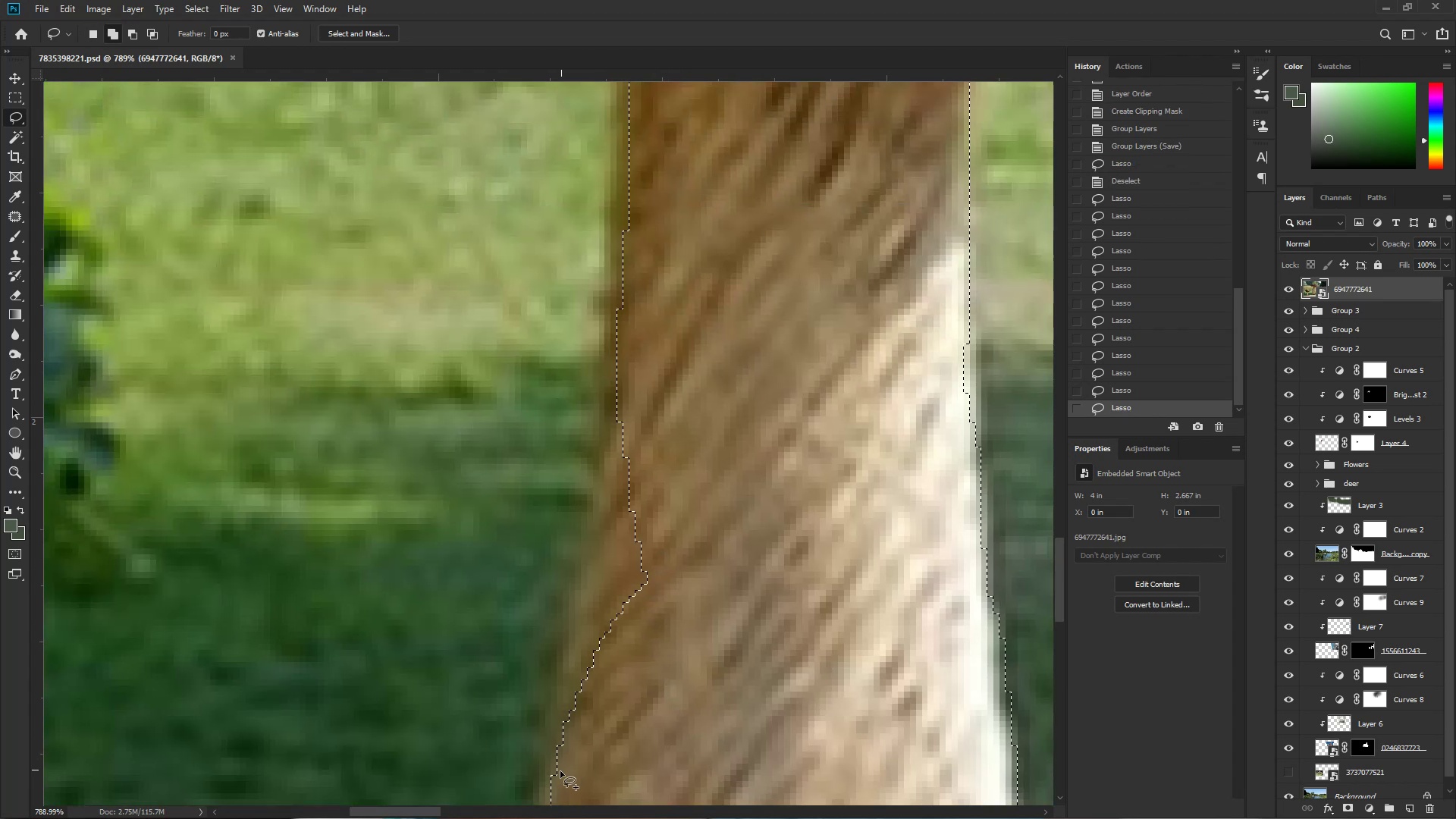 
left_click_drag(start_coordinate=[663, 293], to_coordinate=[657, 572])
 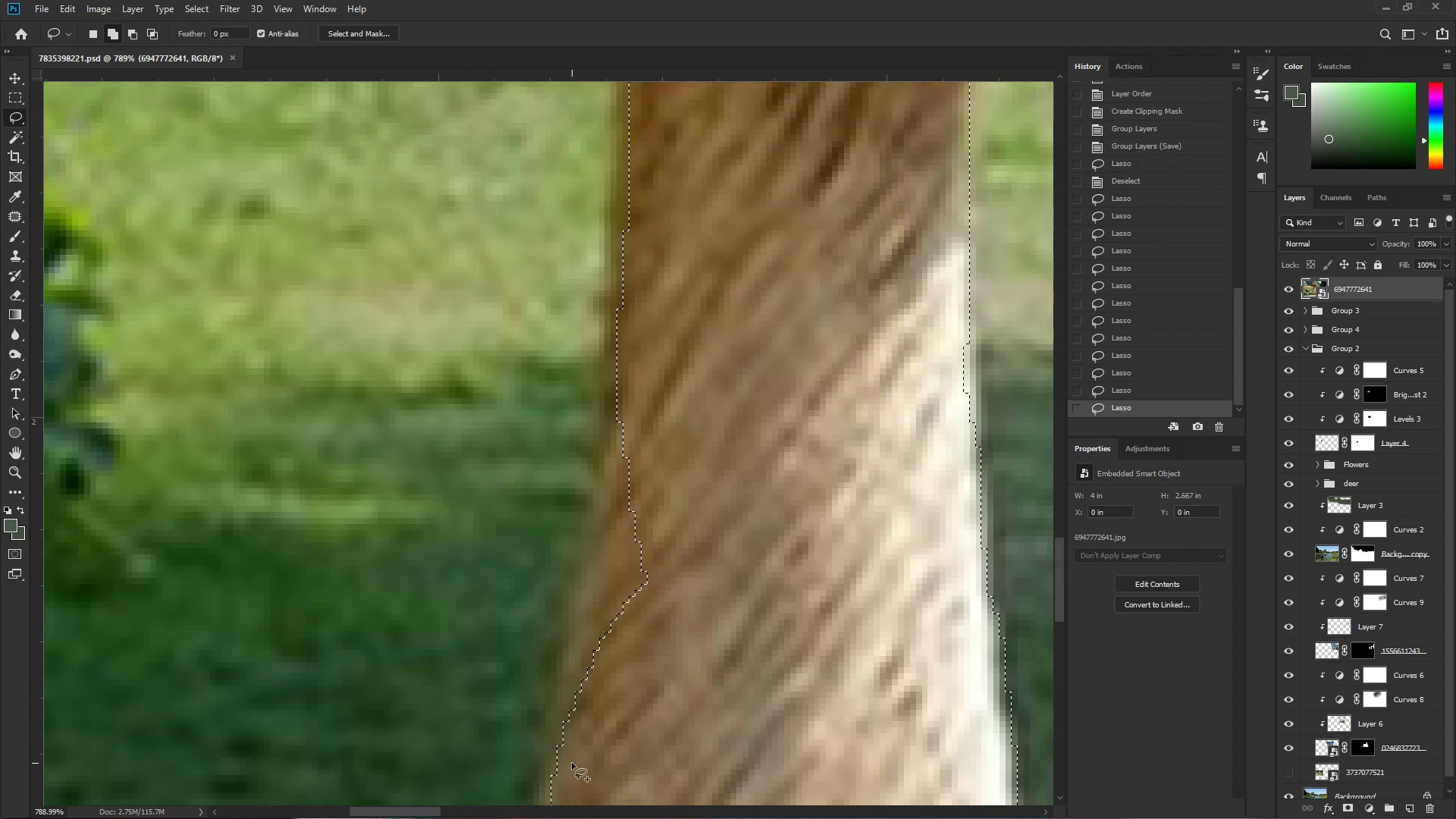 
hold_key(key=ShiftLeft, duration=1.51)
left_click_drag(start_coordinate=[553, 774], to_coordinate=[804, 601])
 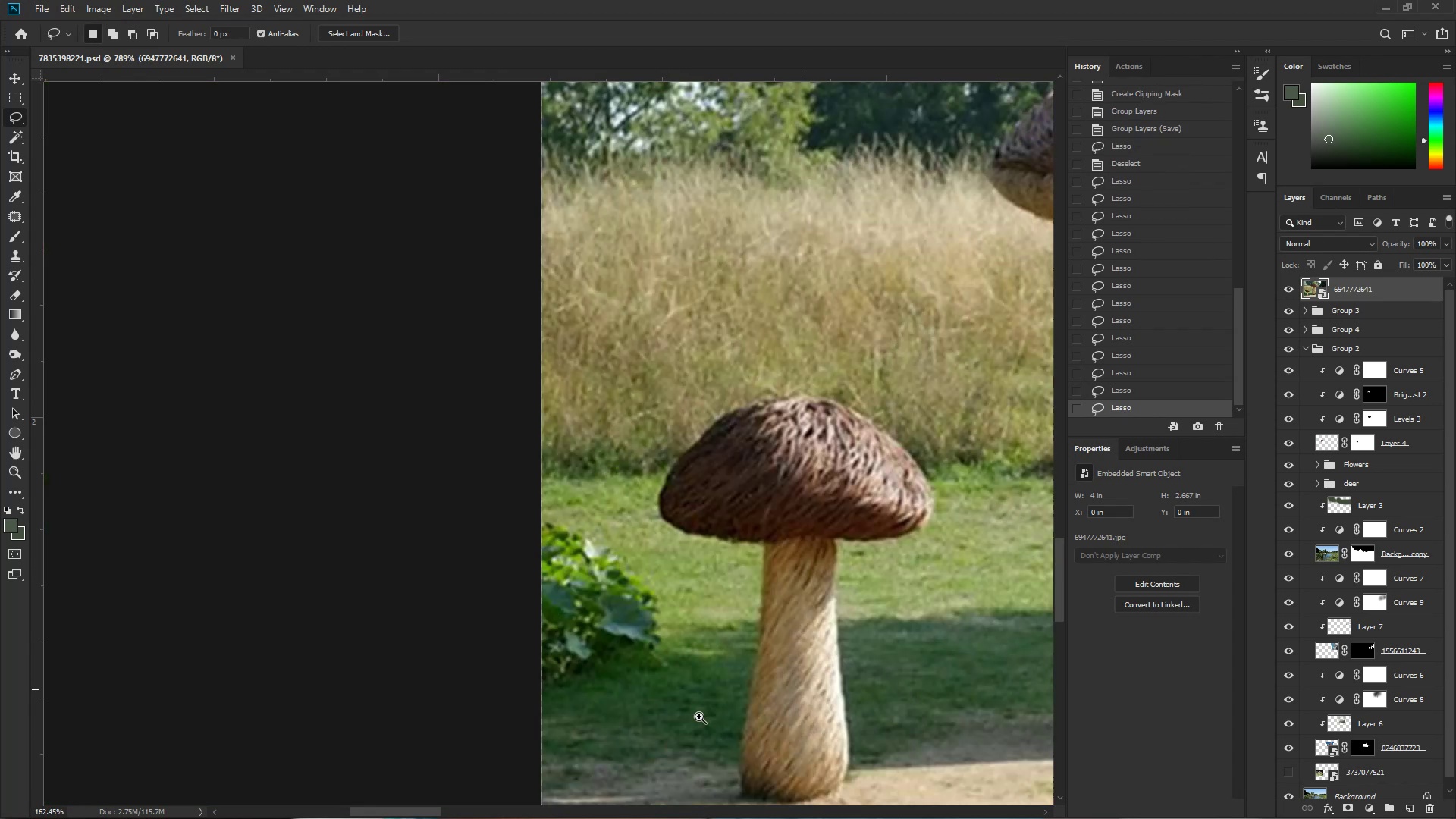 
hold_key(key=ShiftLeft, duration=0.76)
 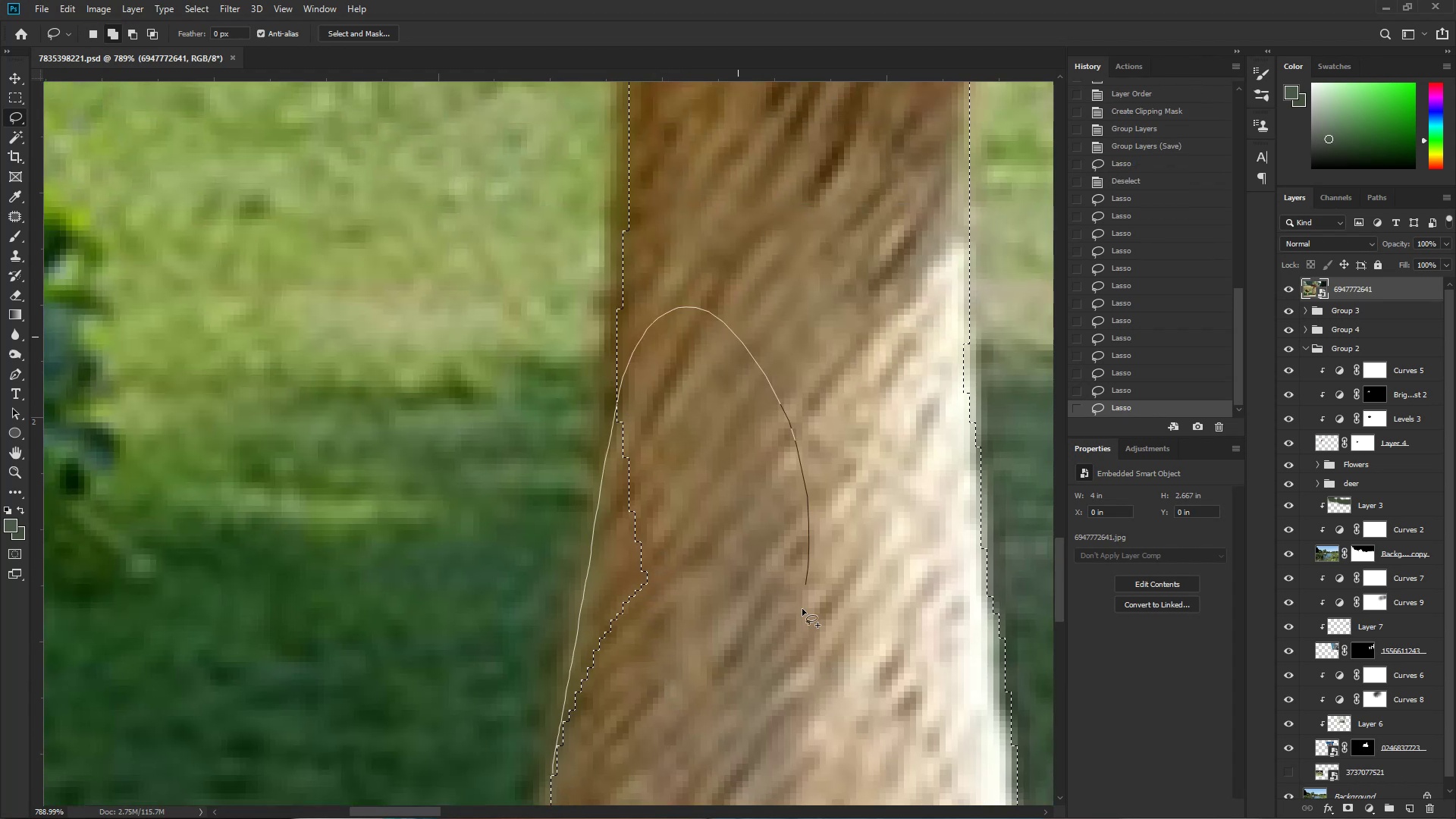 
hold_key(key=Space, duration=1.38)
 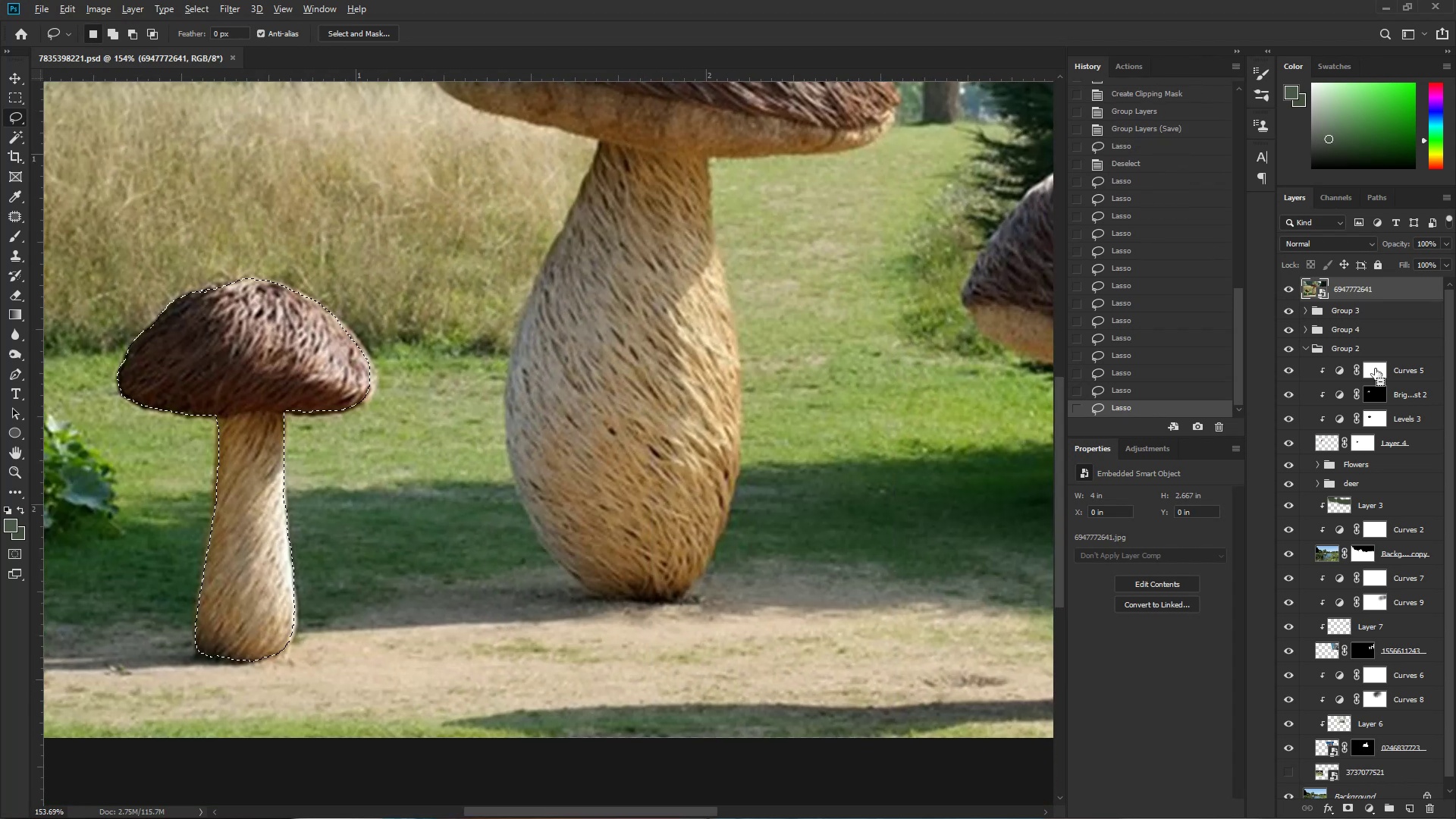 
key(Control+ControlLeft)
 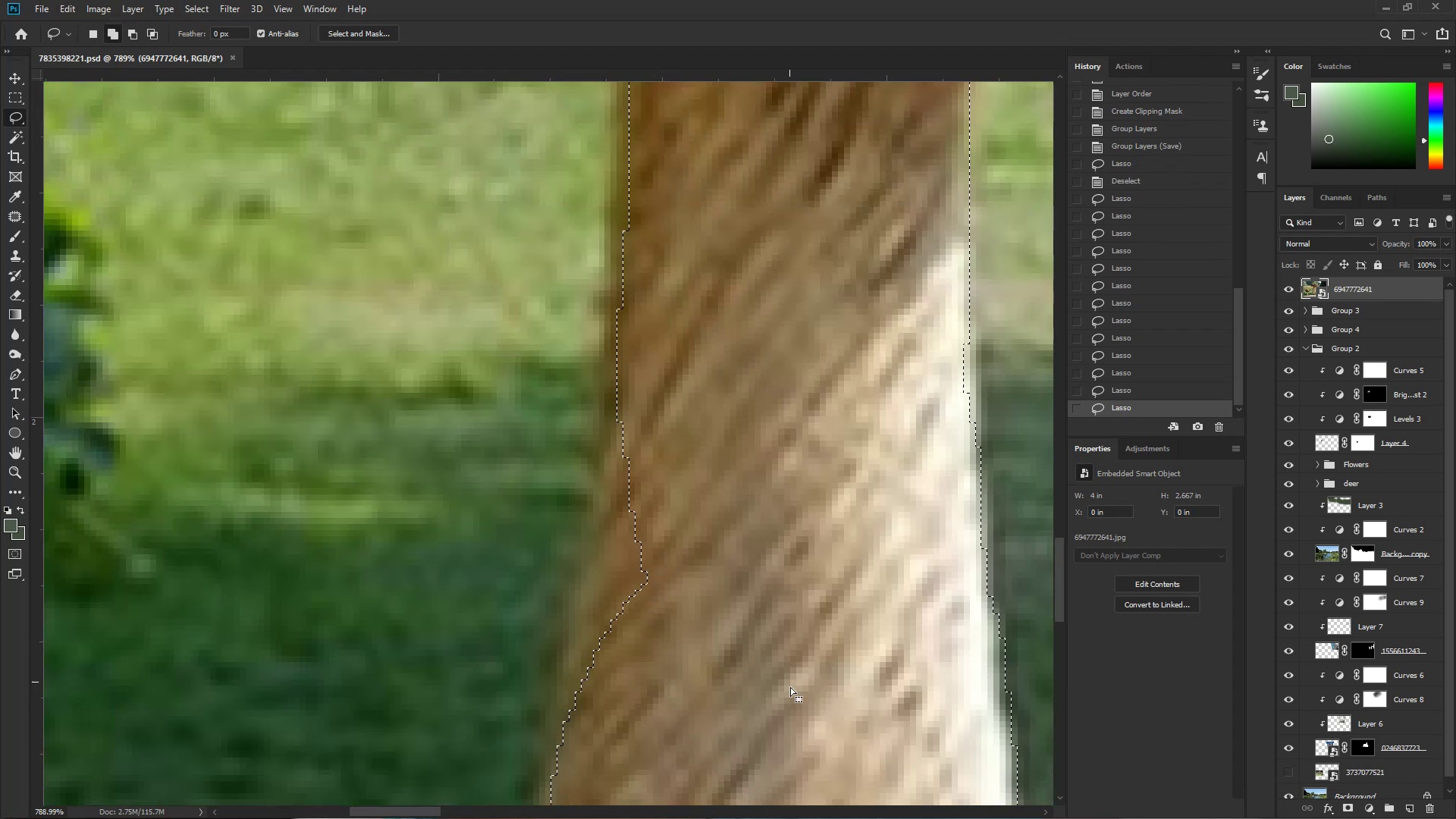 
left_click_drag(start_coordinate=[802, 689], to_coordinate=[701, 719])
 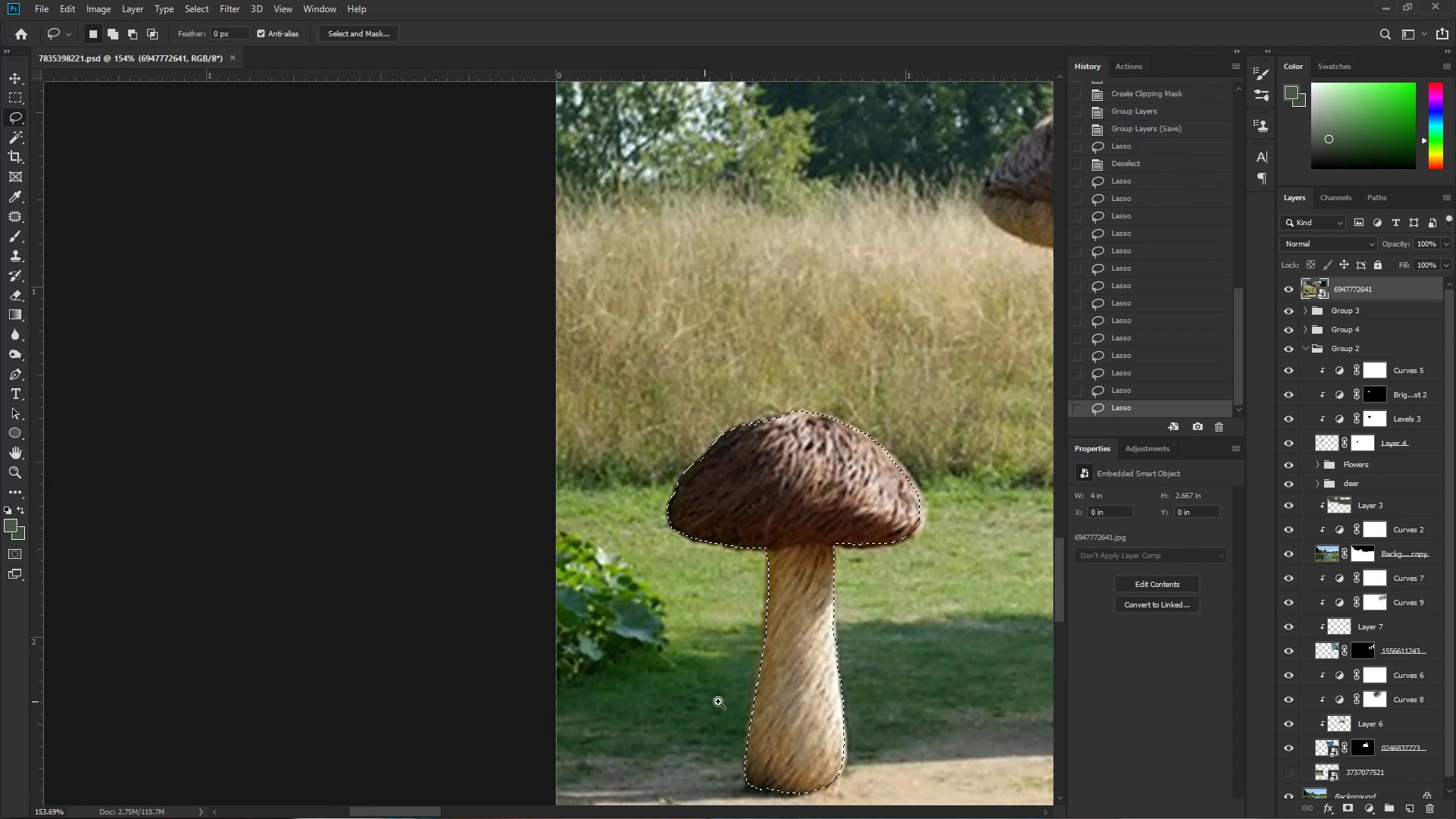 
left_click_drag(start_coordinate=[826, 676], to_coordinate=[276, 544])
 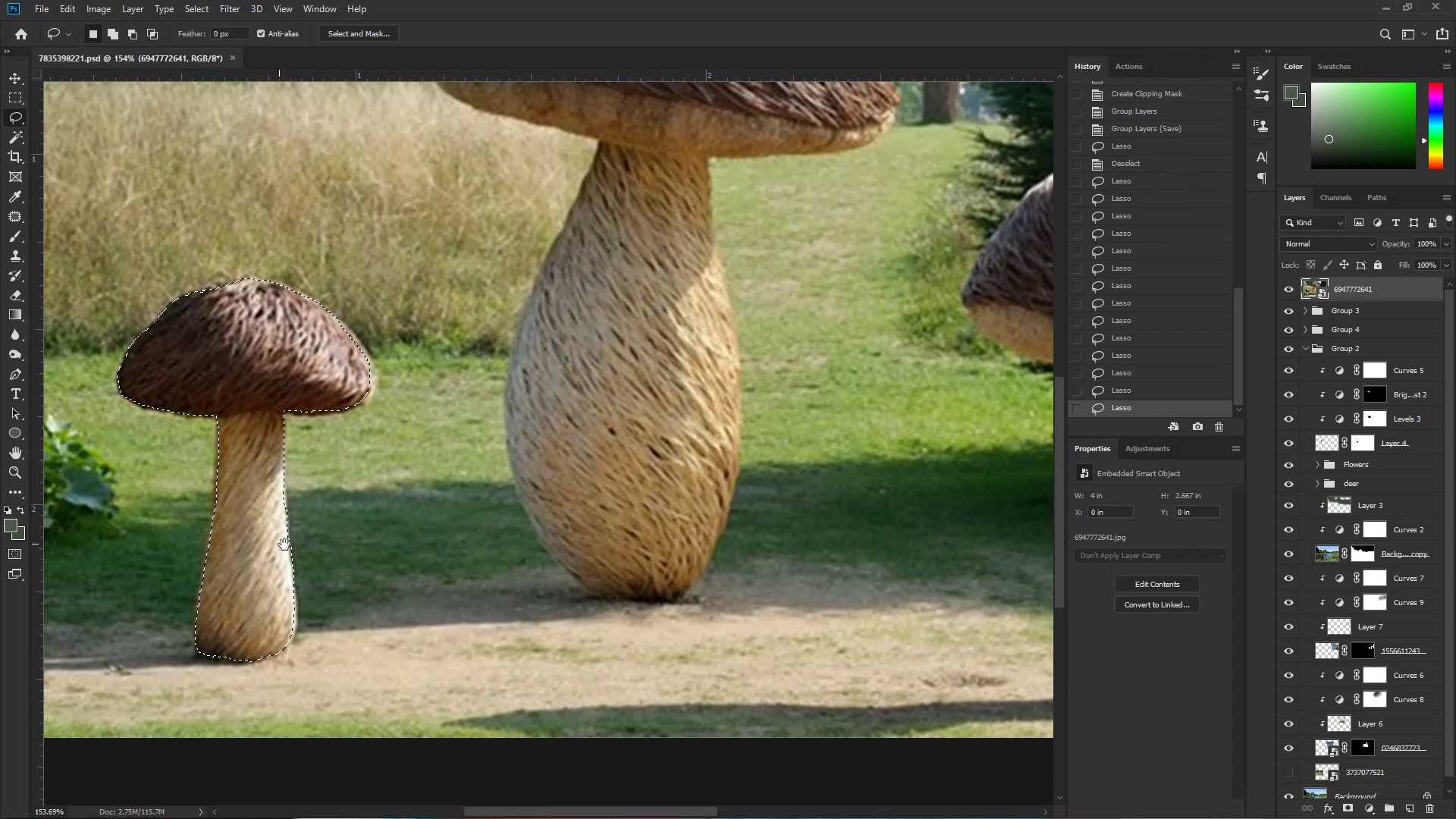 
key(Control+ControlLeft)
 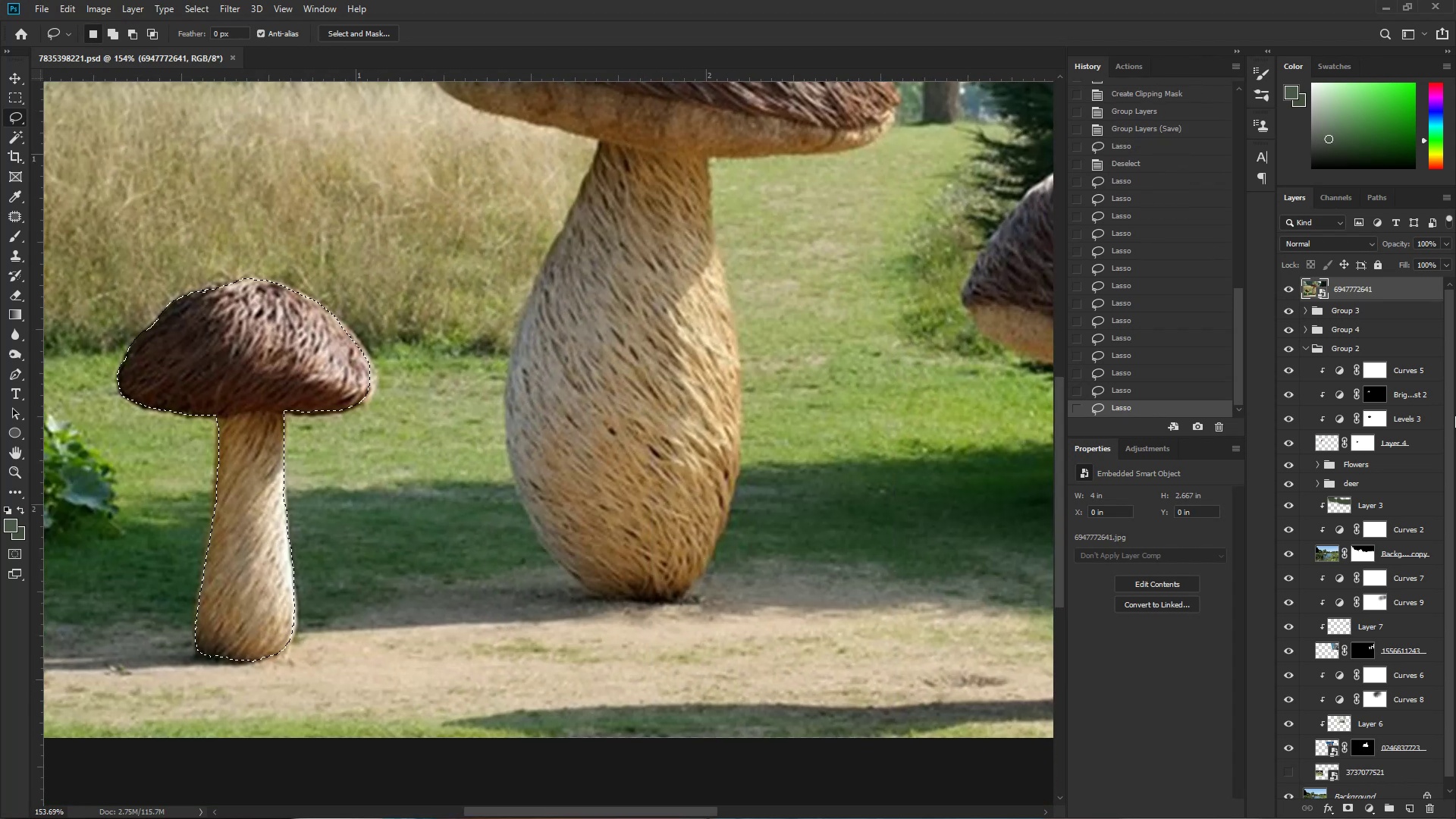 
key(Alt+AltLeft)
 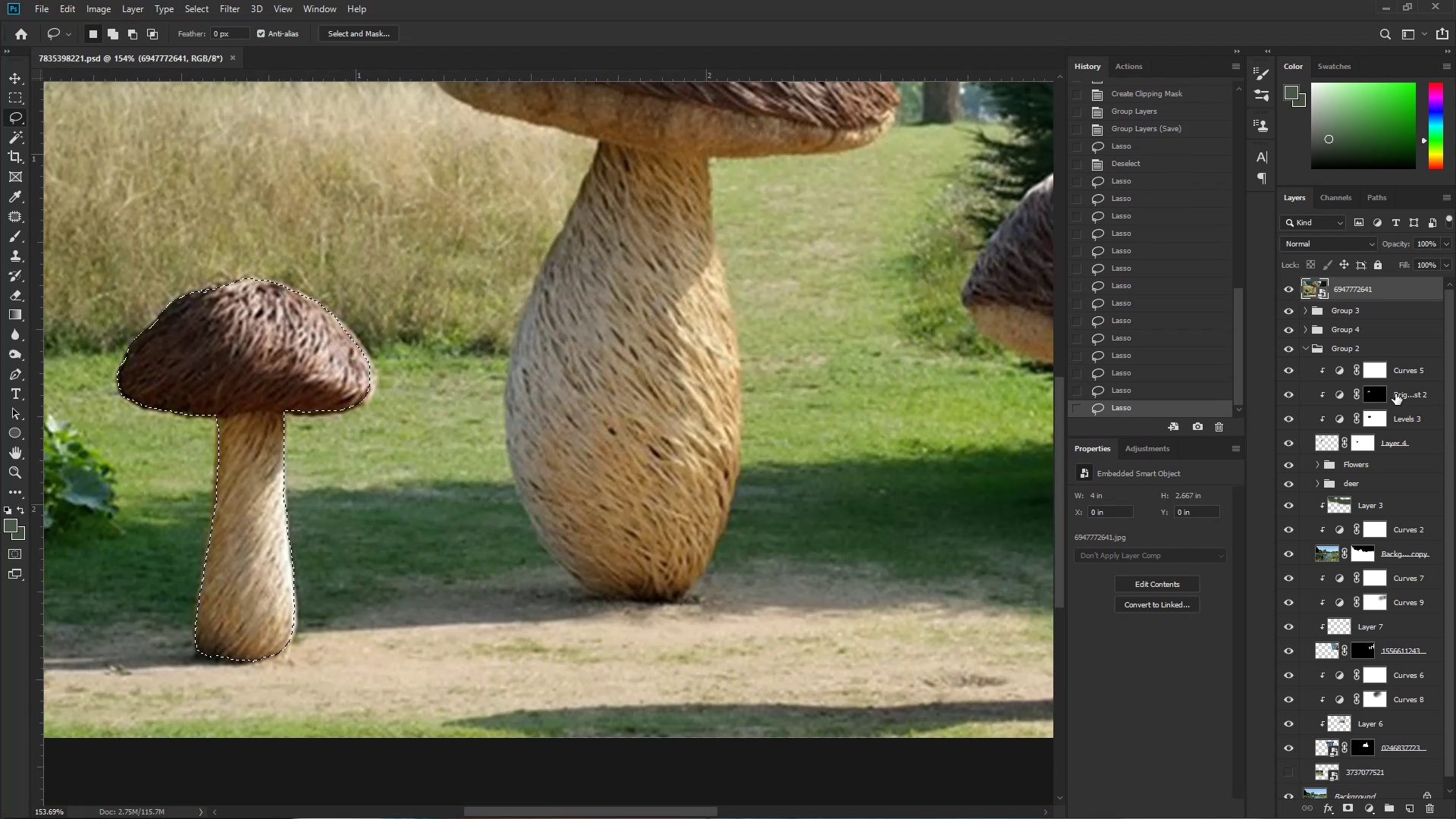 
key(Alt+Control+ControlLeft)
 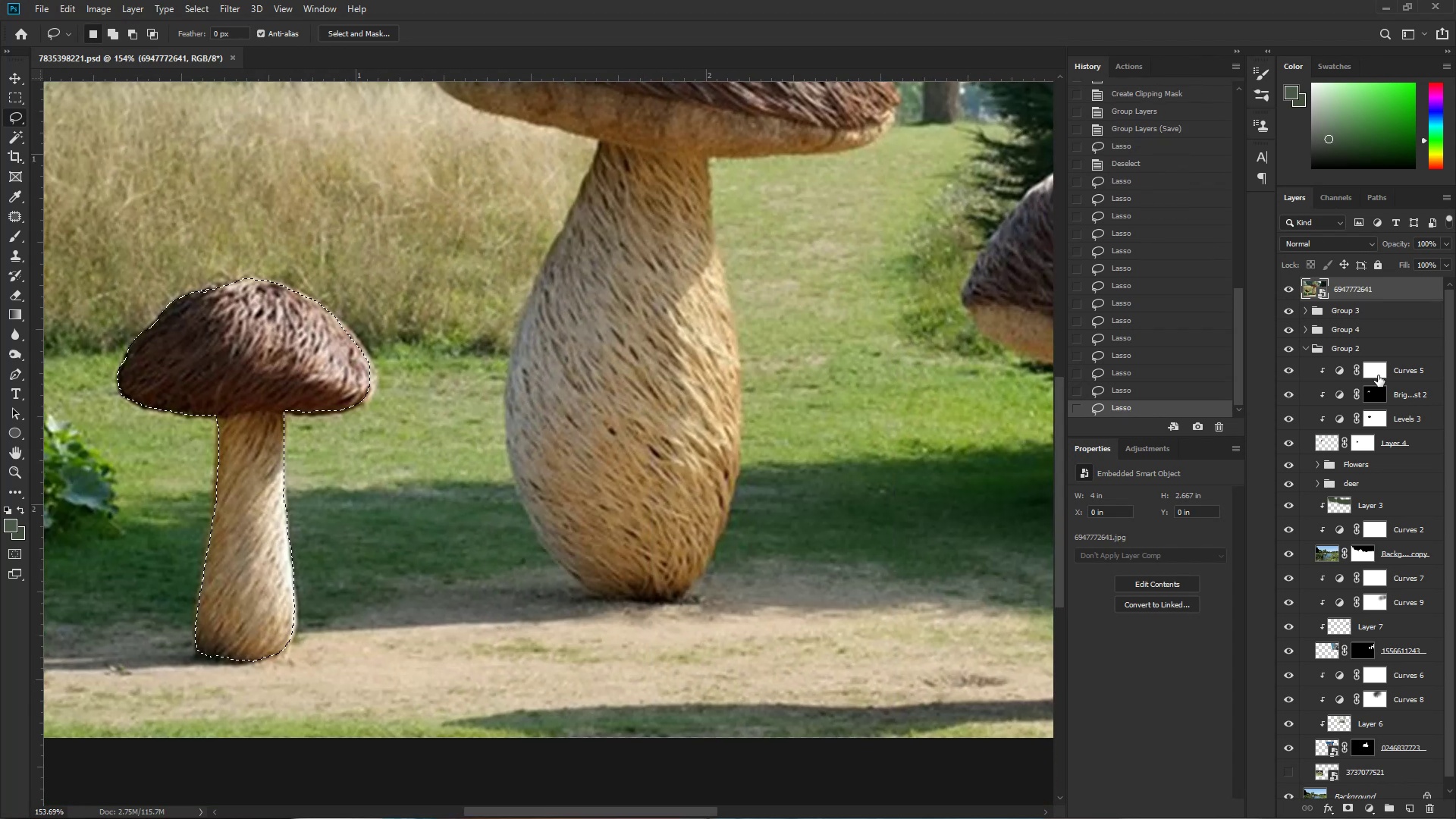 
key(Alt+Control+Shift+ShiftLeft)
 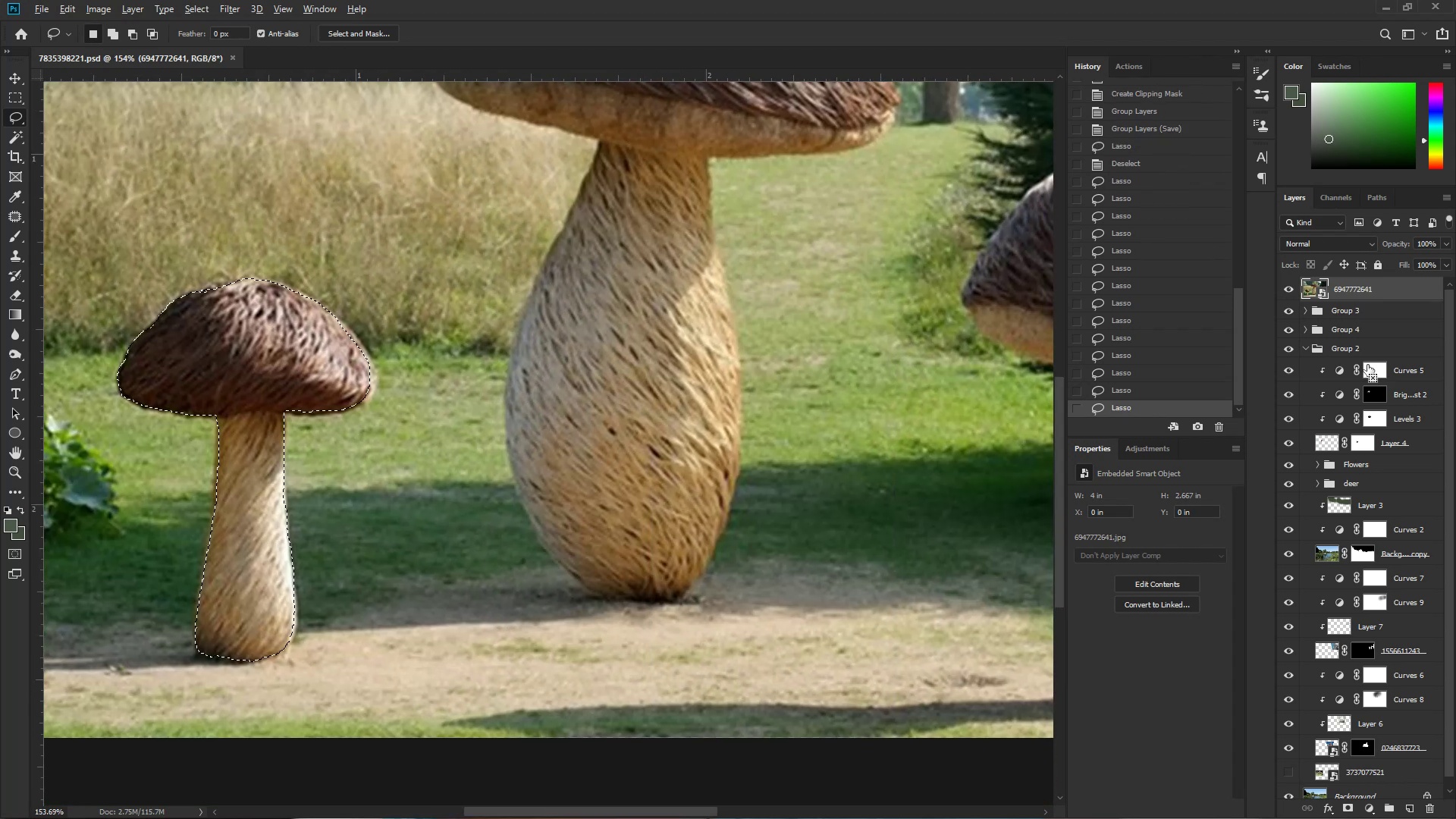 
key(Alt+Control+Shift+Z)
 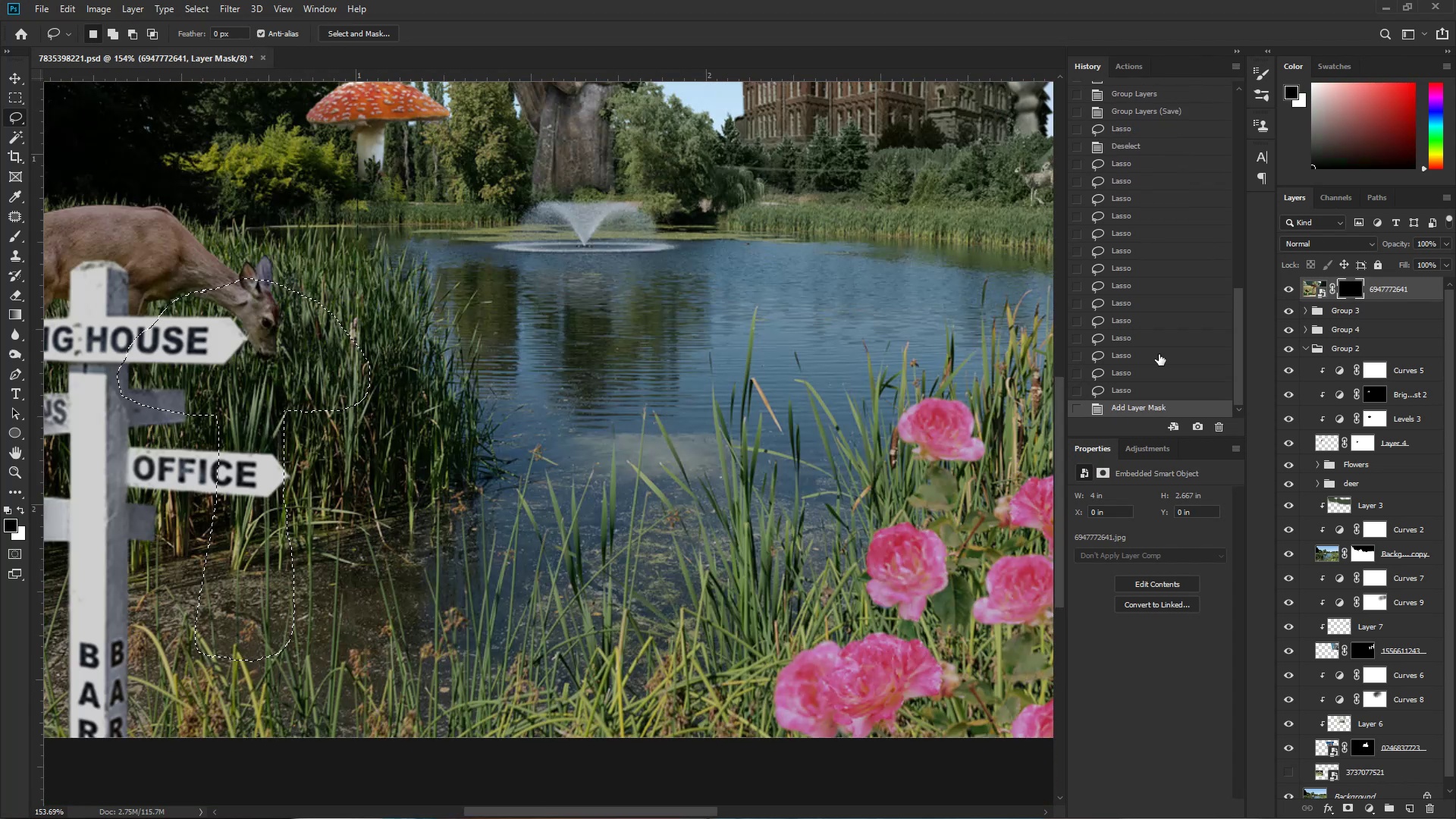 
key(Control+I)
 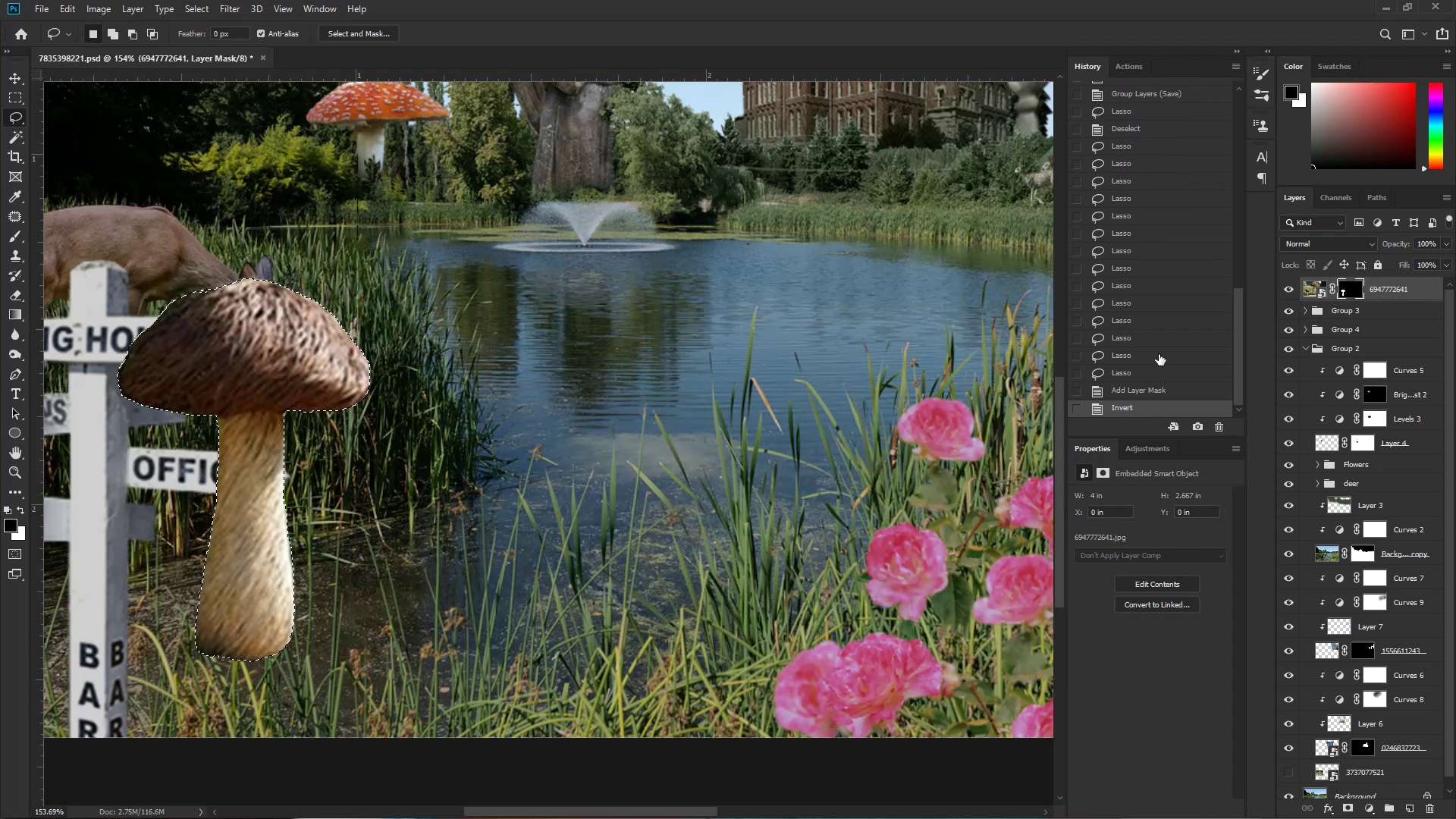 
key(Control+ControlLeft)
 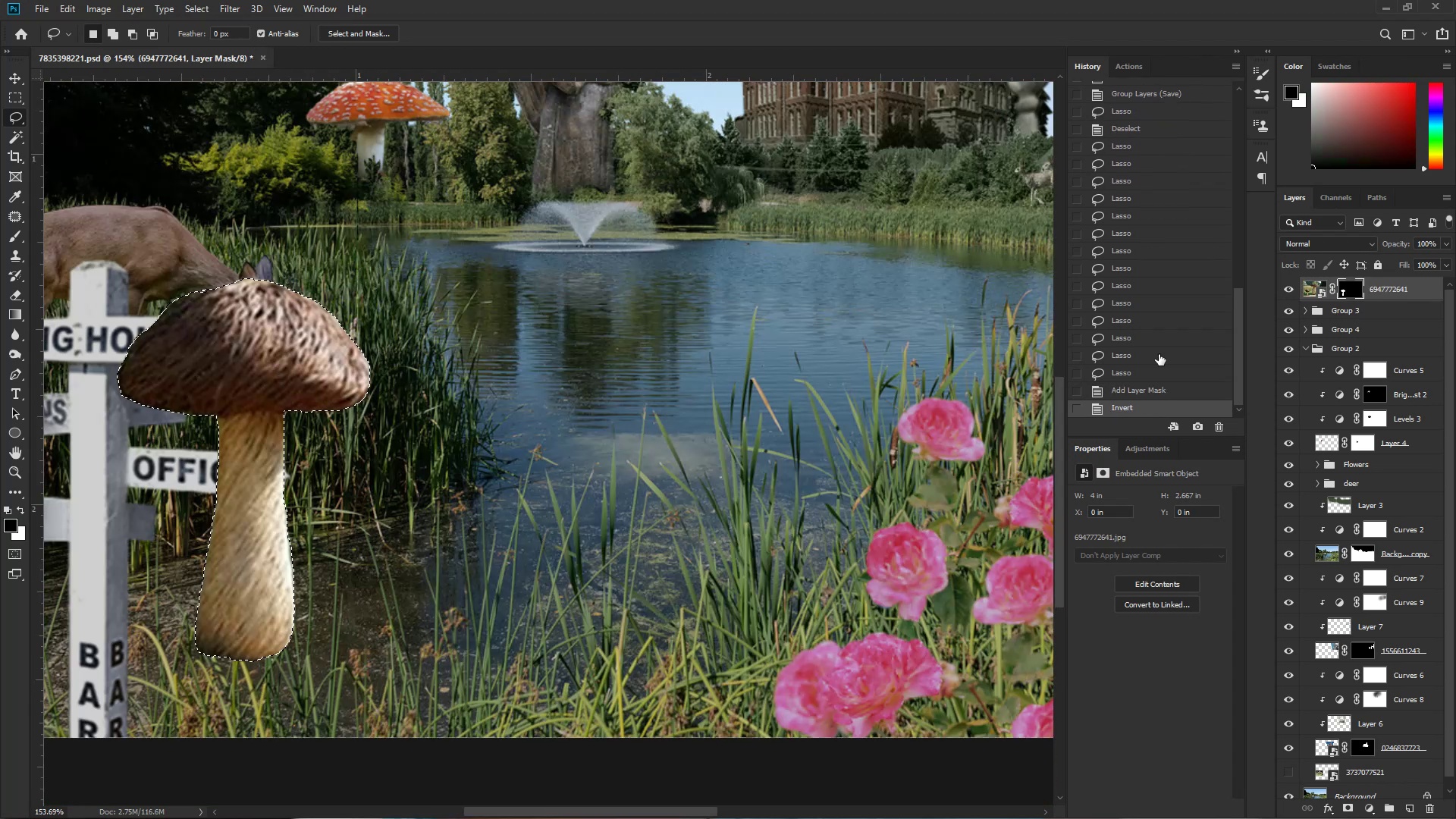 
key(Control+D)
 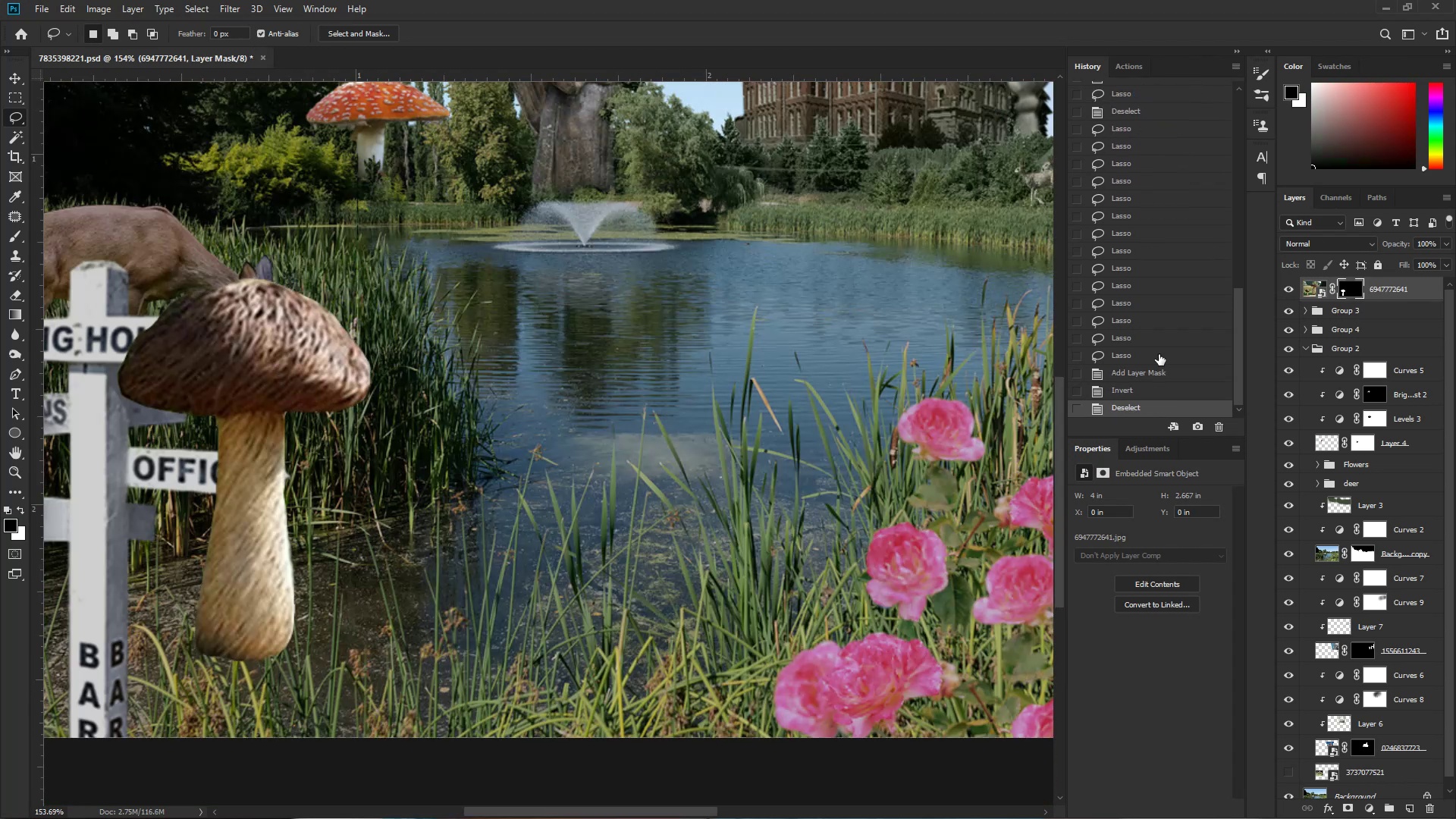 
key(Control+I)
 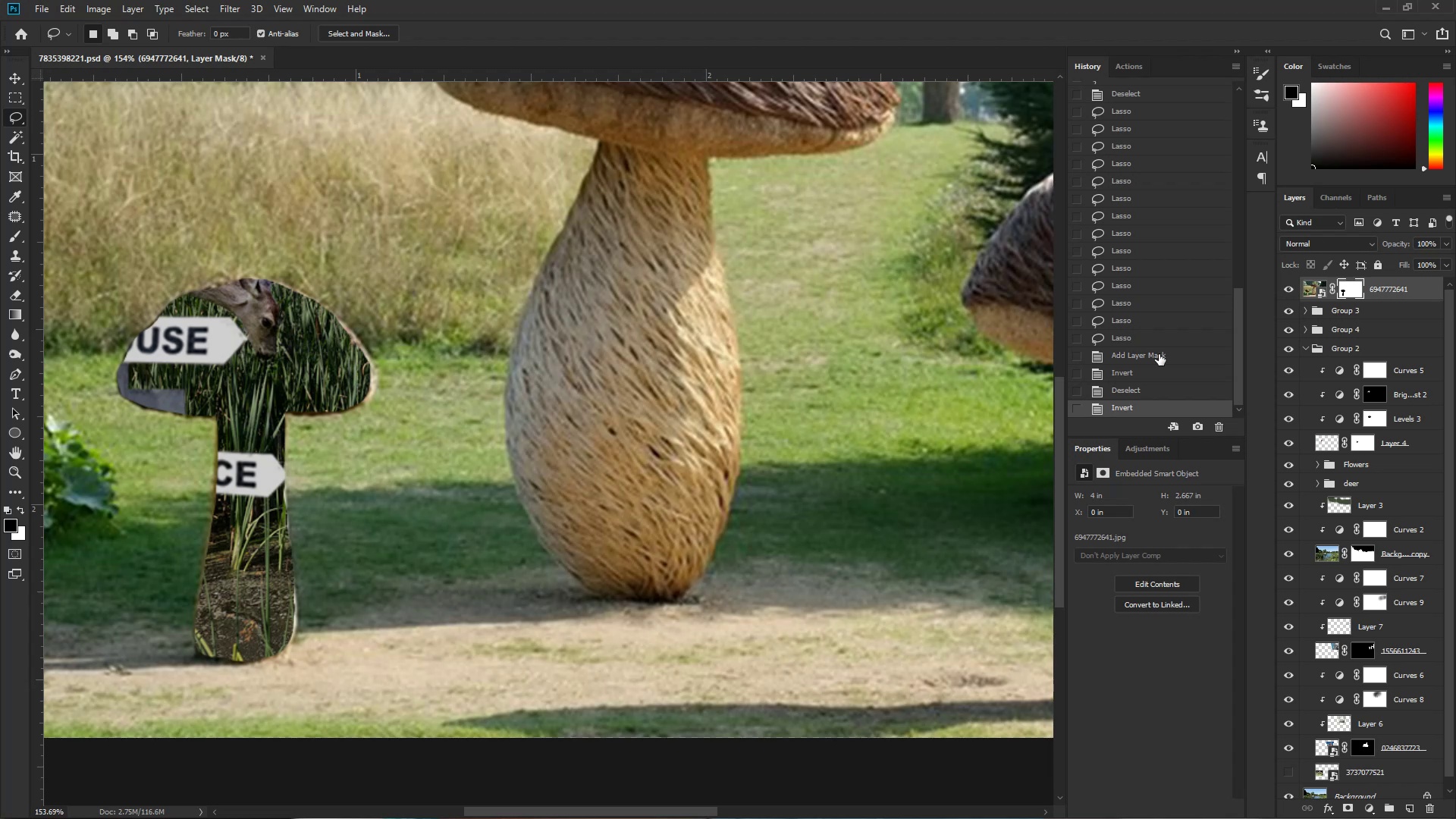 
hold_key(key=Space, duration=1.88)
 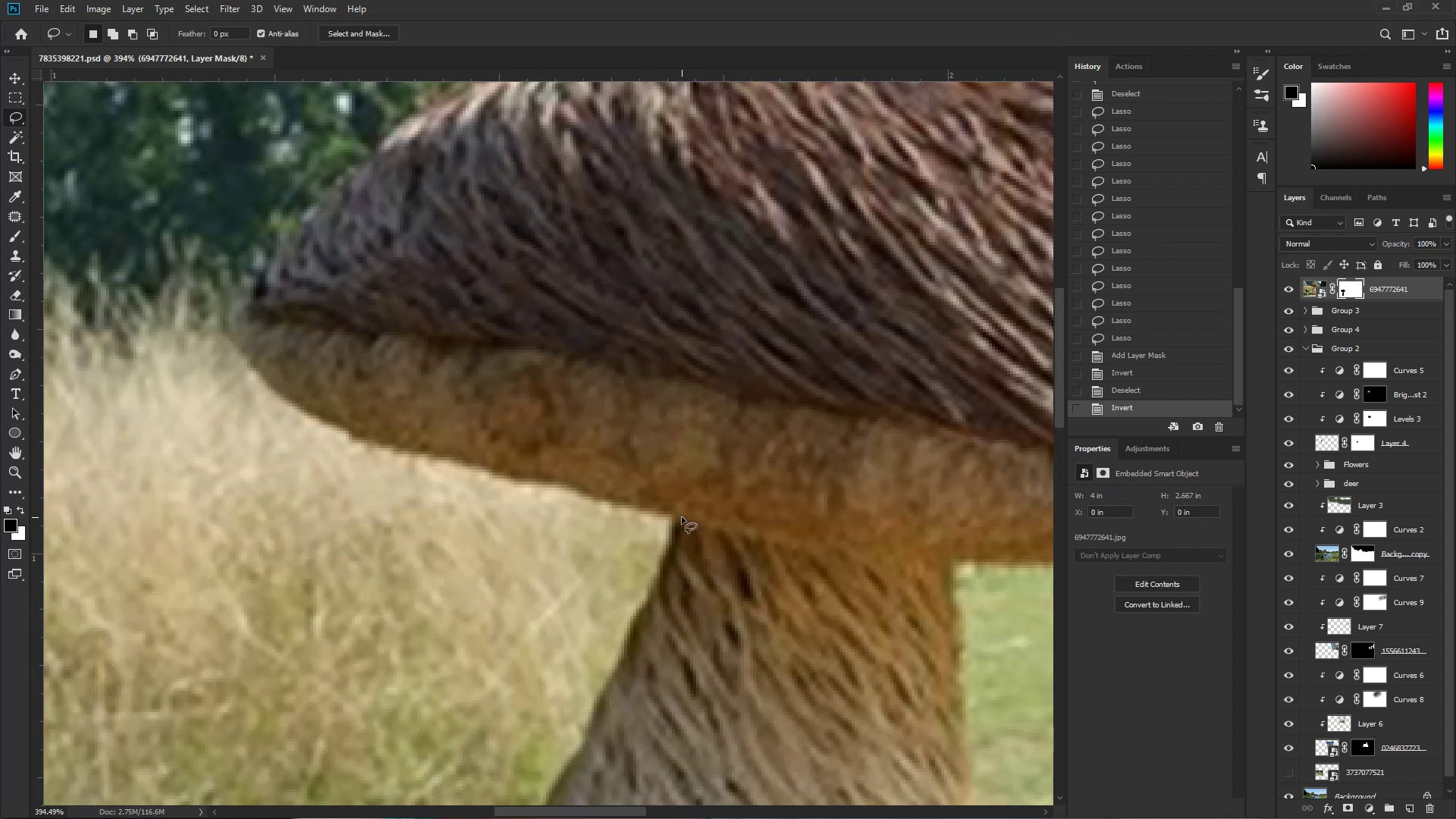 
left_click_drag(start_coordinate=[662, 225], to_coordinate=[661, 542])
 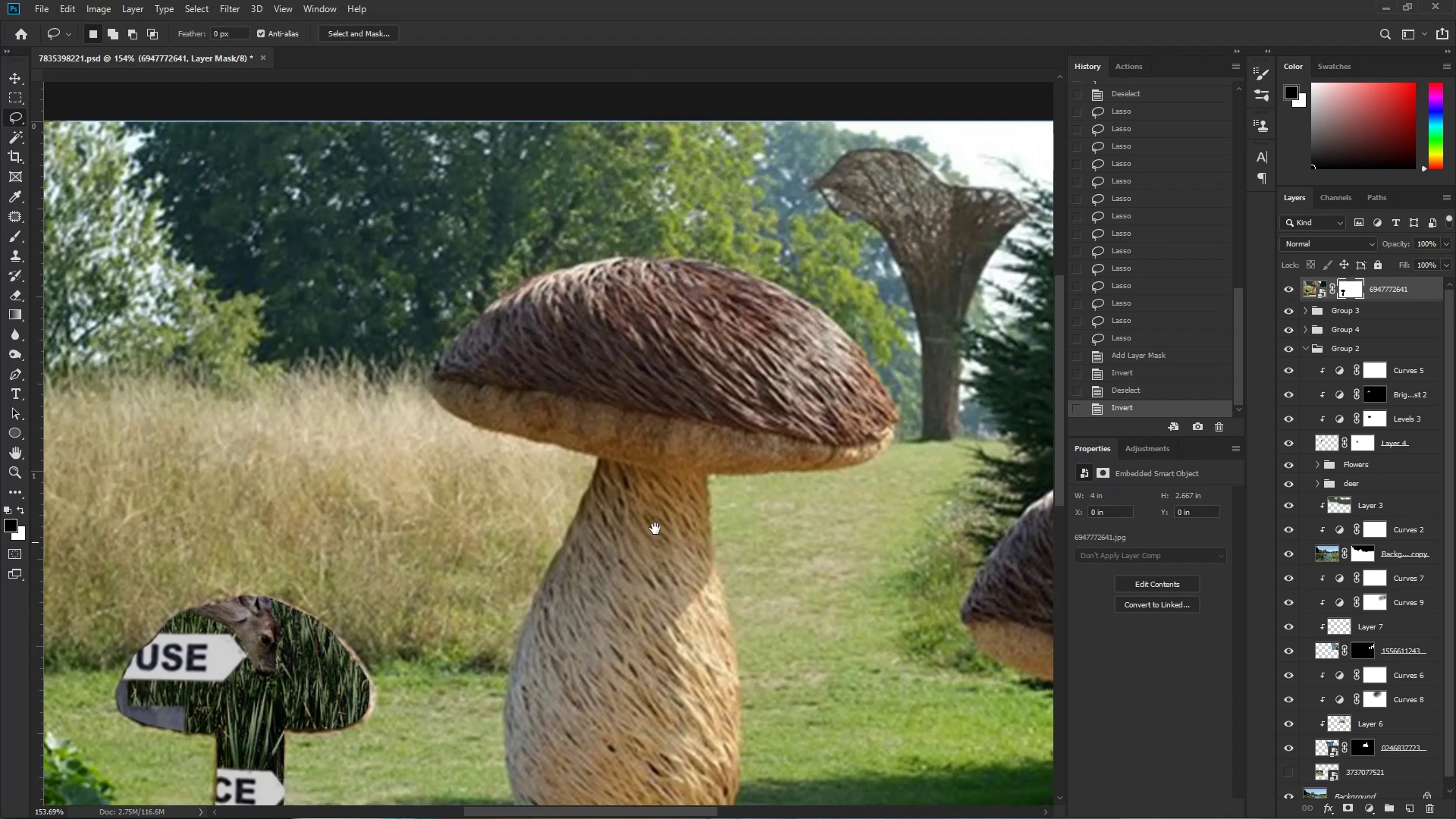 
hold_key(key=ControlLeft, duration=0.34)
left_click_drag(start_coordinate=[550, 418], to_coordinate=[615, 441])
 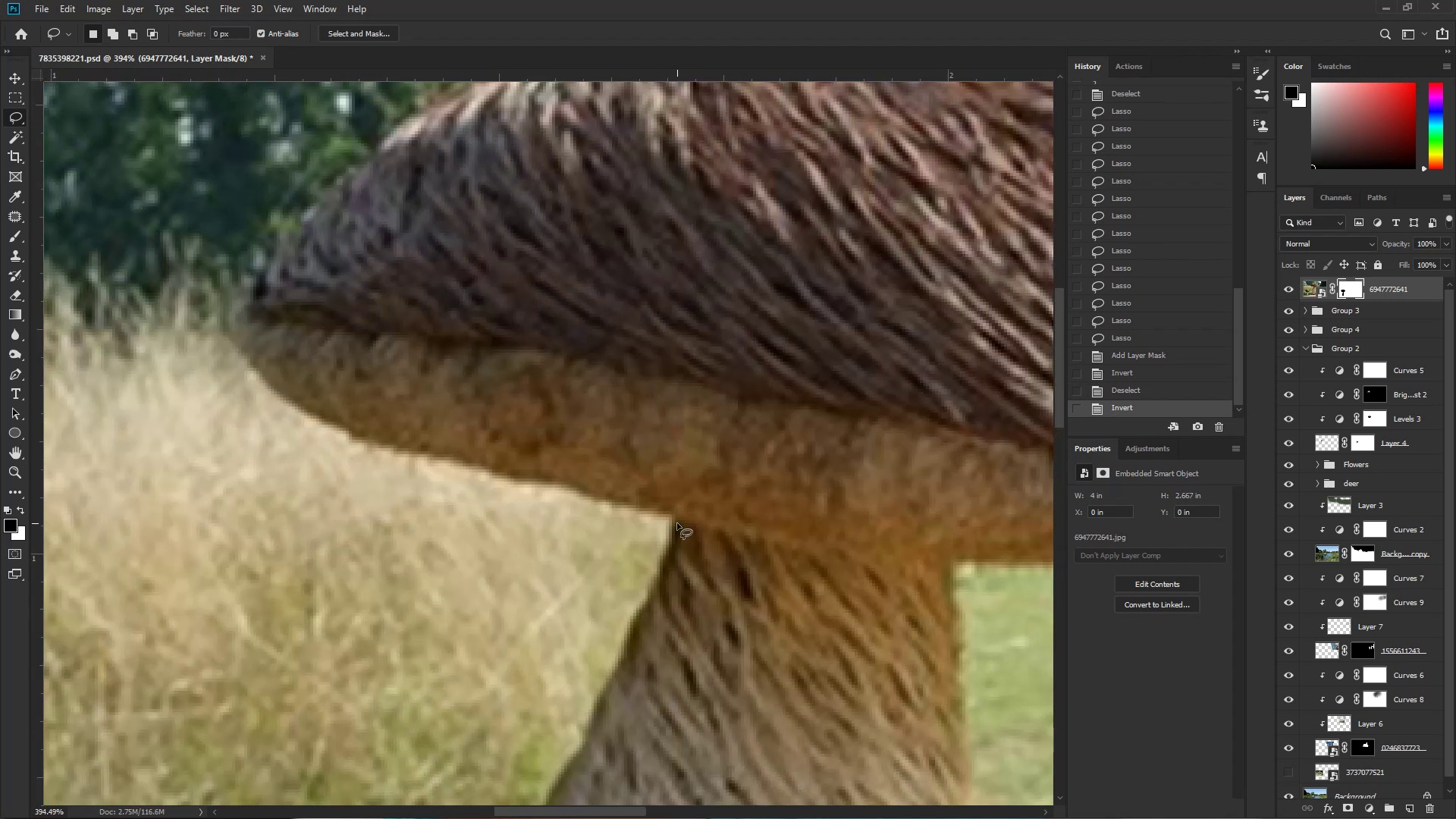 
left_click_drag(start_coordinate=[676, 515], to_coordinate=[896, 521])
 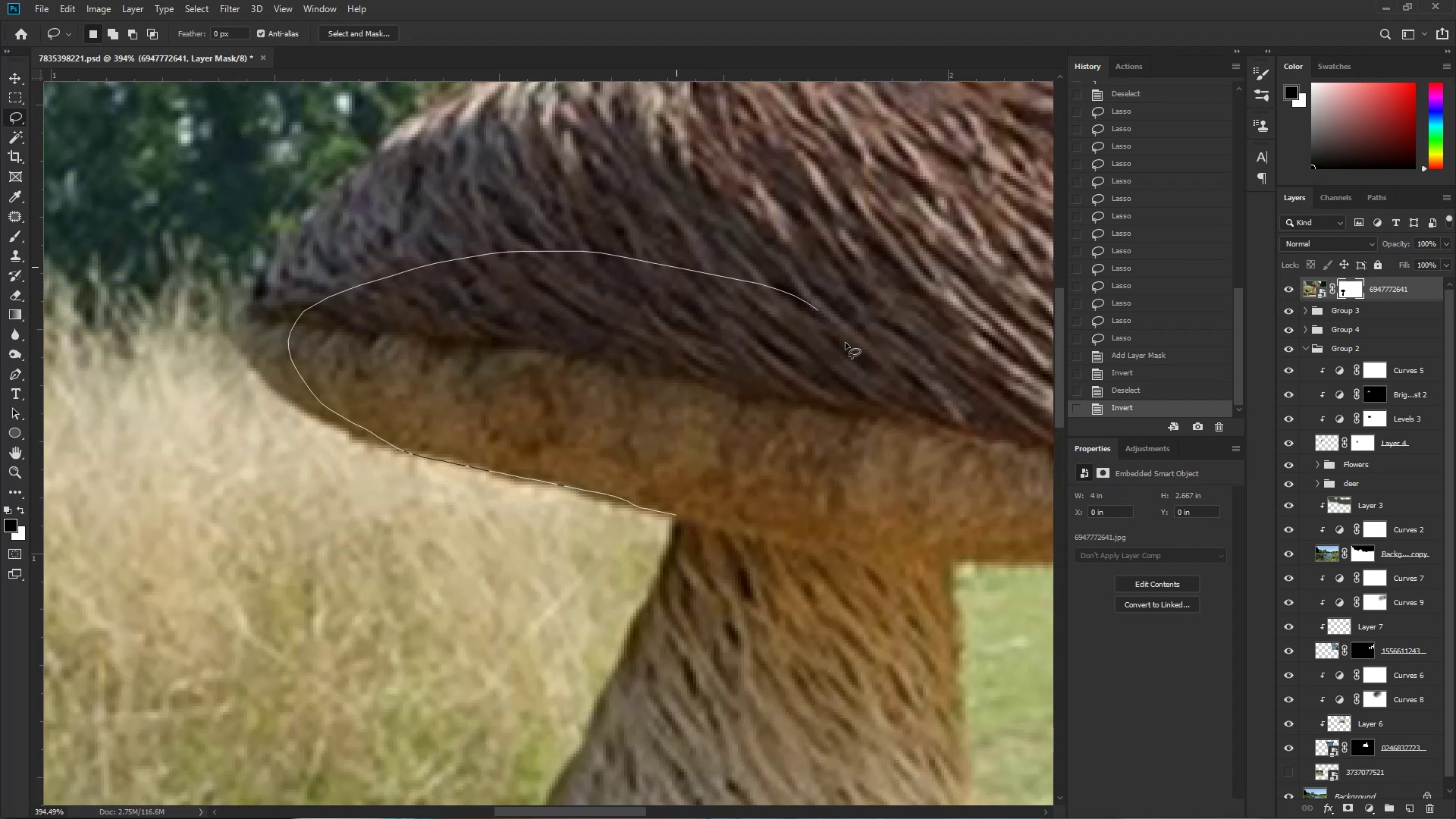 
hold_key(key=Space, duration=0.59)
 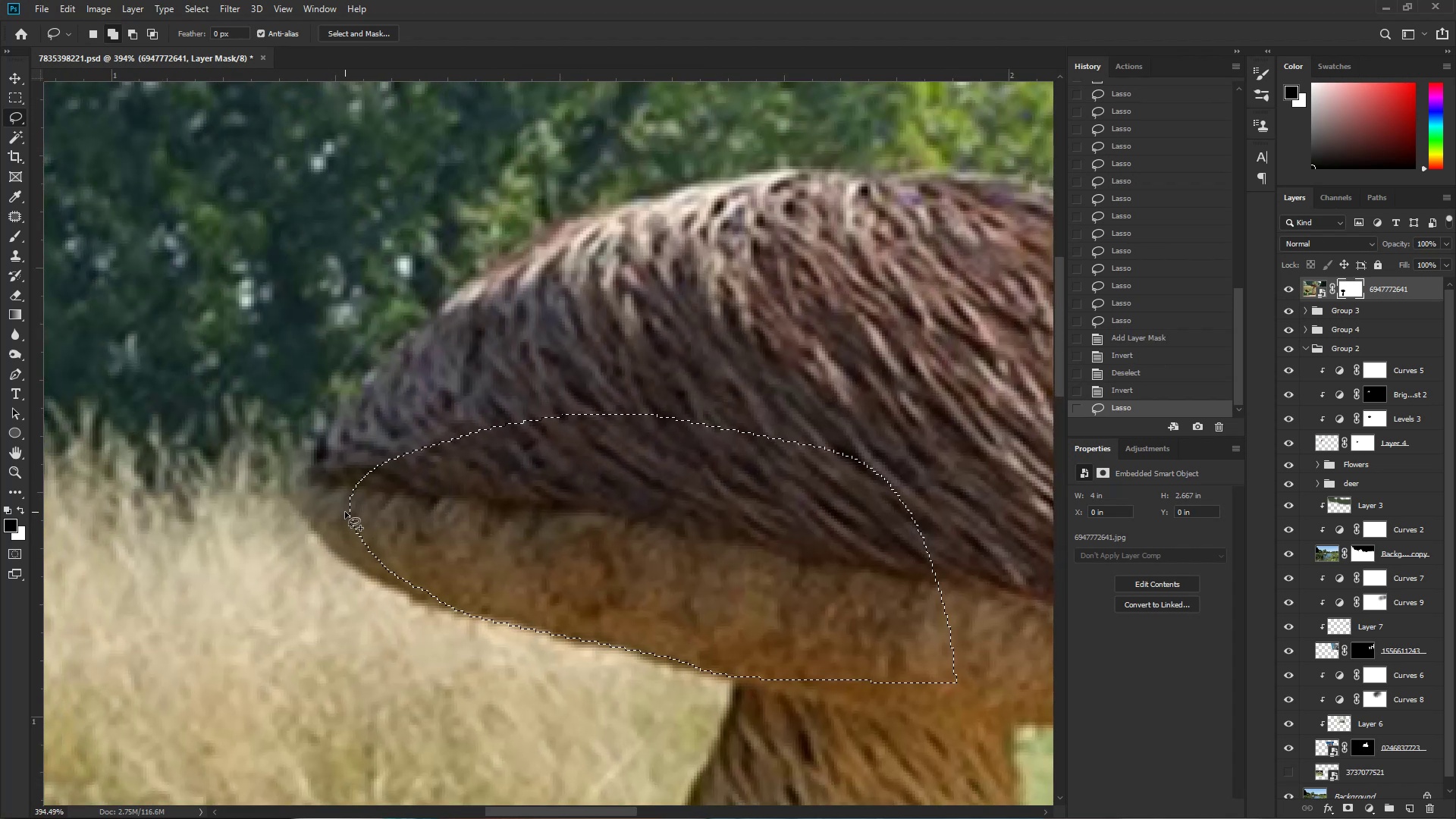 
left_click_drag(start_coordinate=[517, 320], to_coordinate=[578, 483])
 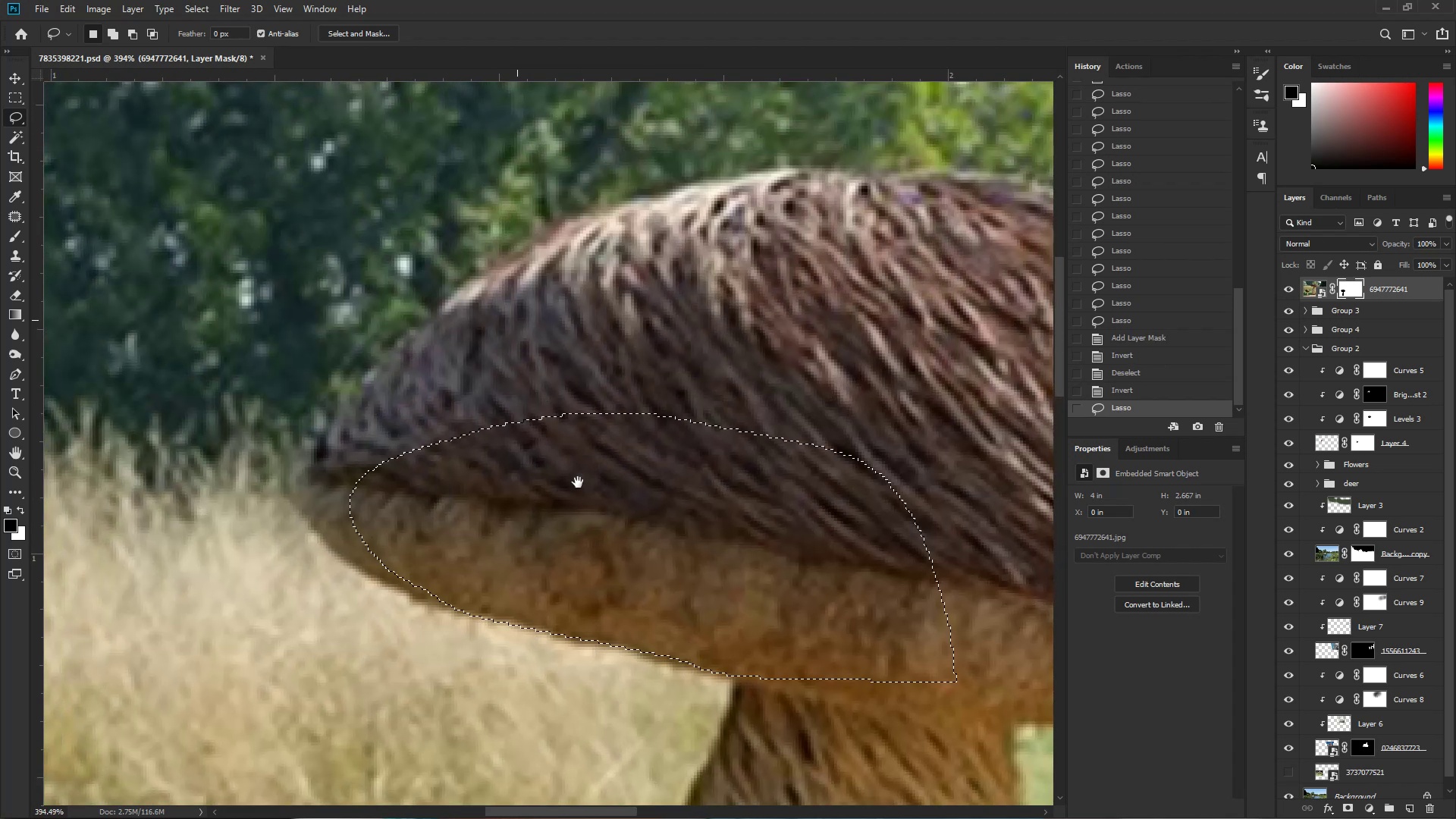 
hold_key(key=ShiftLeft, duration=1.55)
left_click_drag(start_coordinate=[316, 483], to_coordinate=[363, 355])
 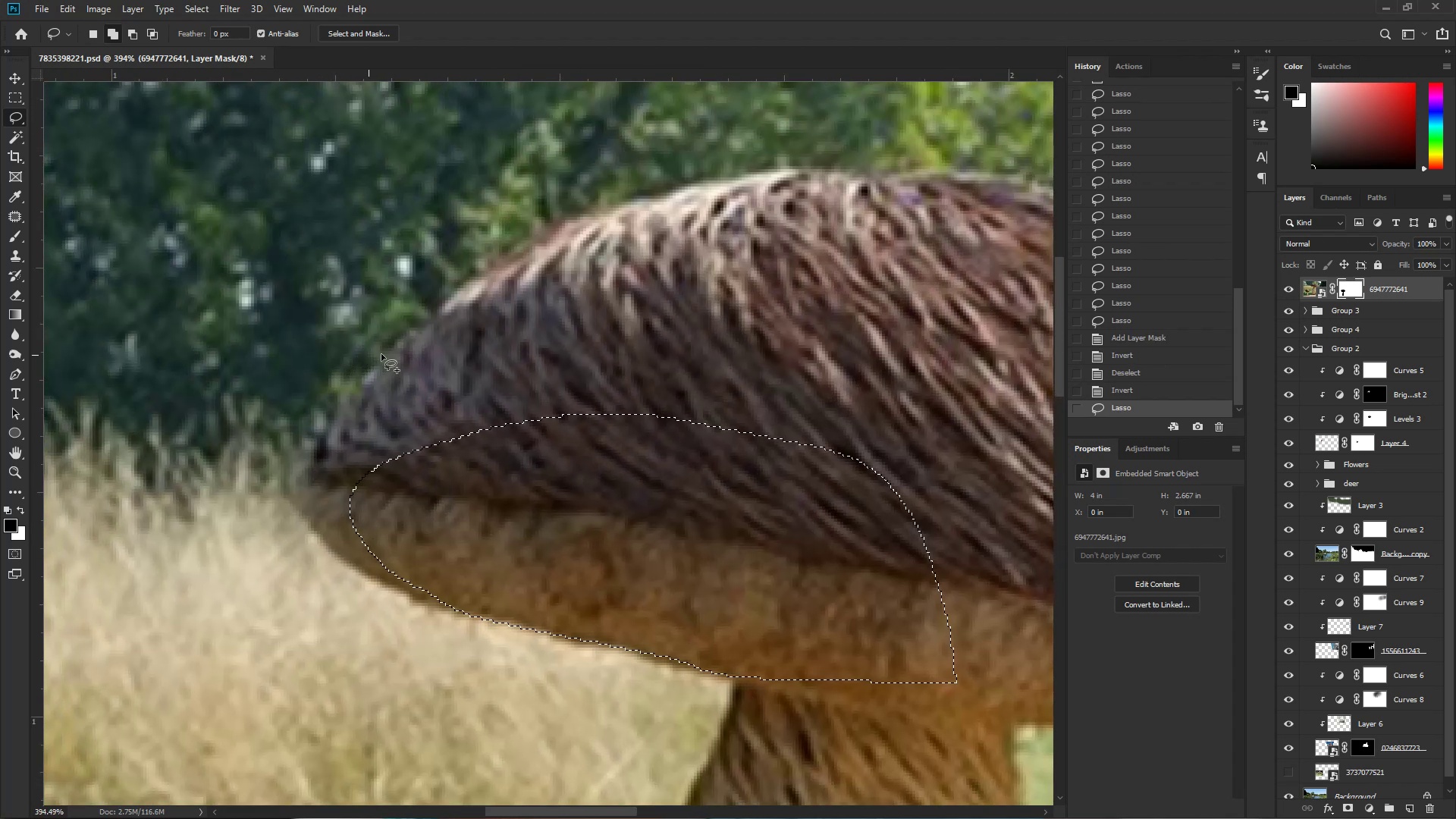 
key(Shift+ShiftLeft)
 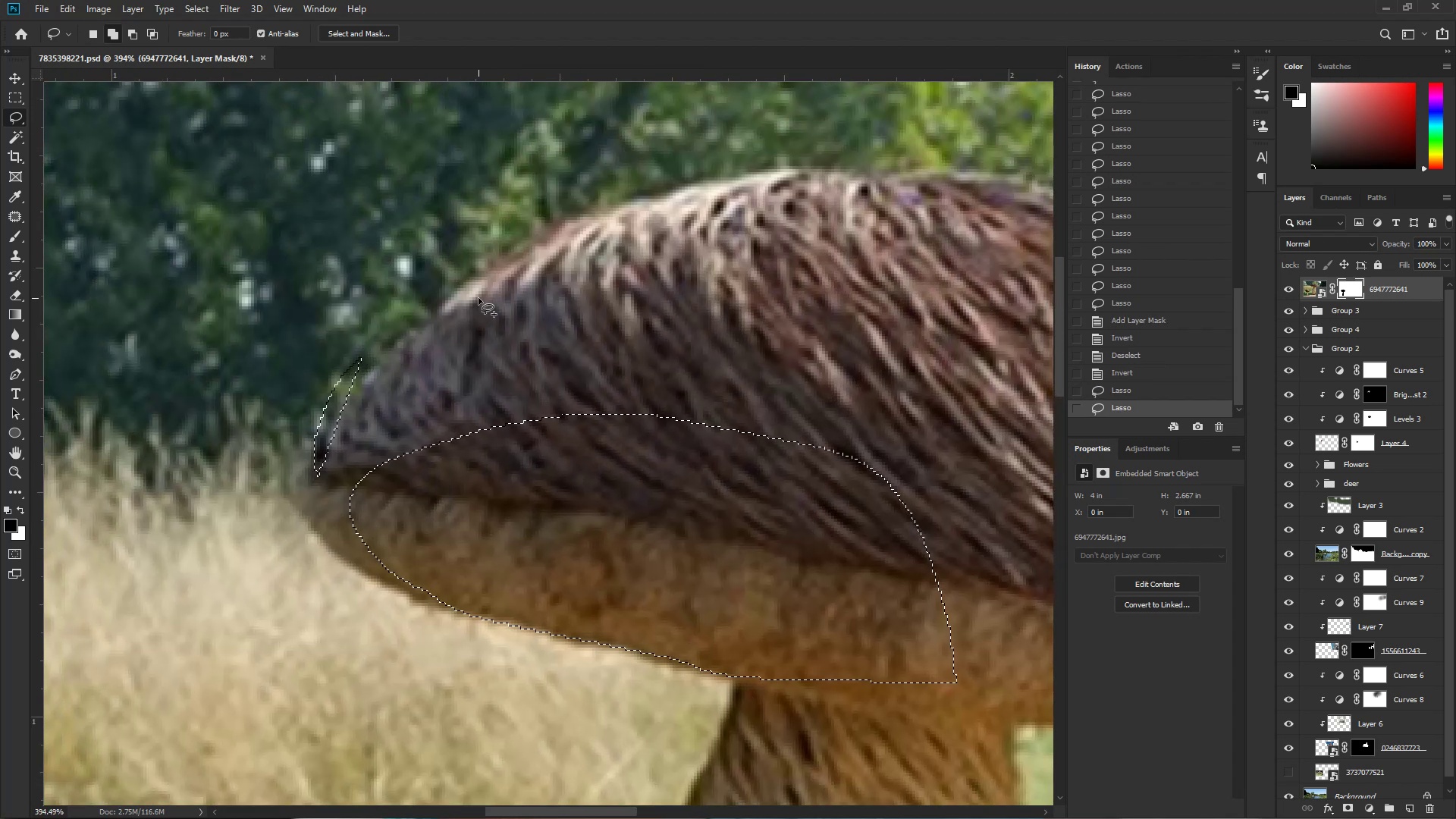 
key(Control+ControlLeft)
 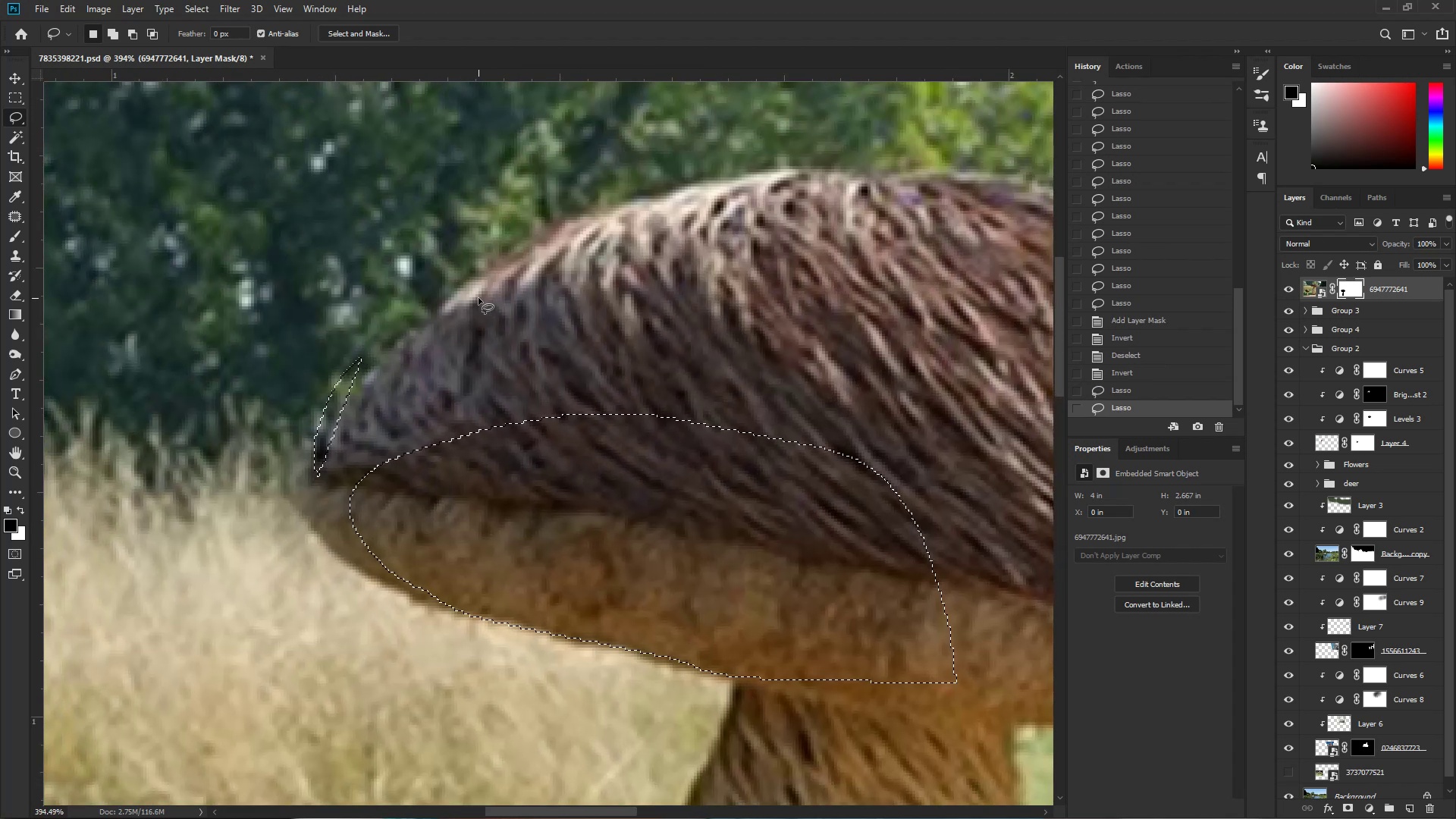 
key(Control+Z)
 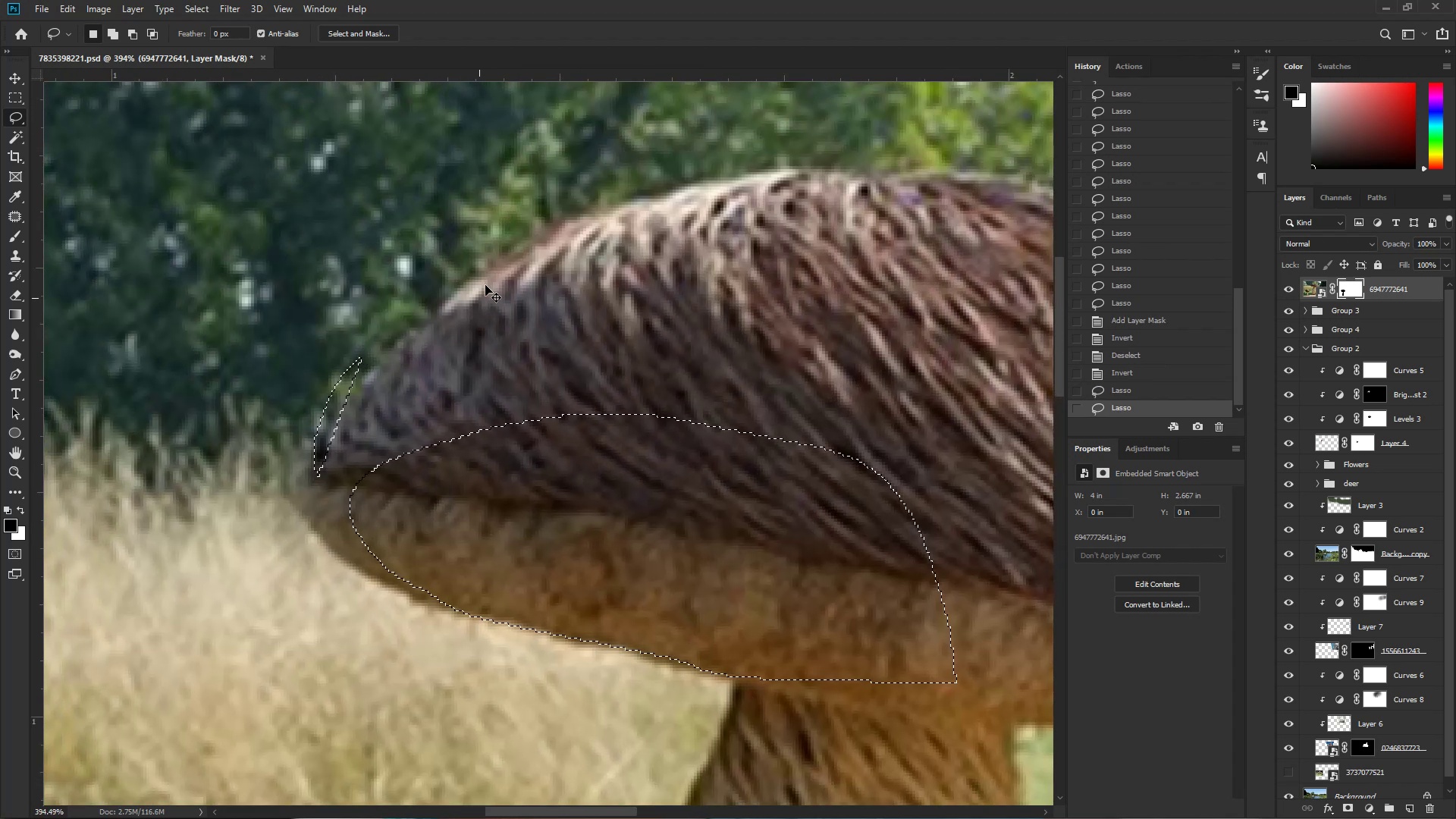 
hold_key(key=ShiftLeft, duration=1.52)
left_click_drag(start_coordinate=[499, 262], to_coordinate=[653, 204])
 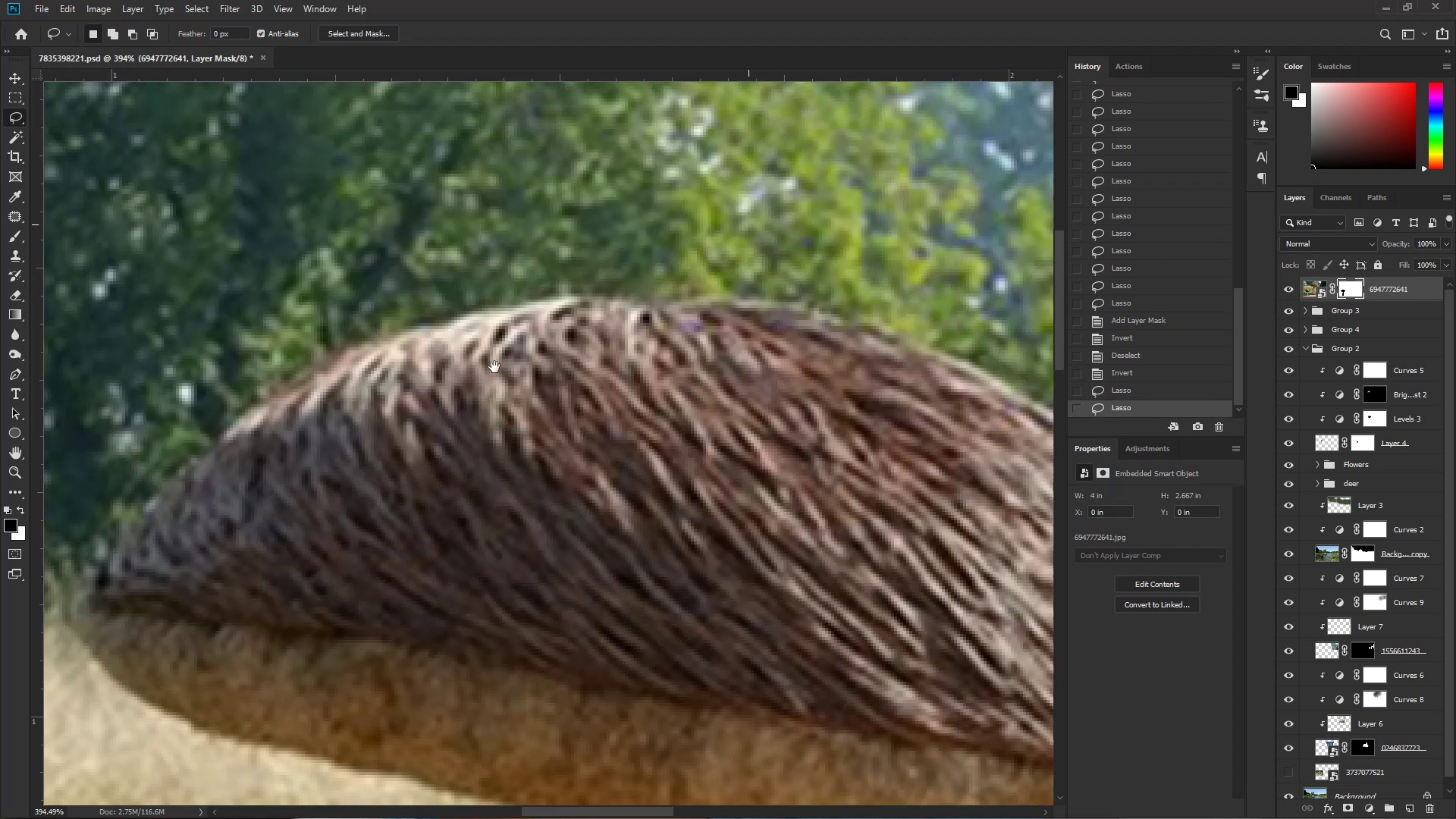 
hold_key(key=ShiftLeft, duration=1.53)
 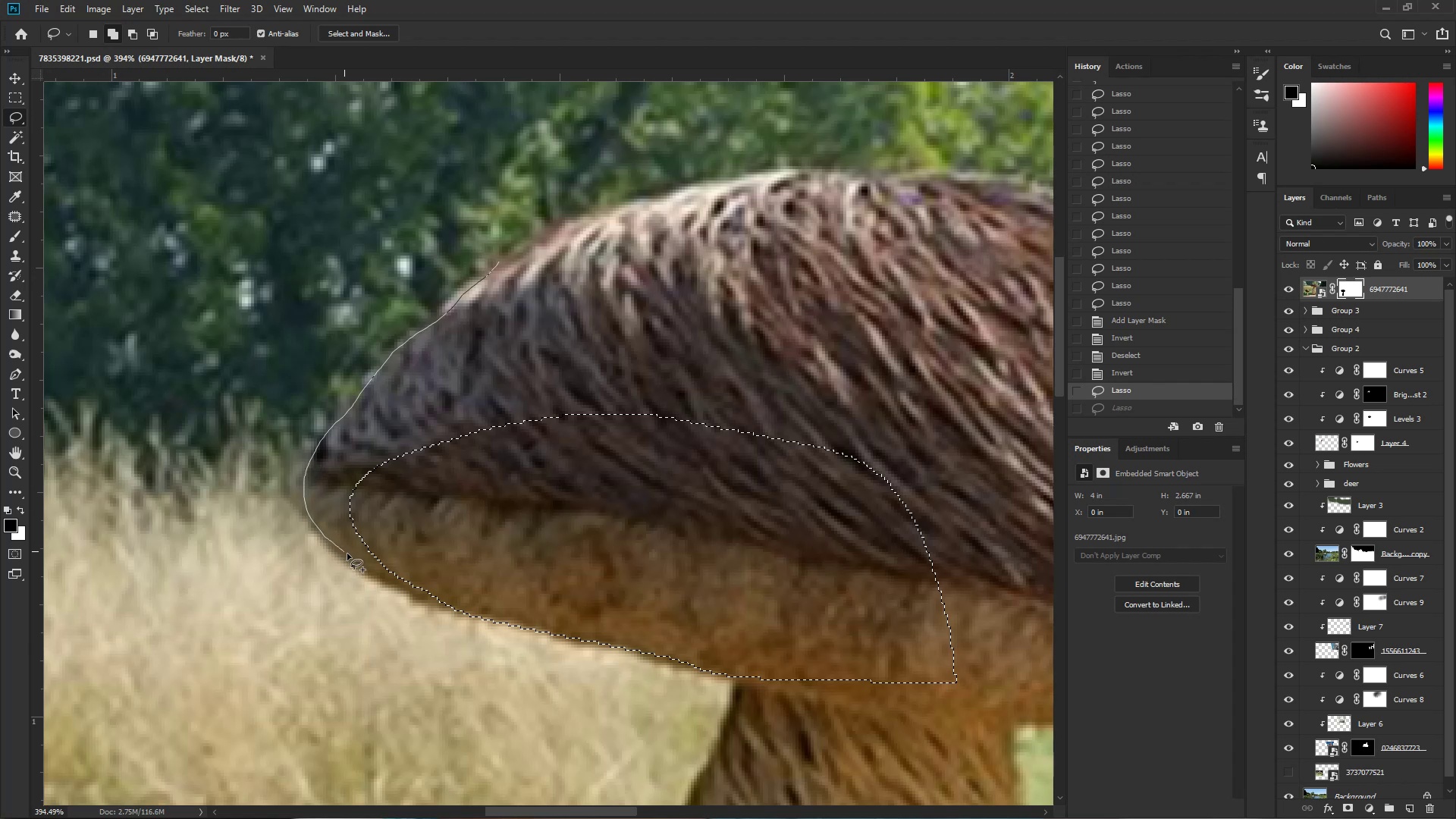 
hold_key(key=ShiftLeft, duration=1.51)
 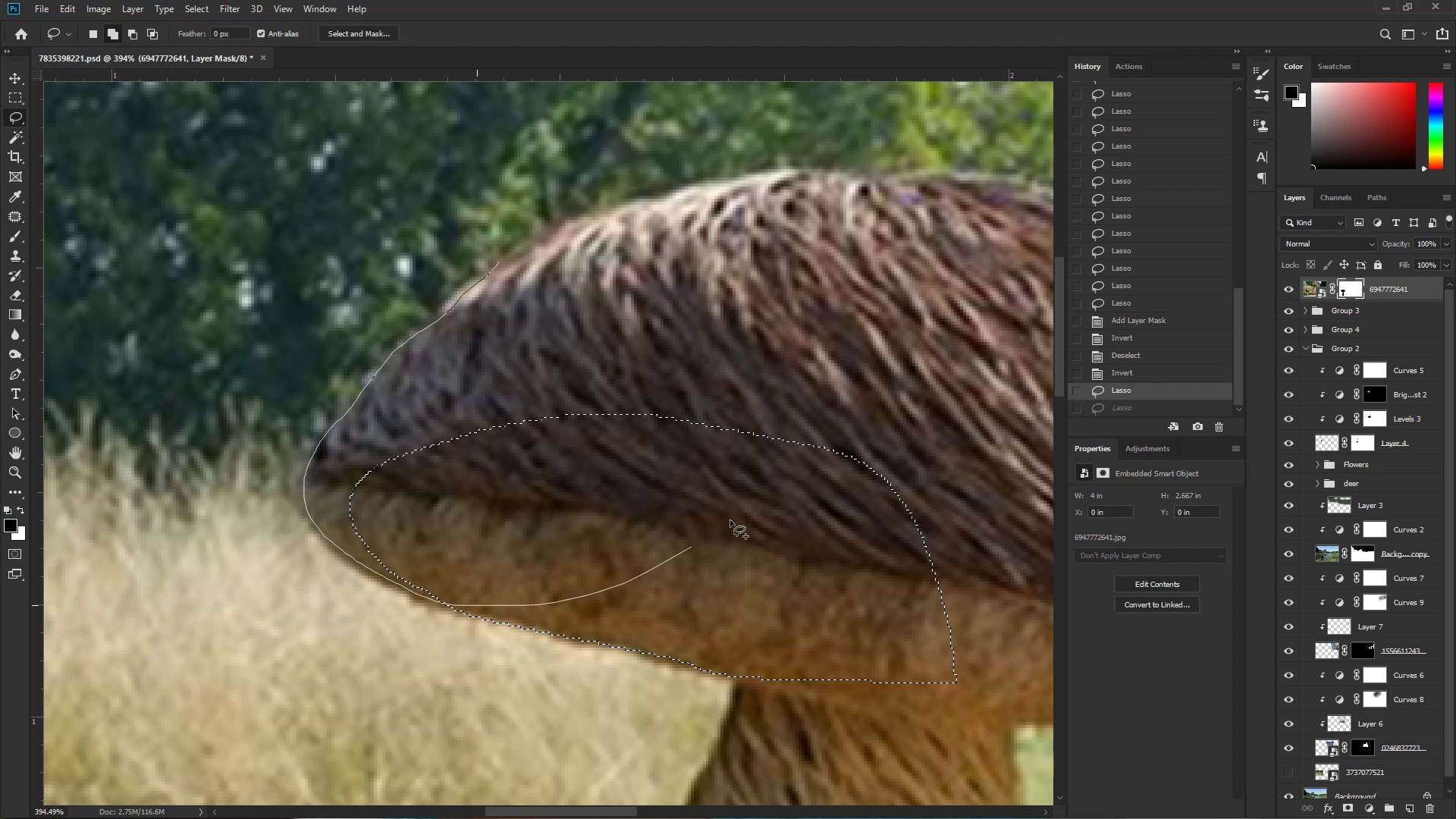 
hold_key(key=ShiftLeft, duration=0.96)
 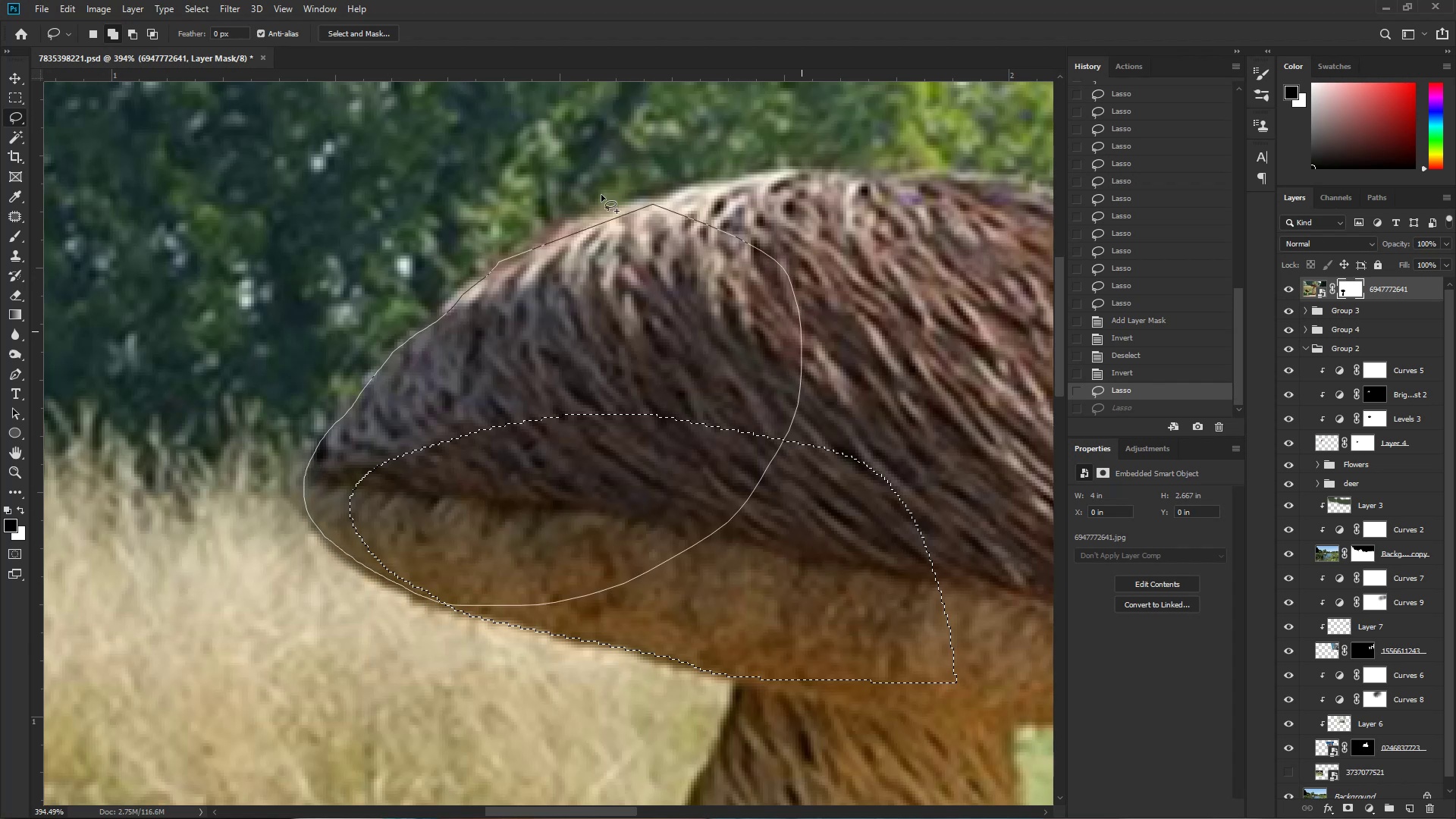 
hold_key(key=Space, duration=0.53)
 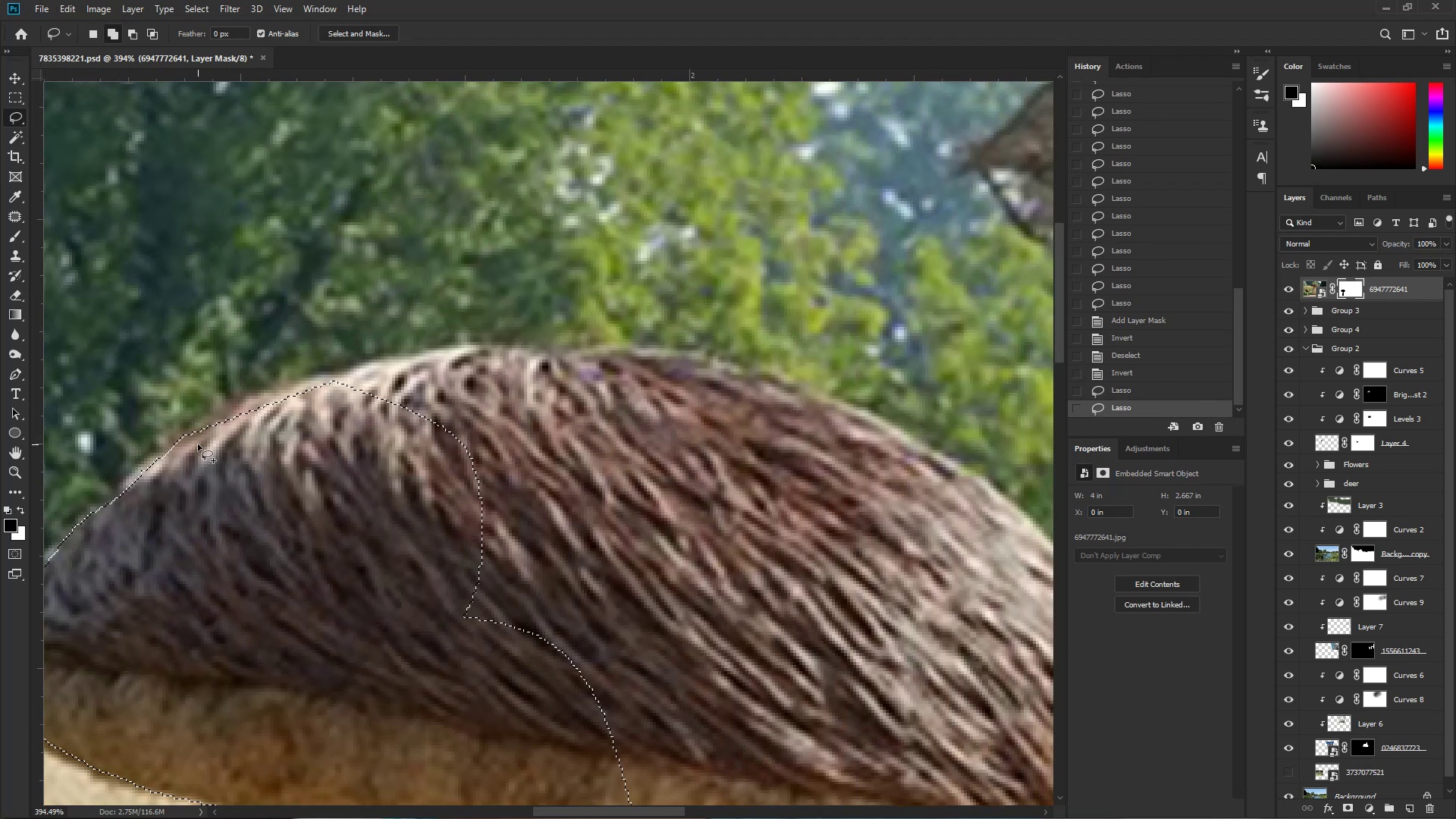 
left_click_drag(start_coordinate=[748, 224], to_coordinate=[429, 400])
 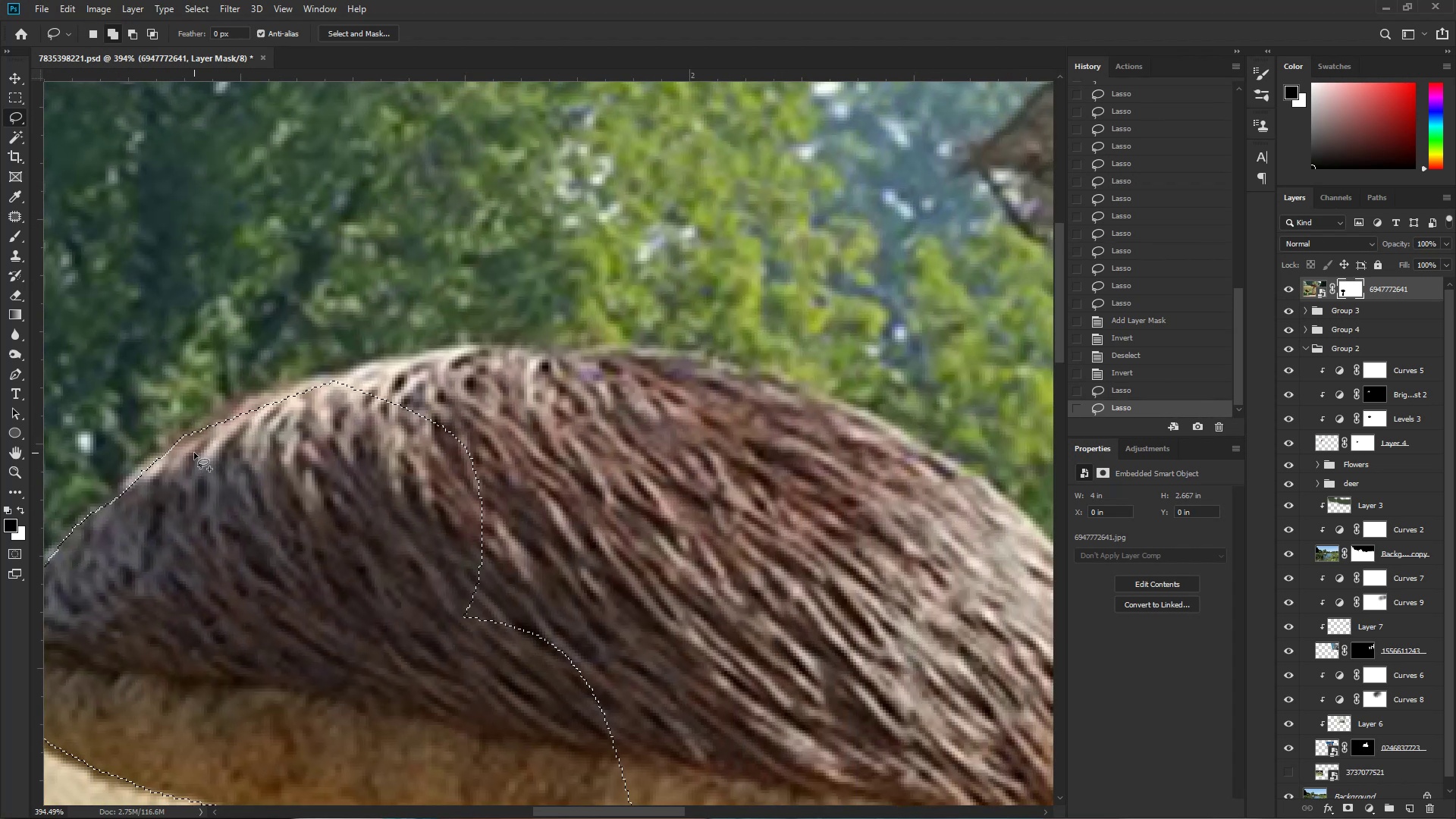 
hold_key(key=ShiftLeft, duration=1.52)
left_click_drag(start_coordinate=[202, 426], to_coordinate=[253, 585])
 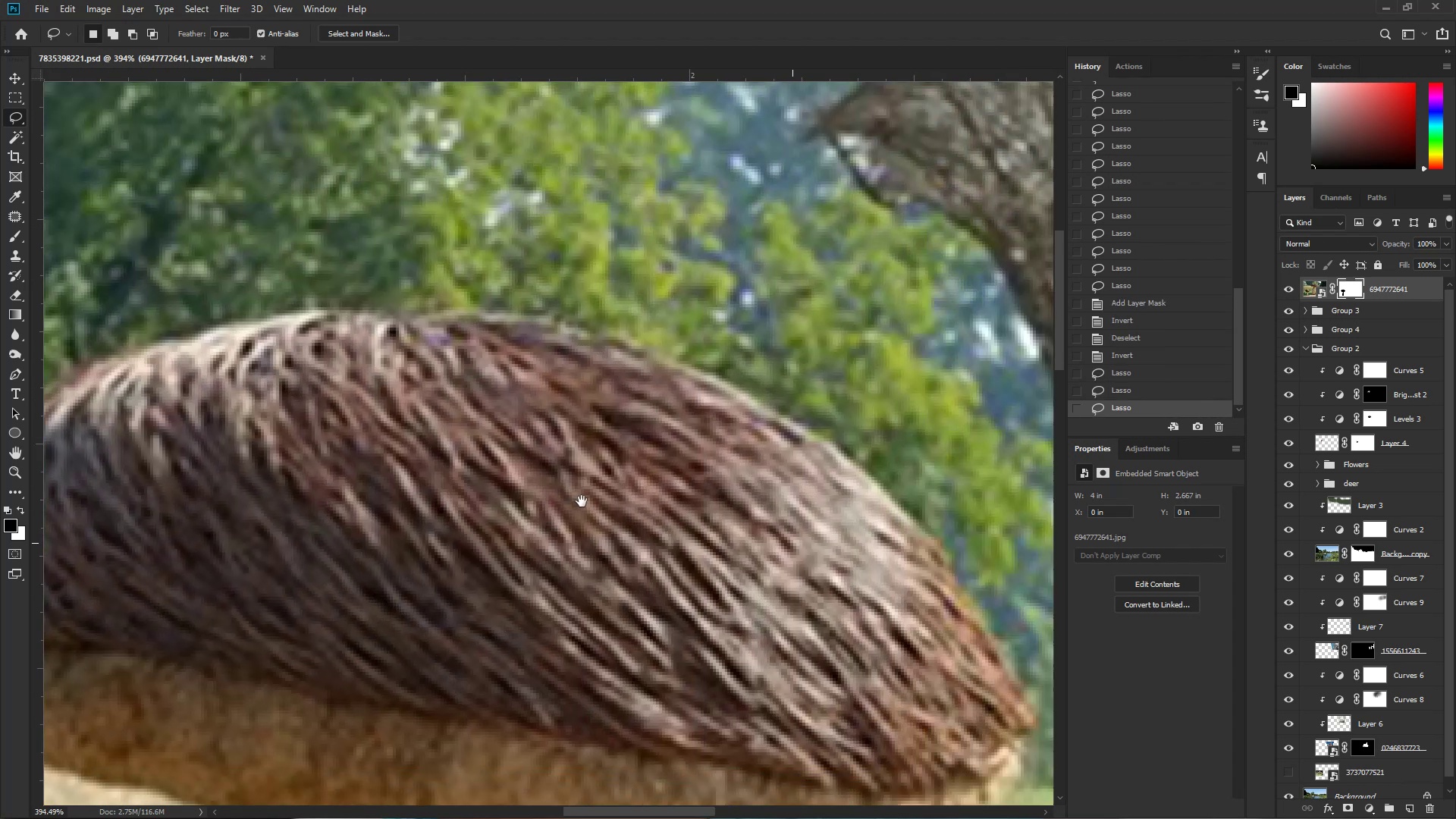 
hold_key(key=ShiftLeft, duration=1.51)
 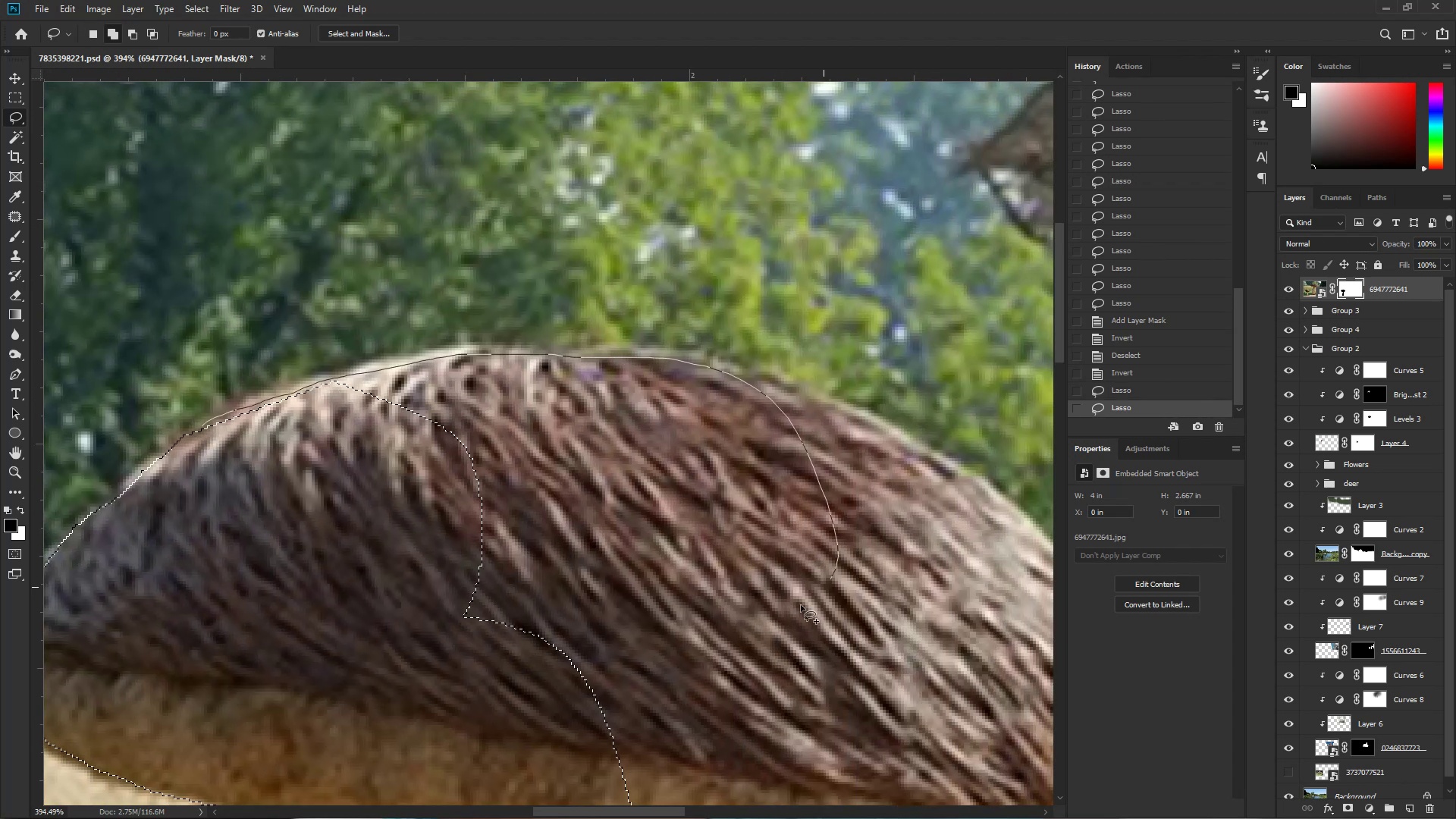 
hold_key(key=ShiftLeft, duration=0.87)
 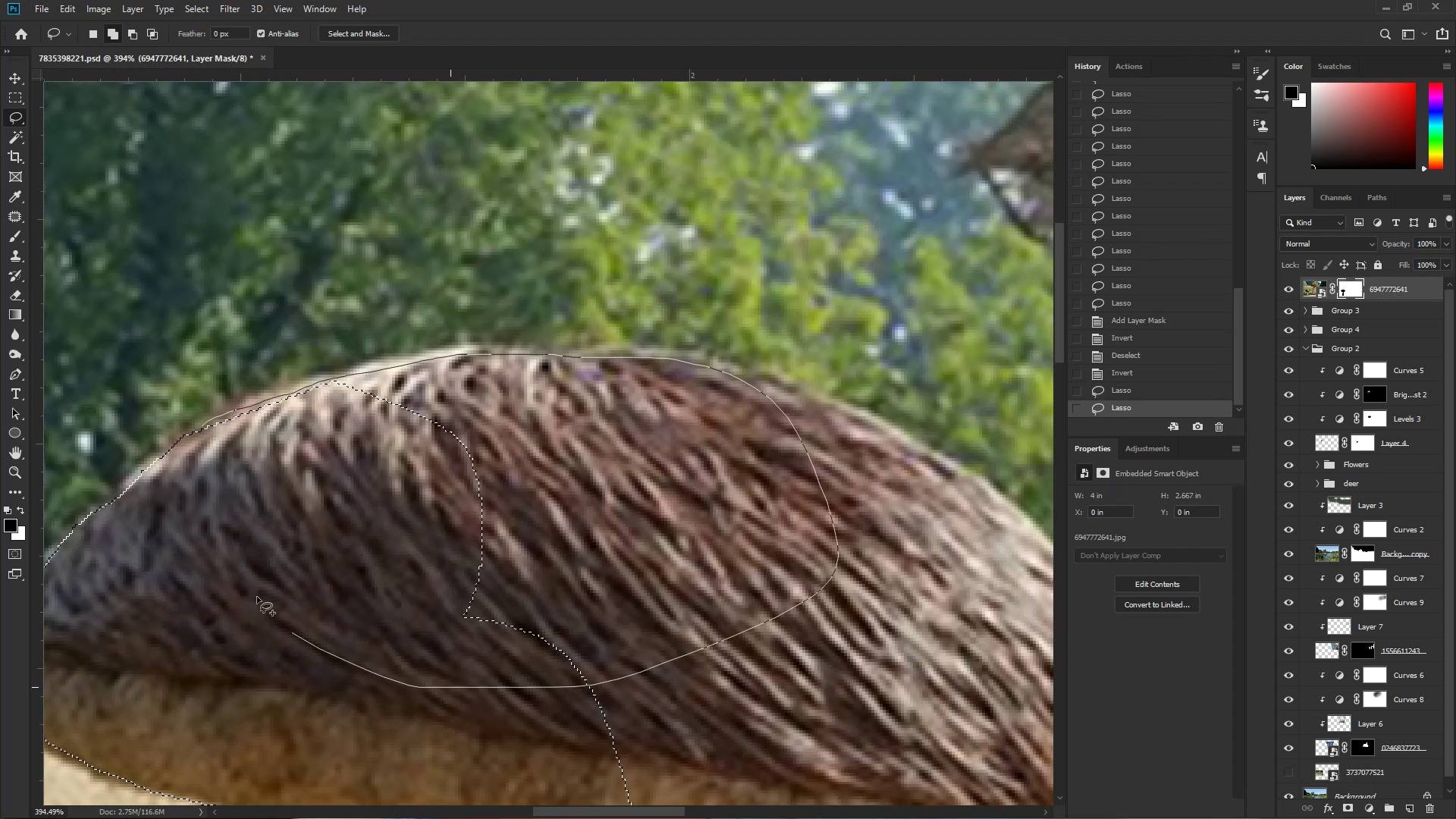 
hold_key(key=Space, duration=0.62)
 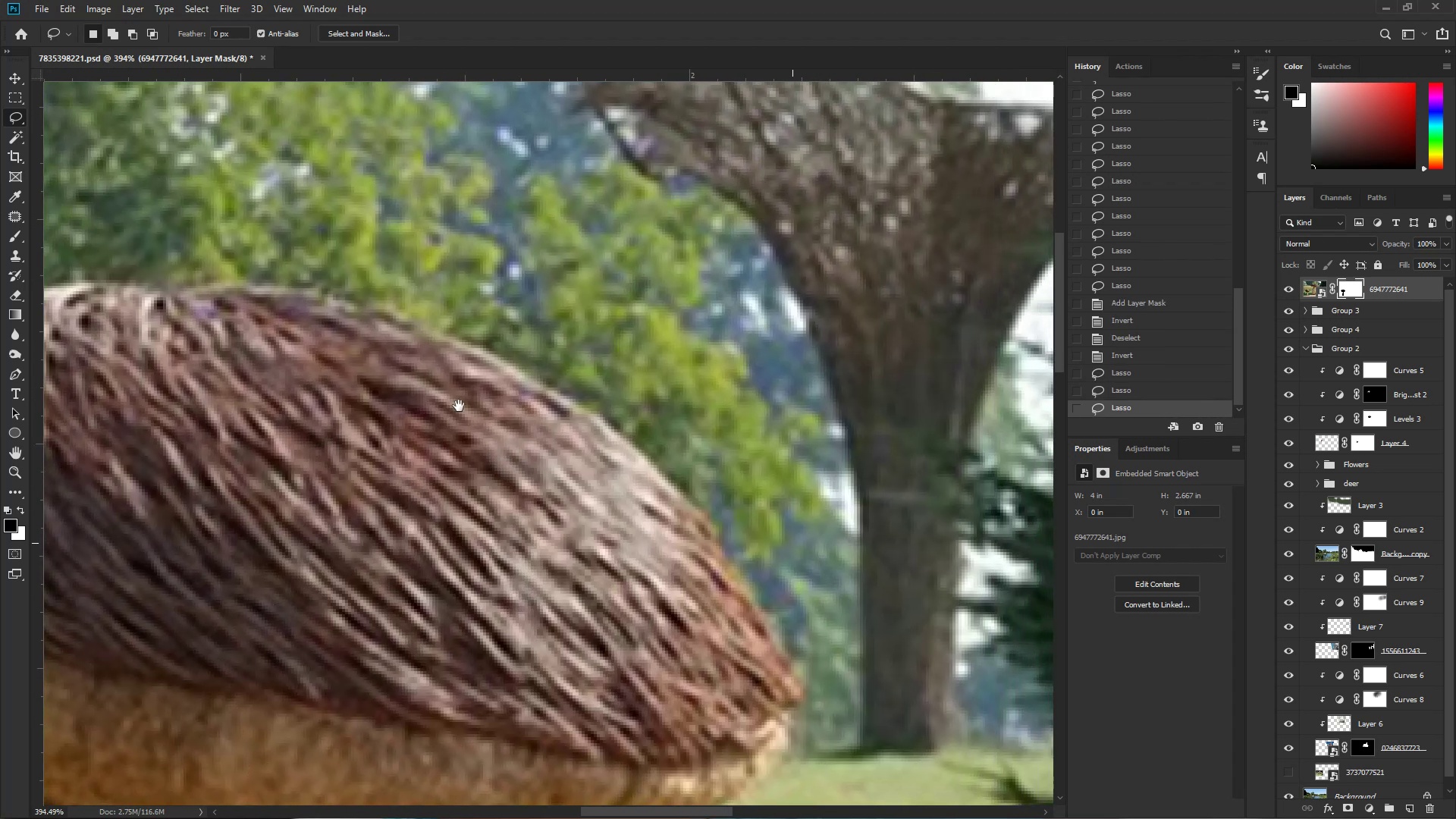 
left_click_drag(start_coordinate=[792, 543], to_coordinate=[475, 489])
 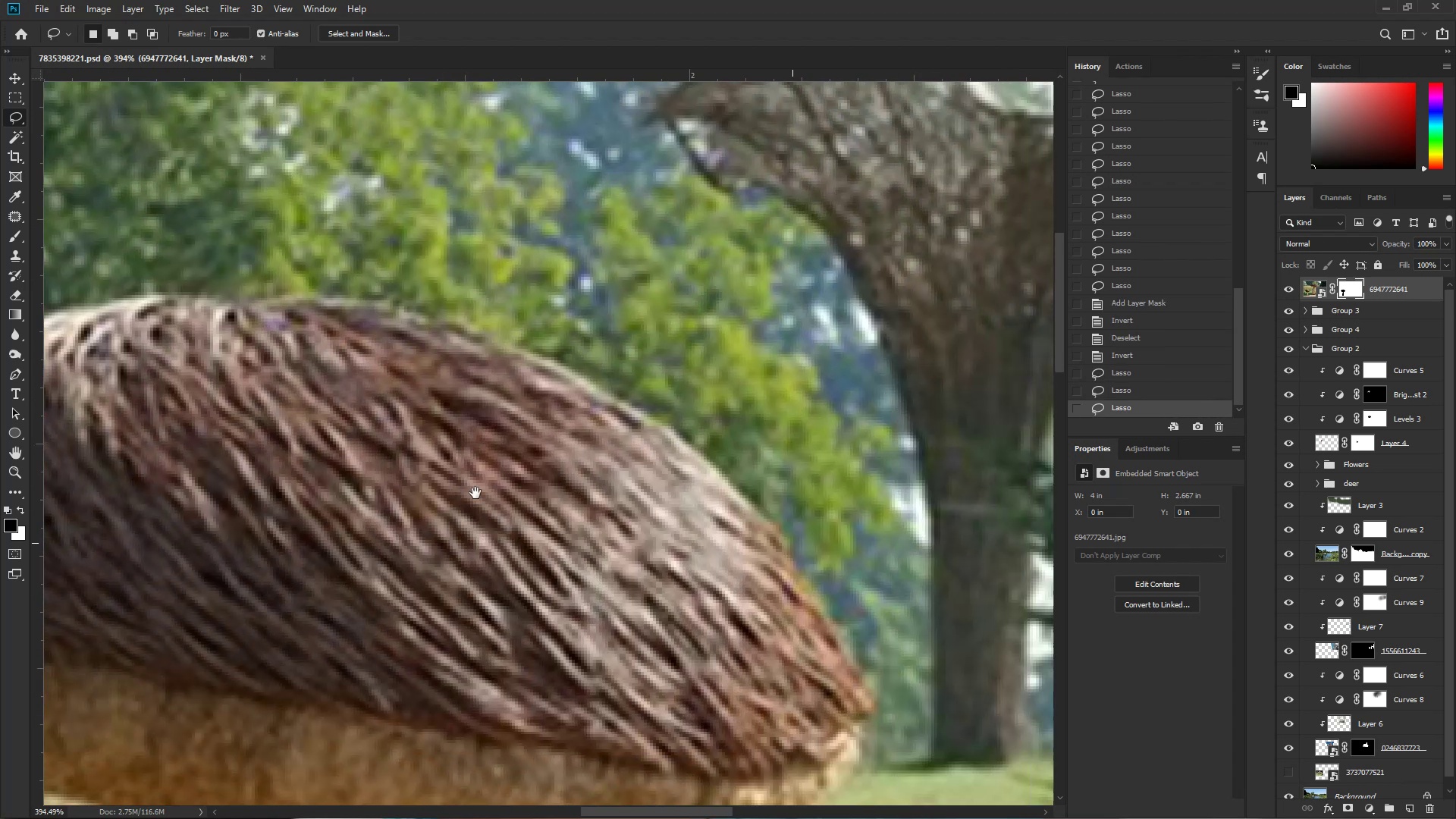 
hold_key(key=ShiftLeft, duration=1.53)
left_click_drag(start_coordinate=[315, 309], to_coordinate=[209, 525])
 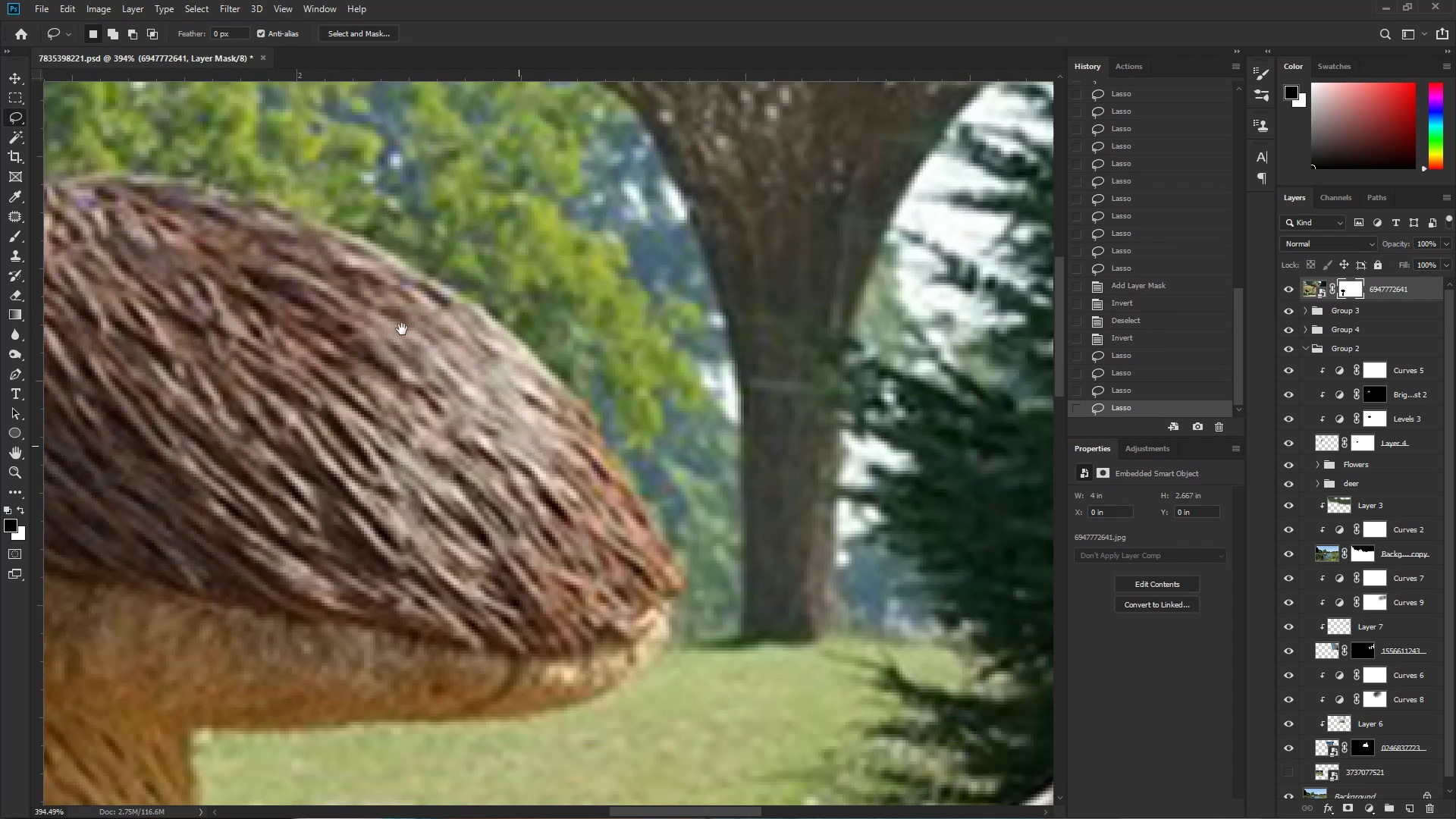 
hold_key(key=ShiftLeft, duration=1.52)
 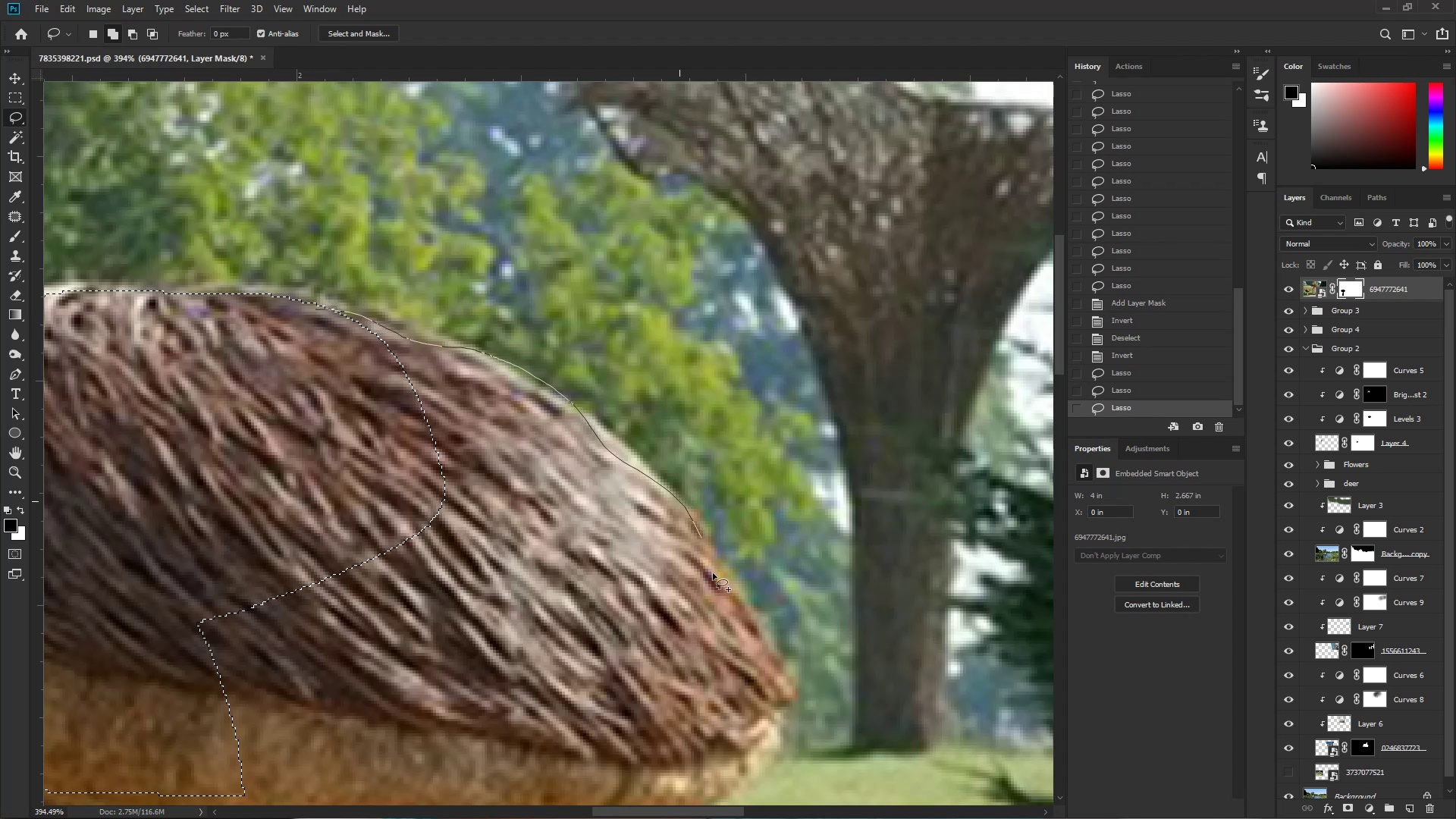 
hold_key(key=ShiftLeft, duration=0.93)
 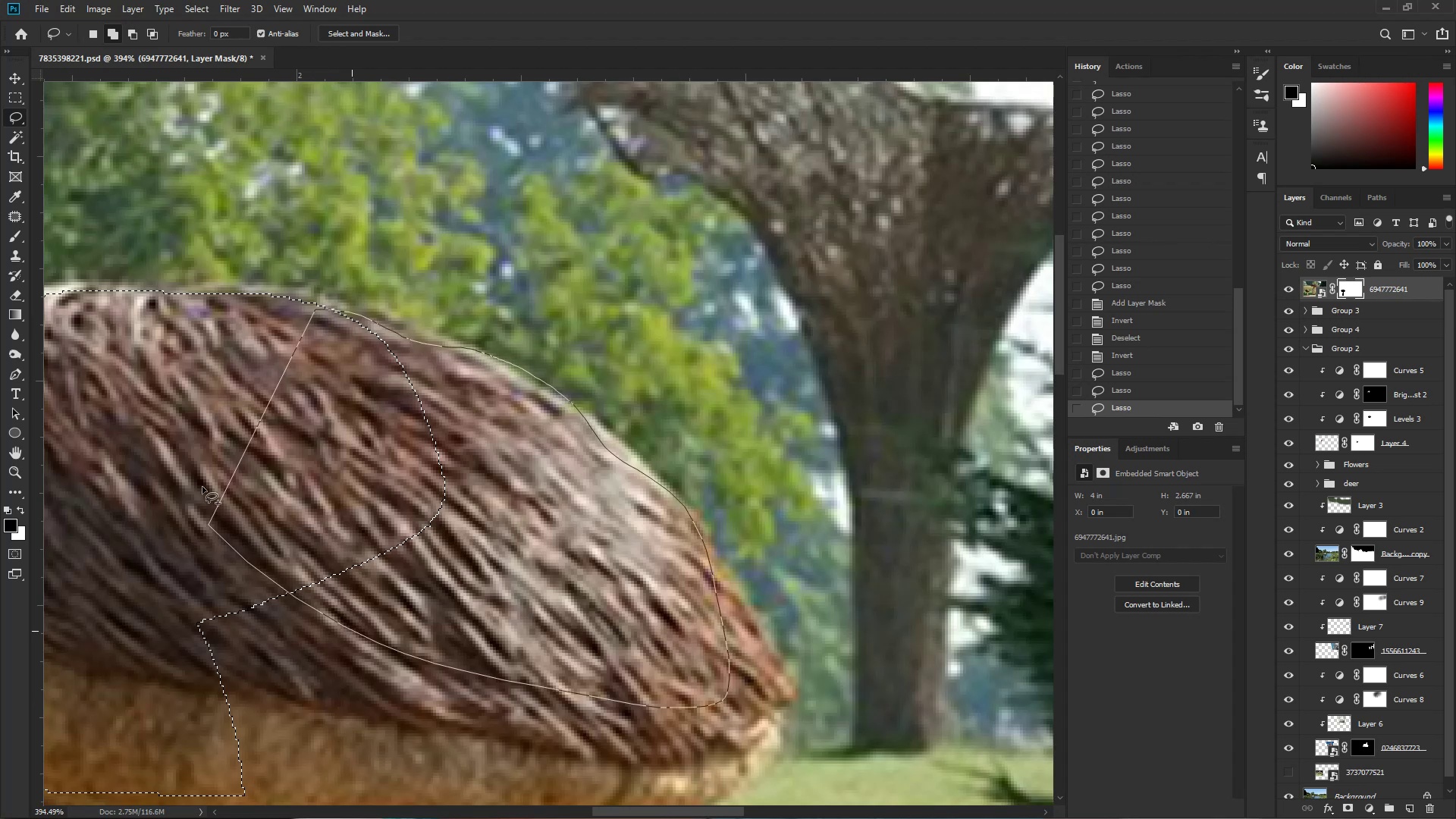 
hold_key(key=Space, duration=0.49)
 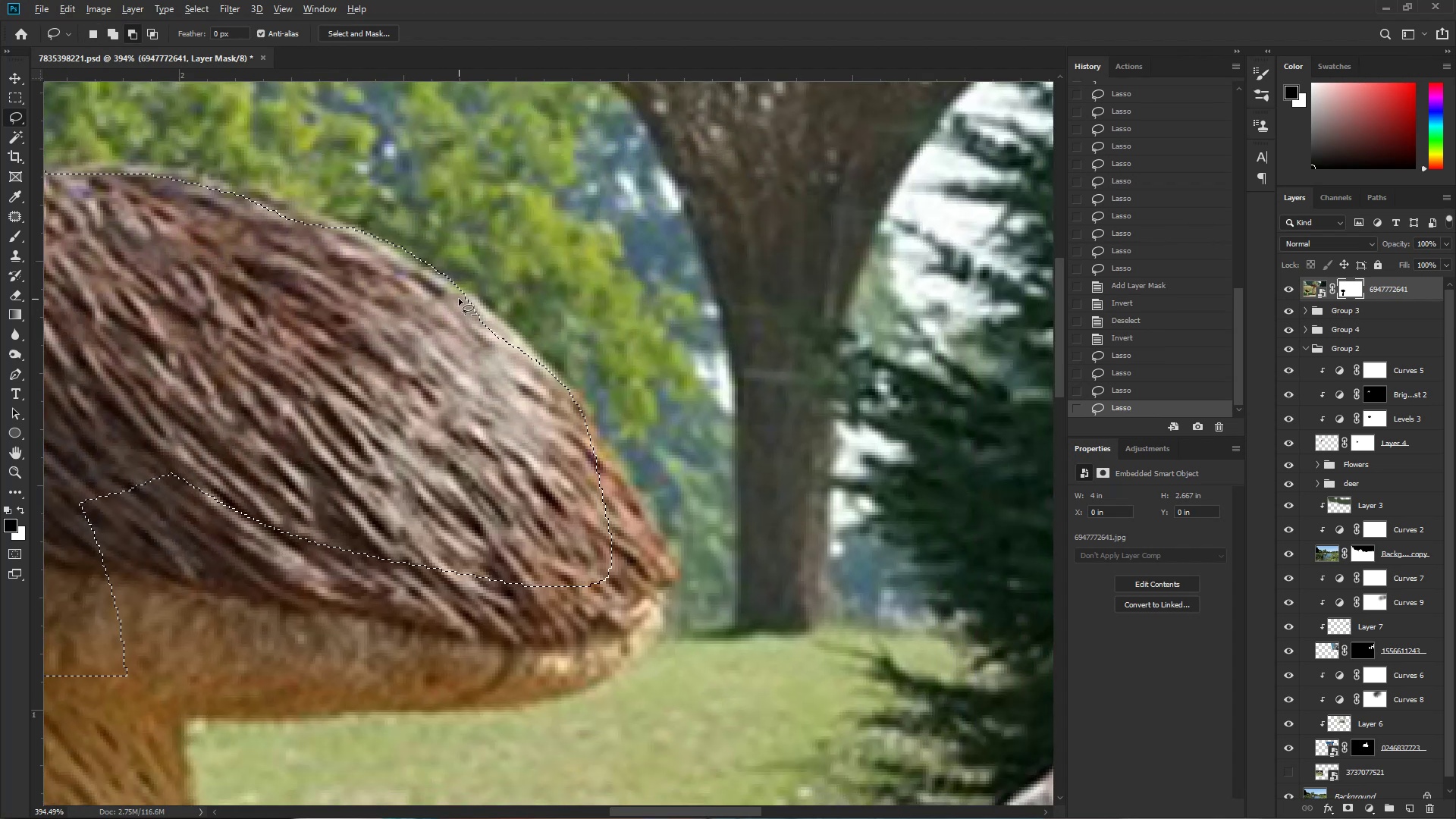 
left_click_drag(start_coordinate=[519, 446], to_coordinate=[401, 326])
 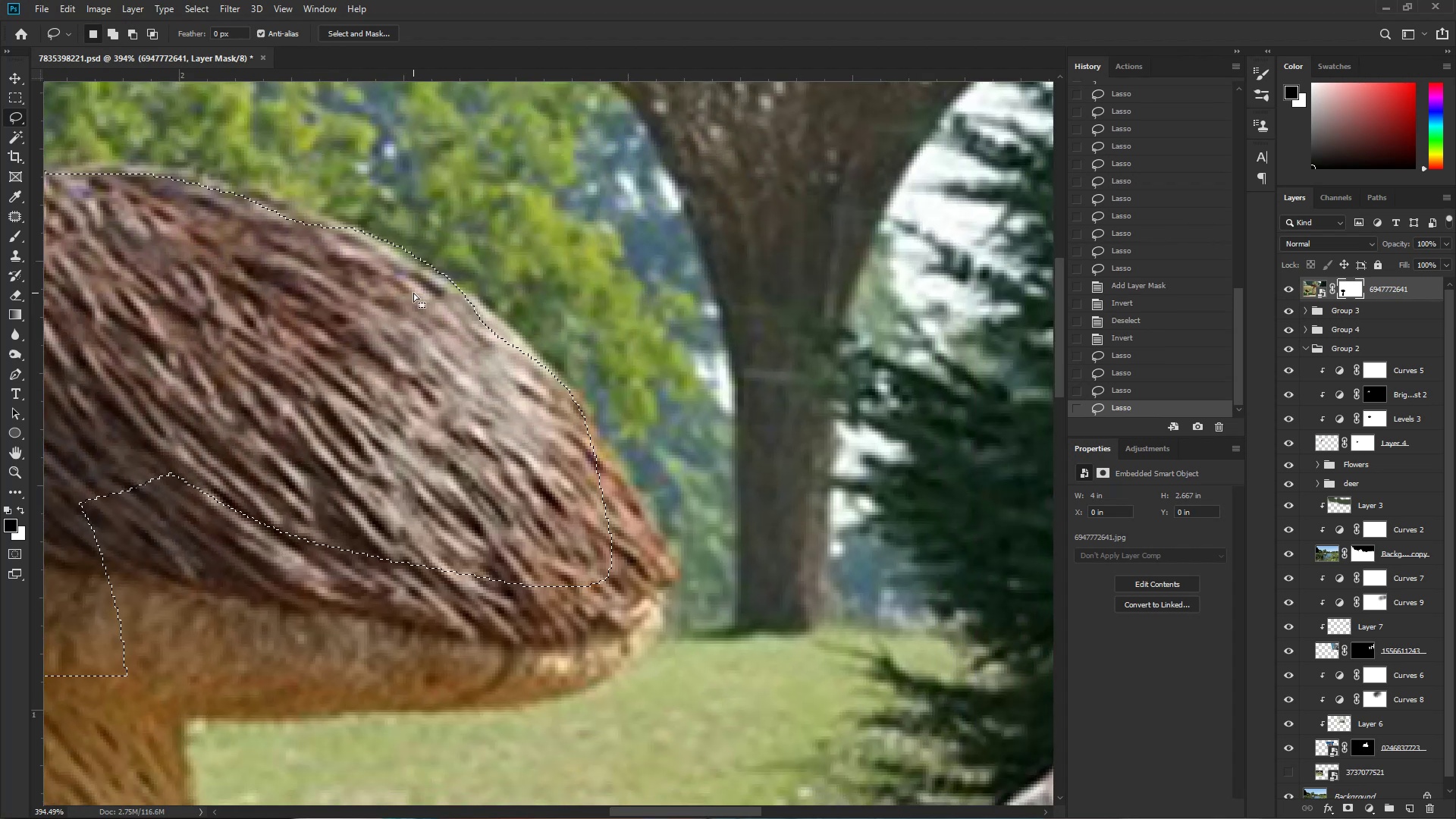 
hold_key(key=AltLeft, duration=1.52)
left_click_drag(start_coordinate=[458, 287], to_coordinate=[415, 422])
 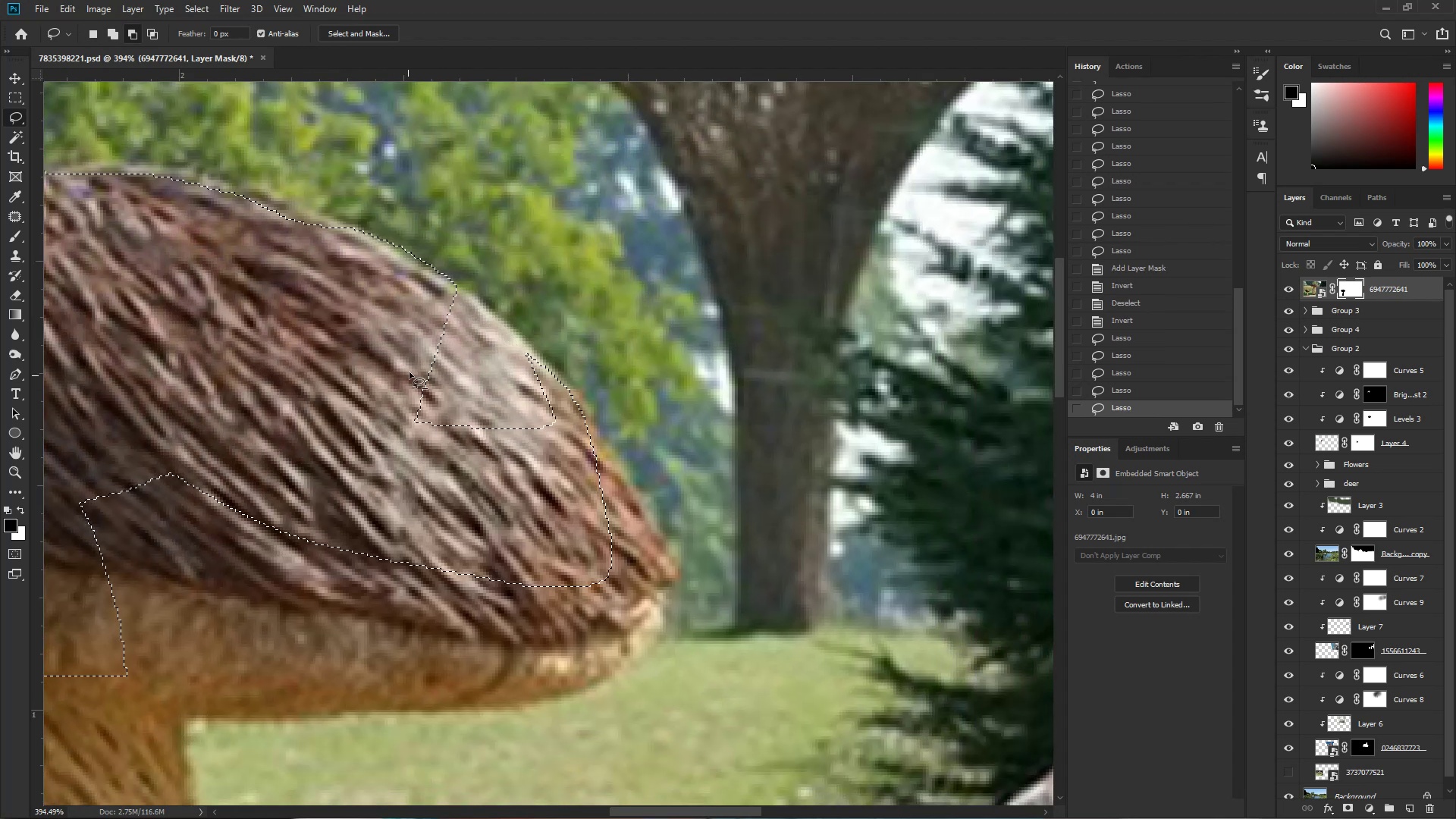 
hold_key(key=ShiftLeft, duration=0.7)
 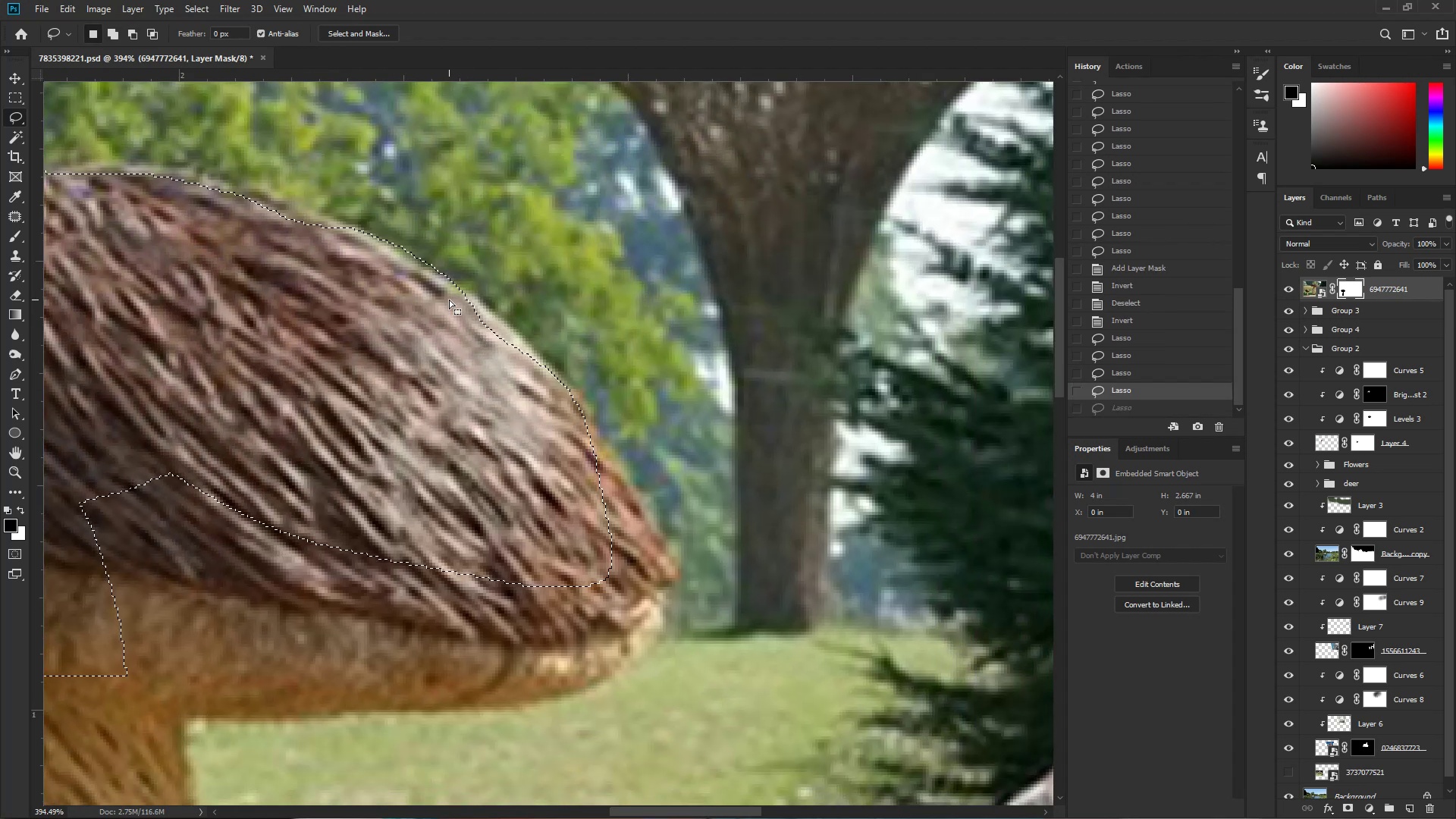 
key(Control+Z)
 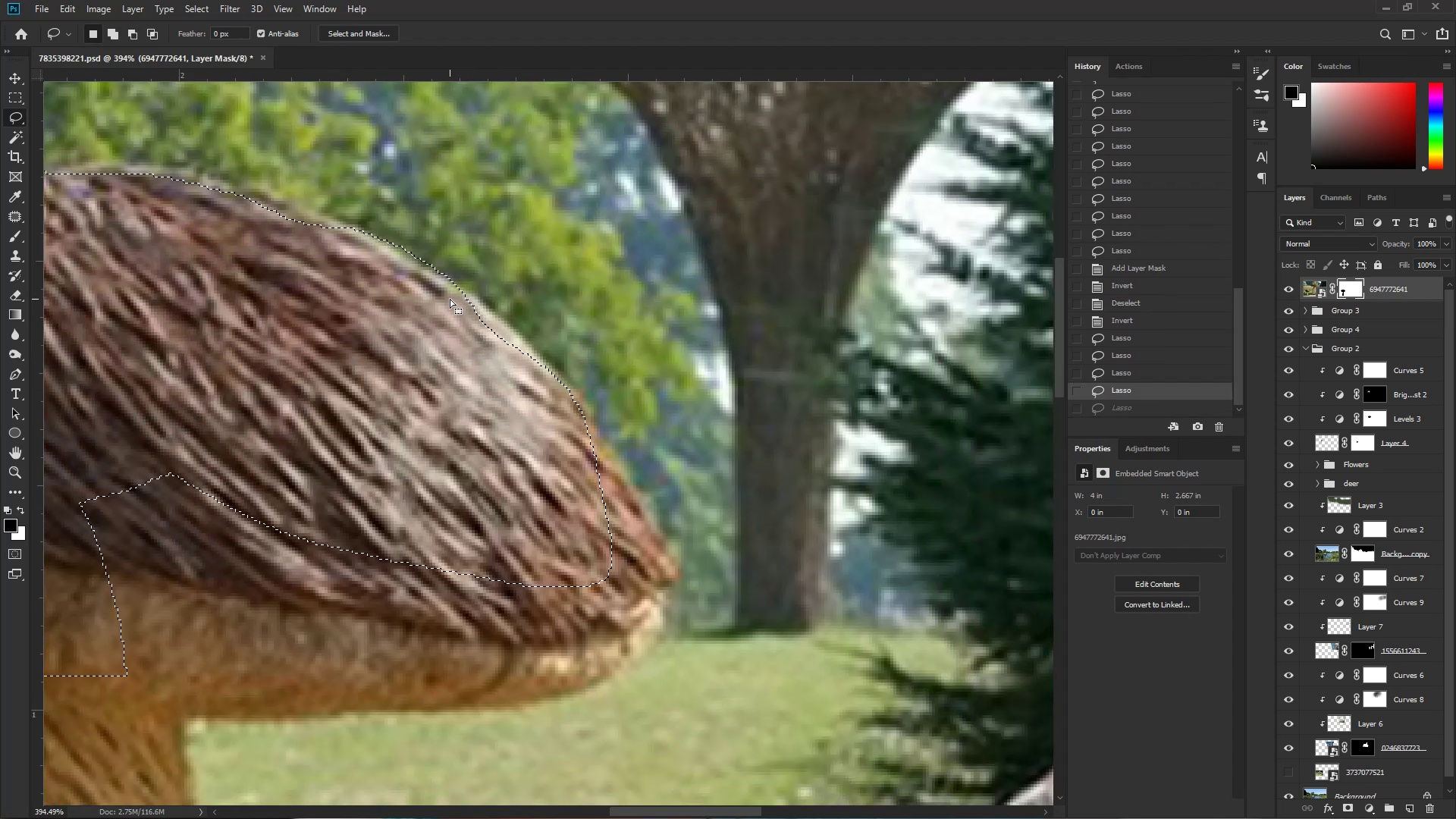 
hold_key(key=AltLeft, duration=0.73)
left_click_drag(start_coordinate=[539, 368], to_coordinate=[552, 446])
 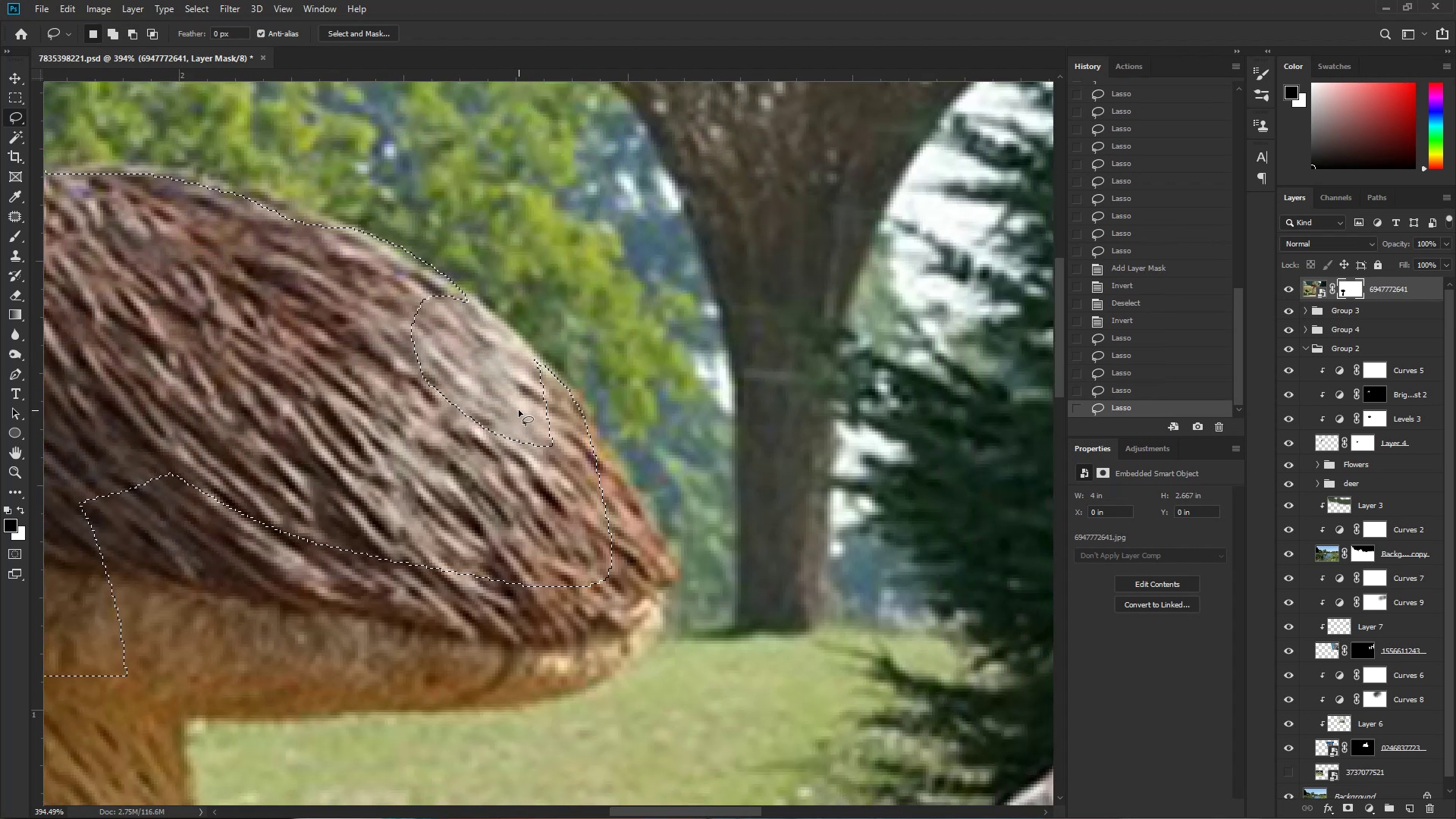 
hold_key(key=ShiftLeft, duration=1.45)
 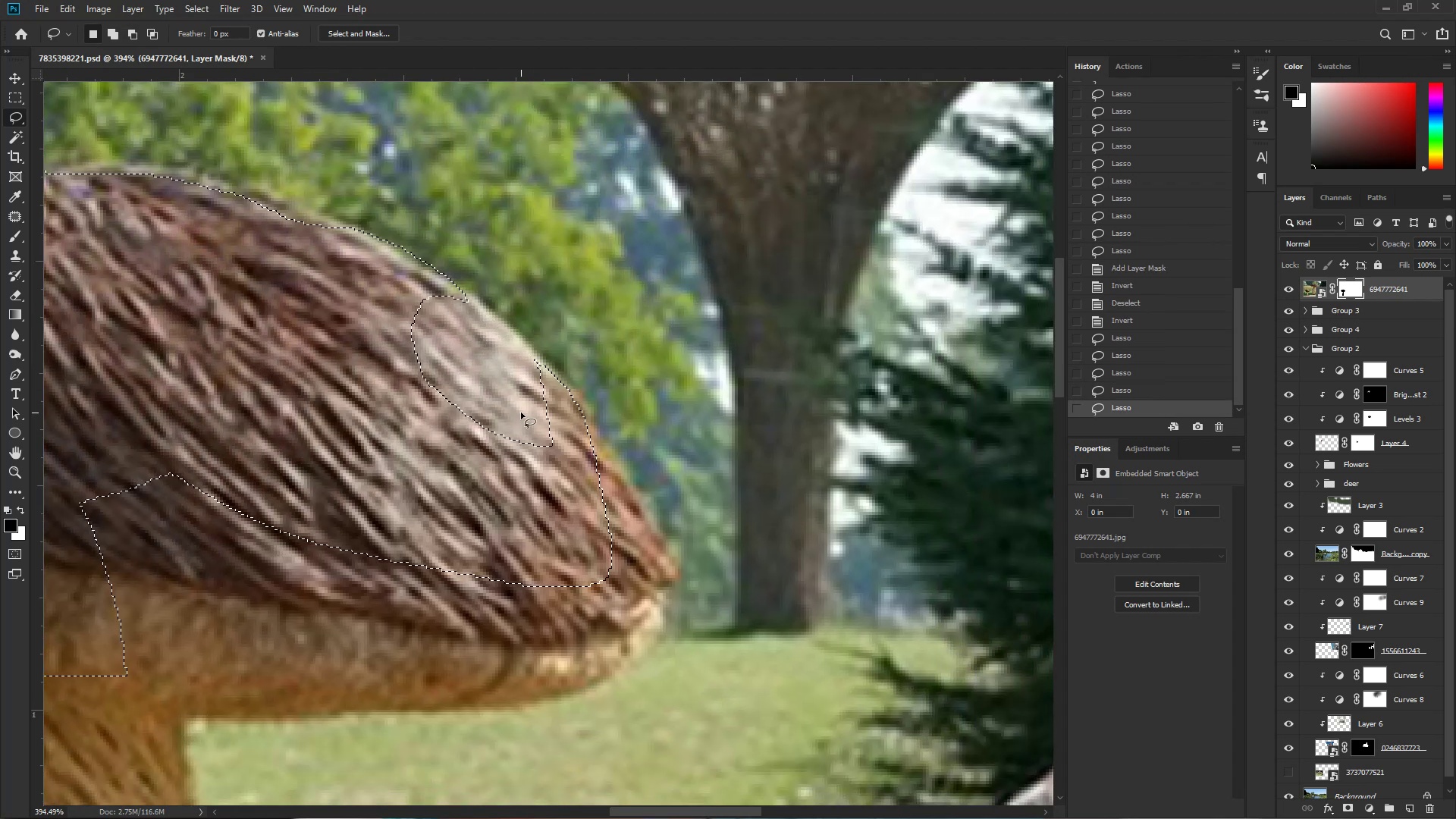 
key(Control+ControlLeft)
 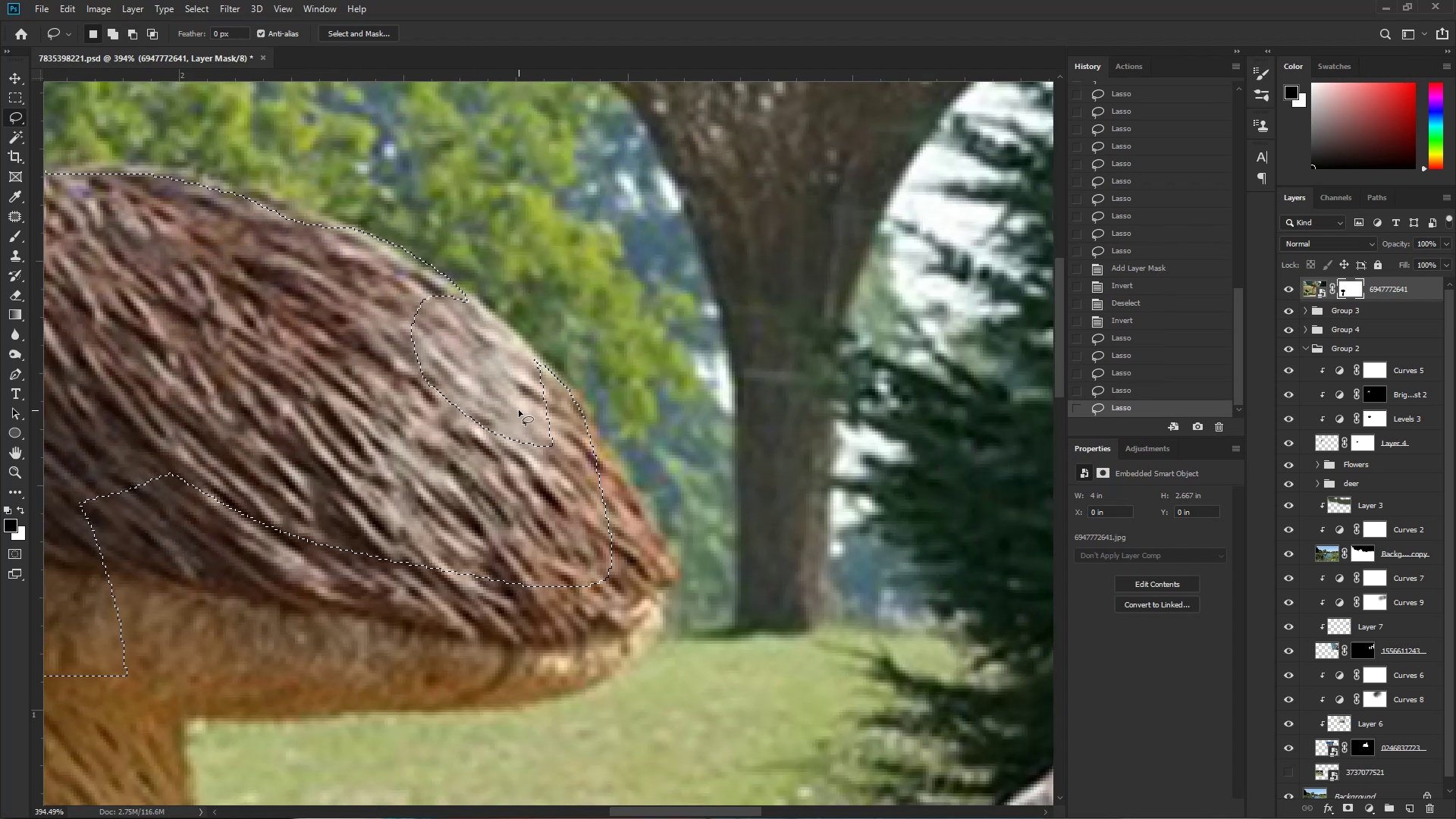 
key(Control+Z)
 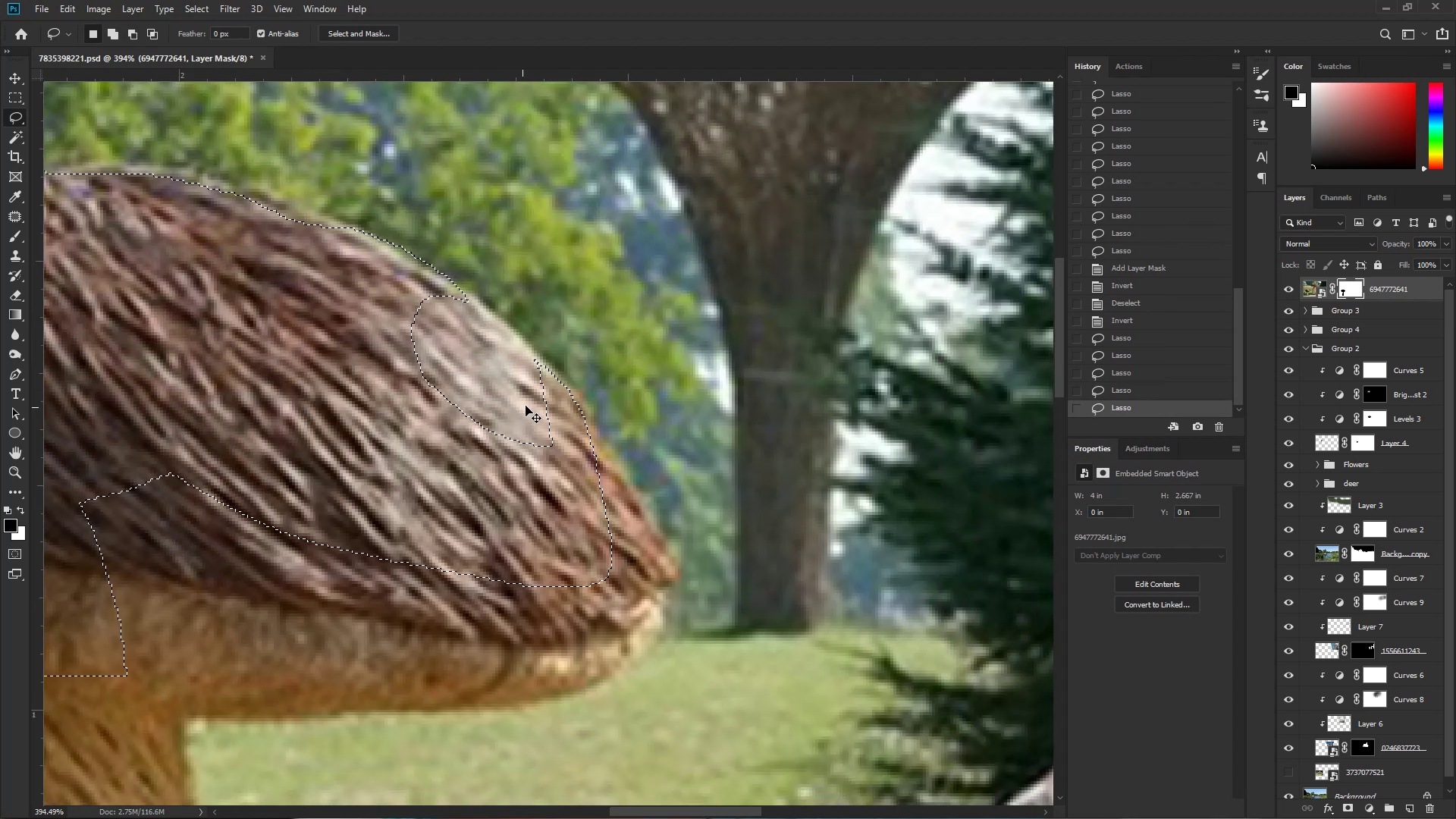 
hold_key(key=ShiftLeft, duration=1.25)
left_click_drag(start_coordinate=[554, 367], to_coordinate=[367, 372])
 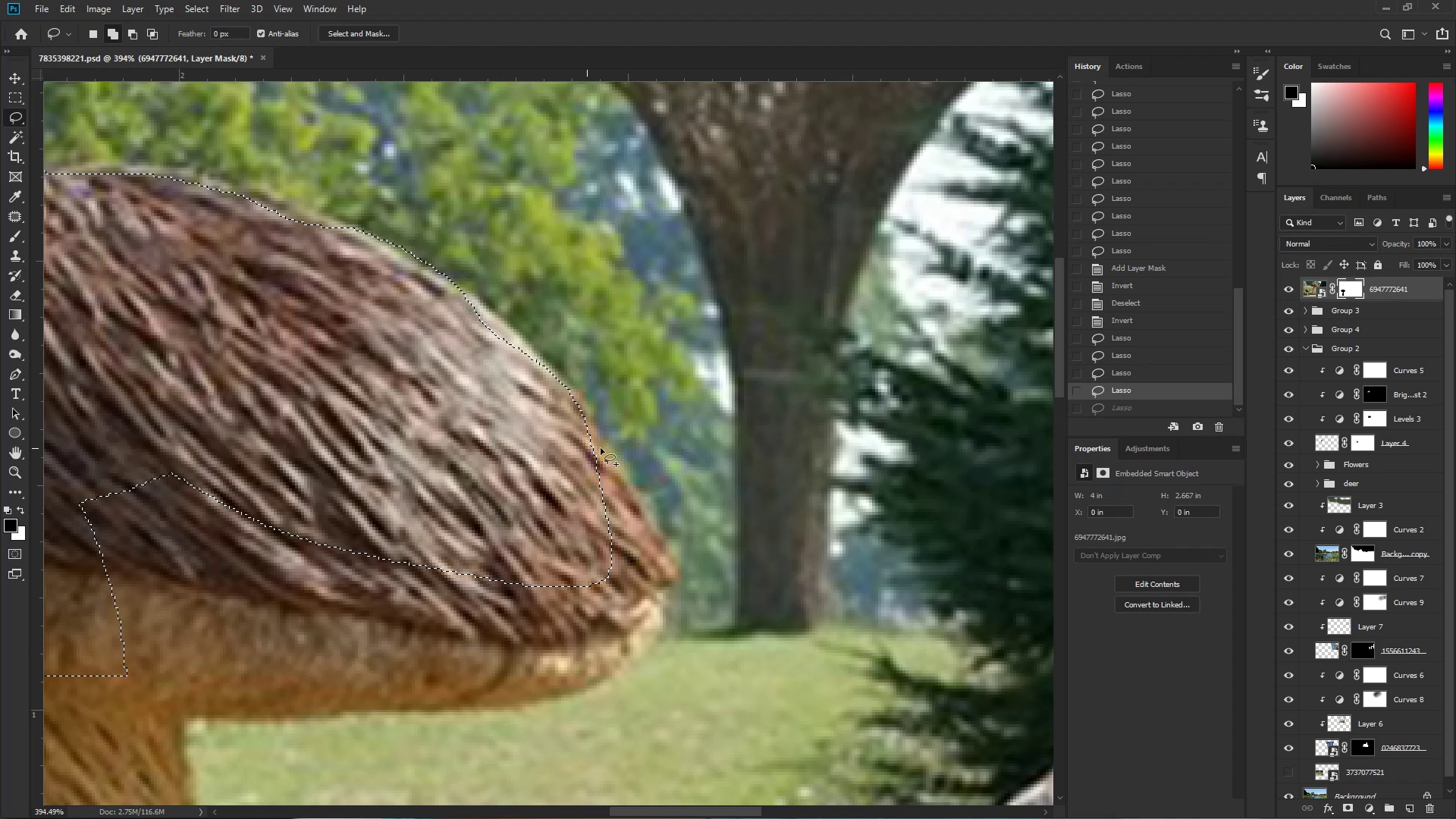 
hold_key(key=Space, duration=0.33)
 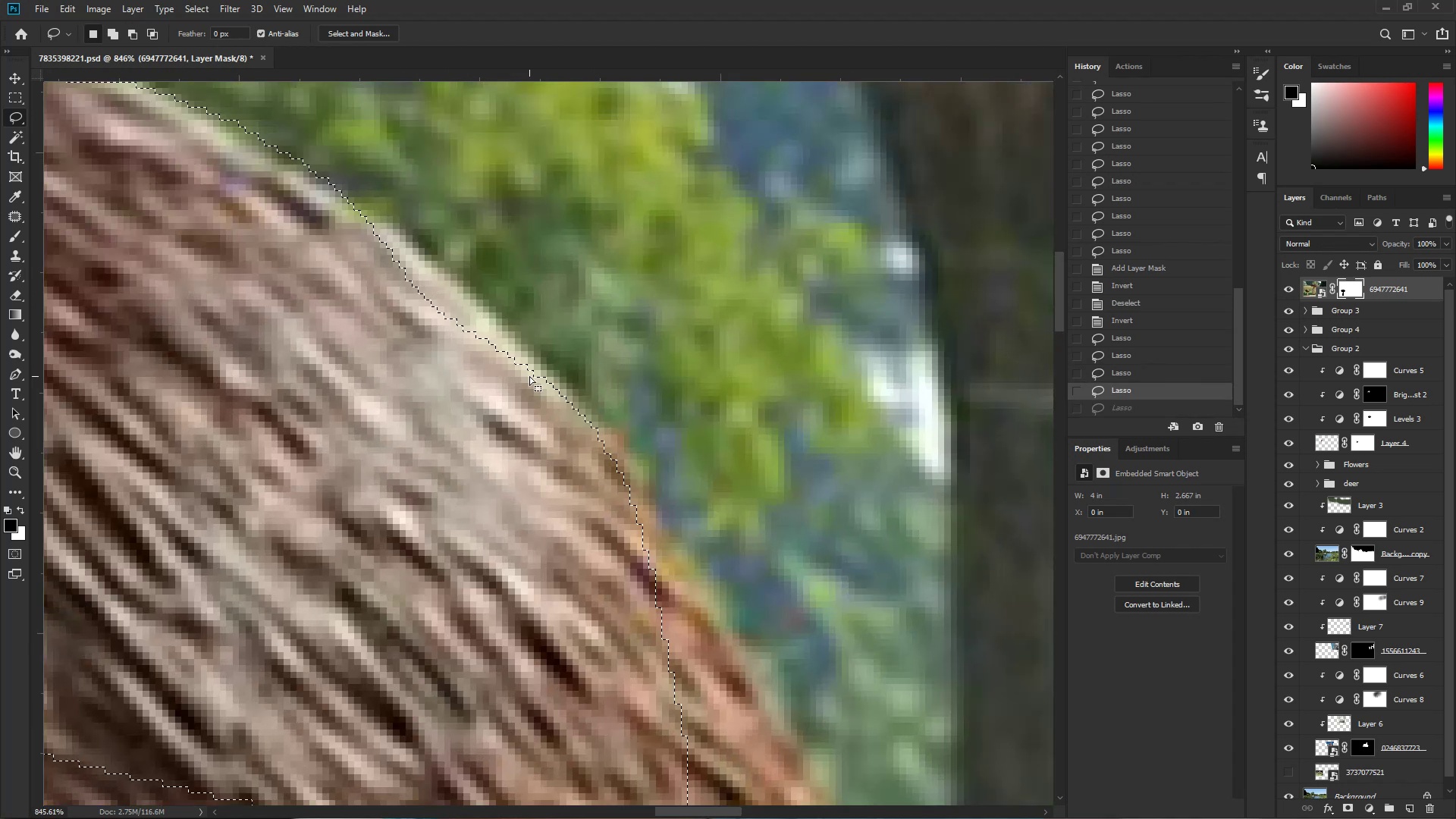 
left_click_drag(start_coordinate=[546, 356], to_coordinate=[589, 380])
 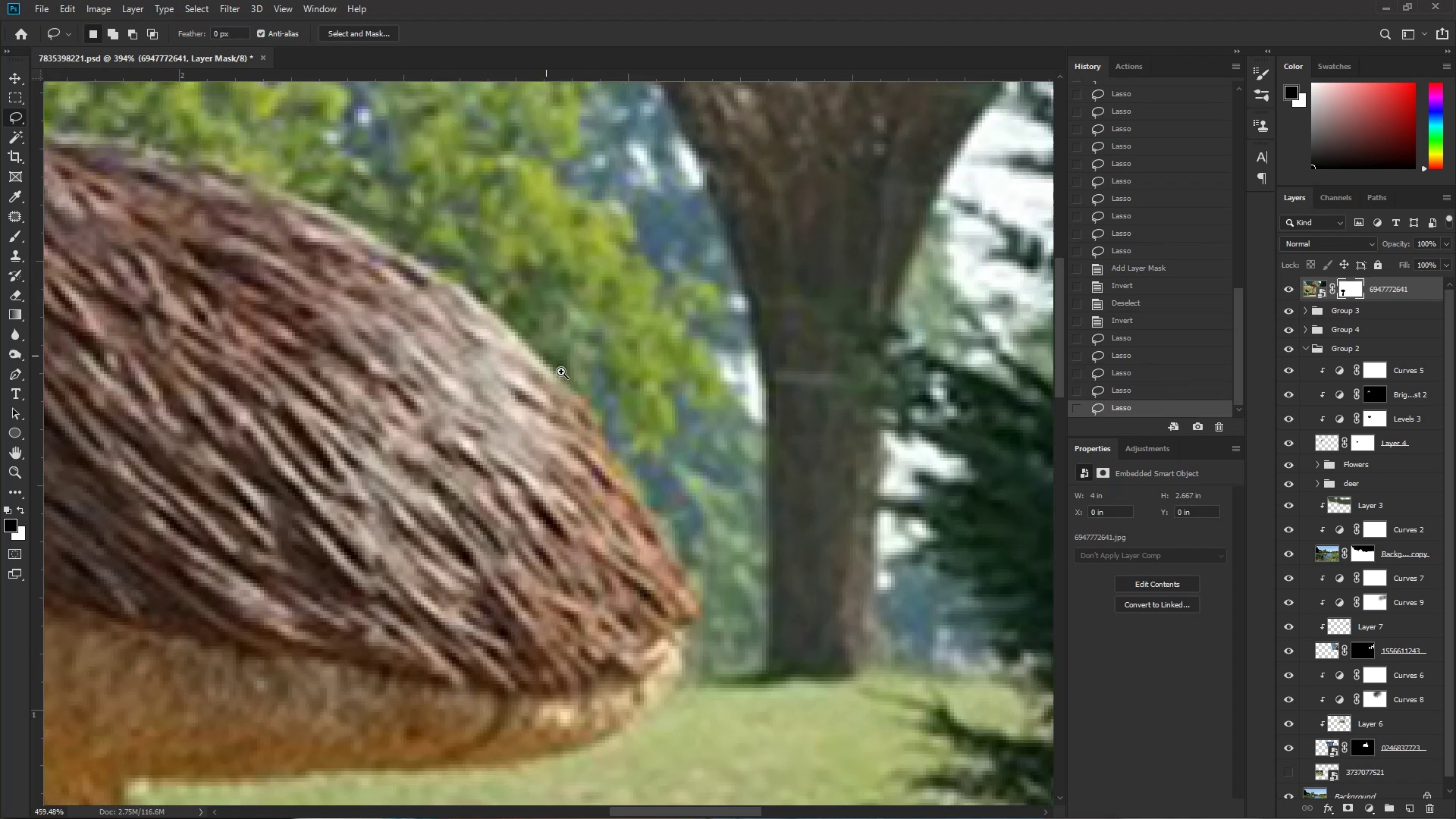 
key(Control+Z)
 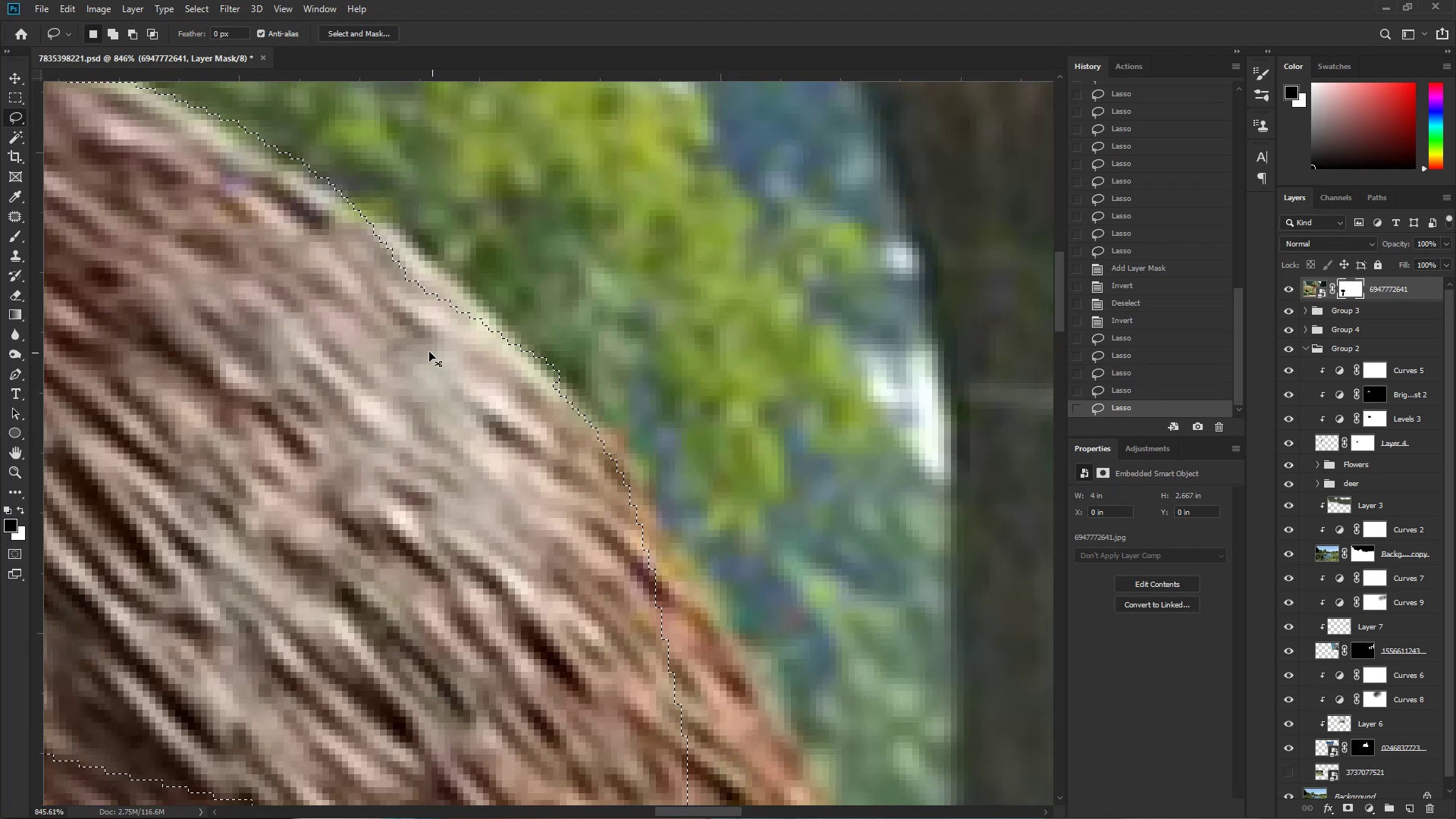 
hold_key(key=ShiftLeft, duration=1.45)
left_click_drag(start_coordinate=[536, 371], to_coordinate=[602, 559])
 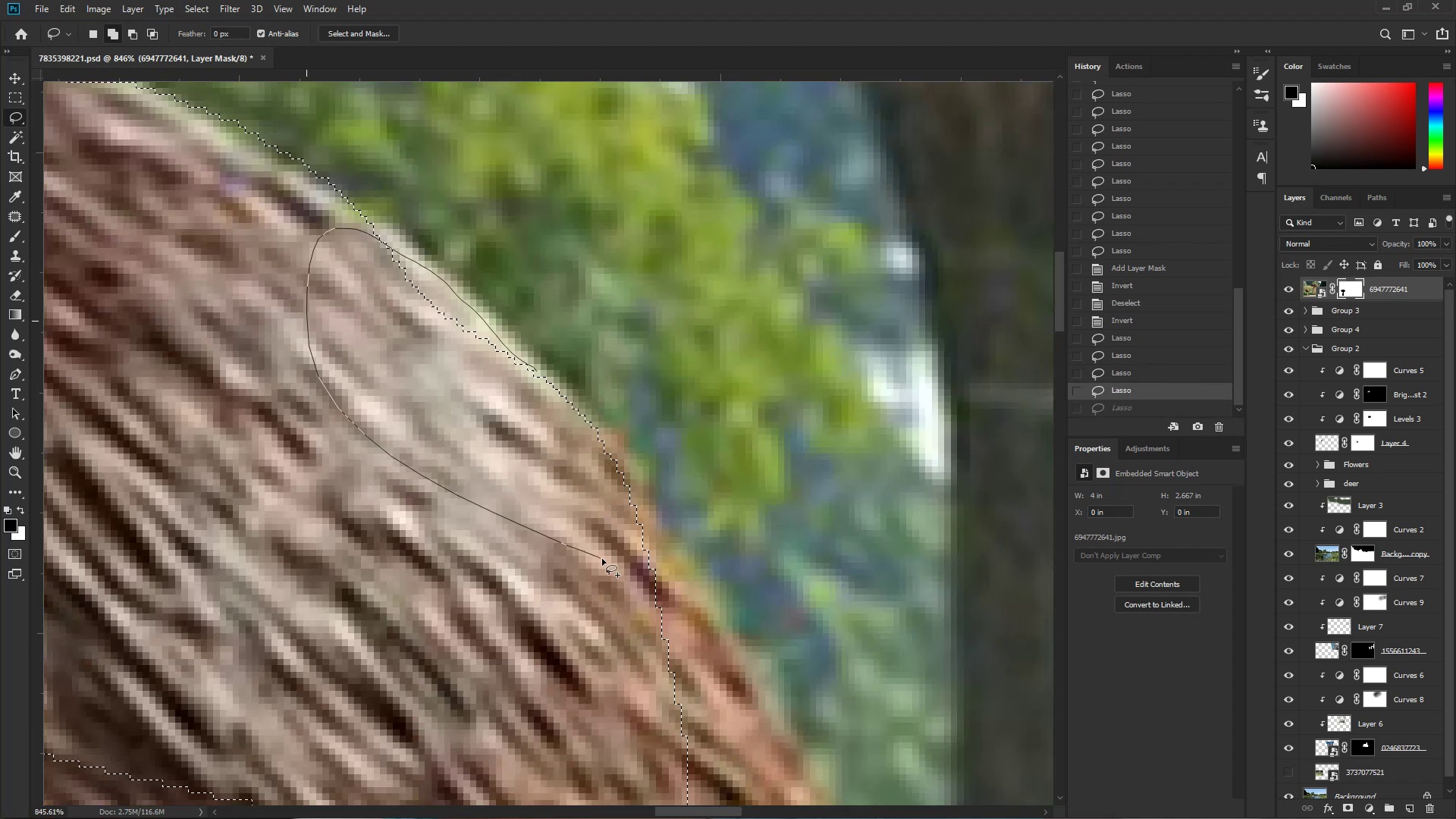 
hold_key(key=Space, duration=1.08)
 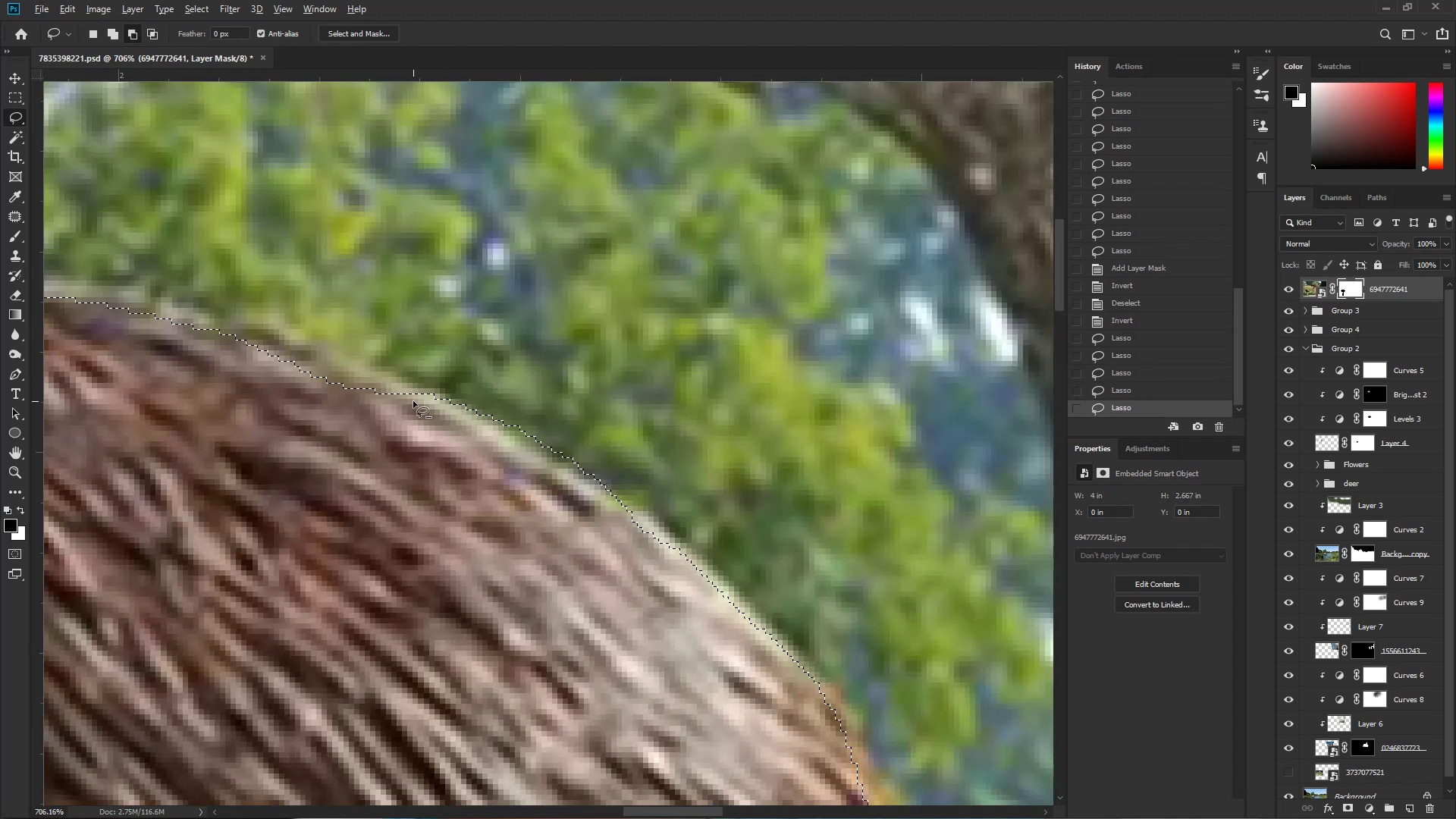 
key(Control+ControlLeft)
 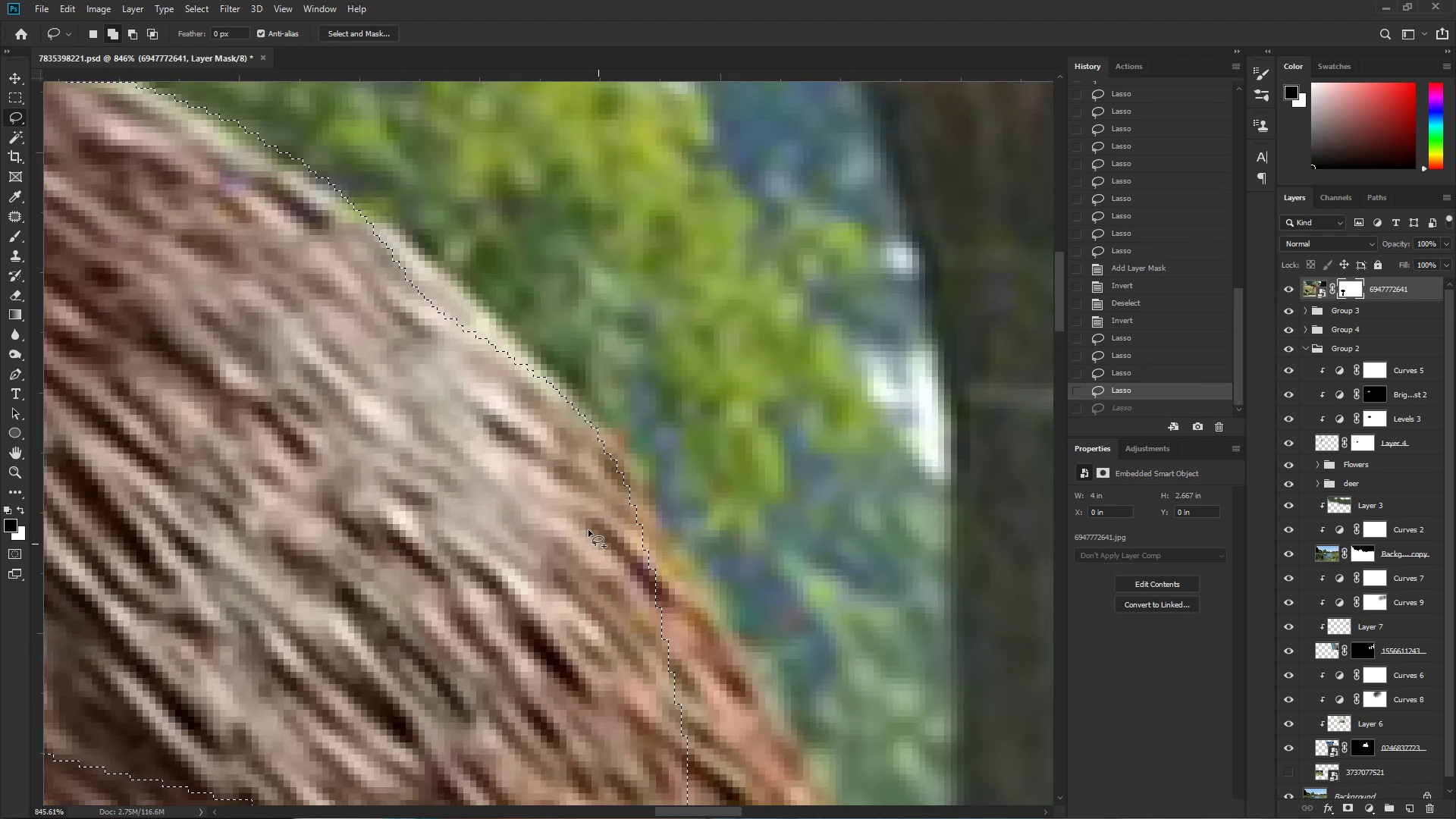 
left_click_drag(start_coordinate=[515, 458], to_coordinate=[460, 471])
 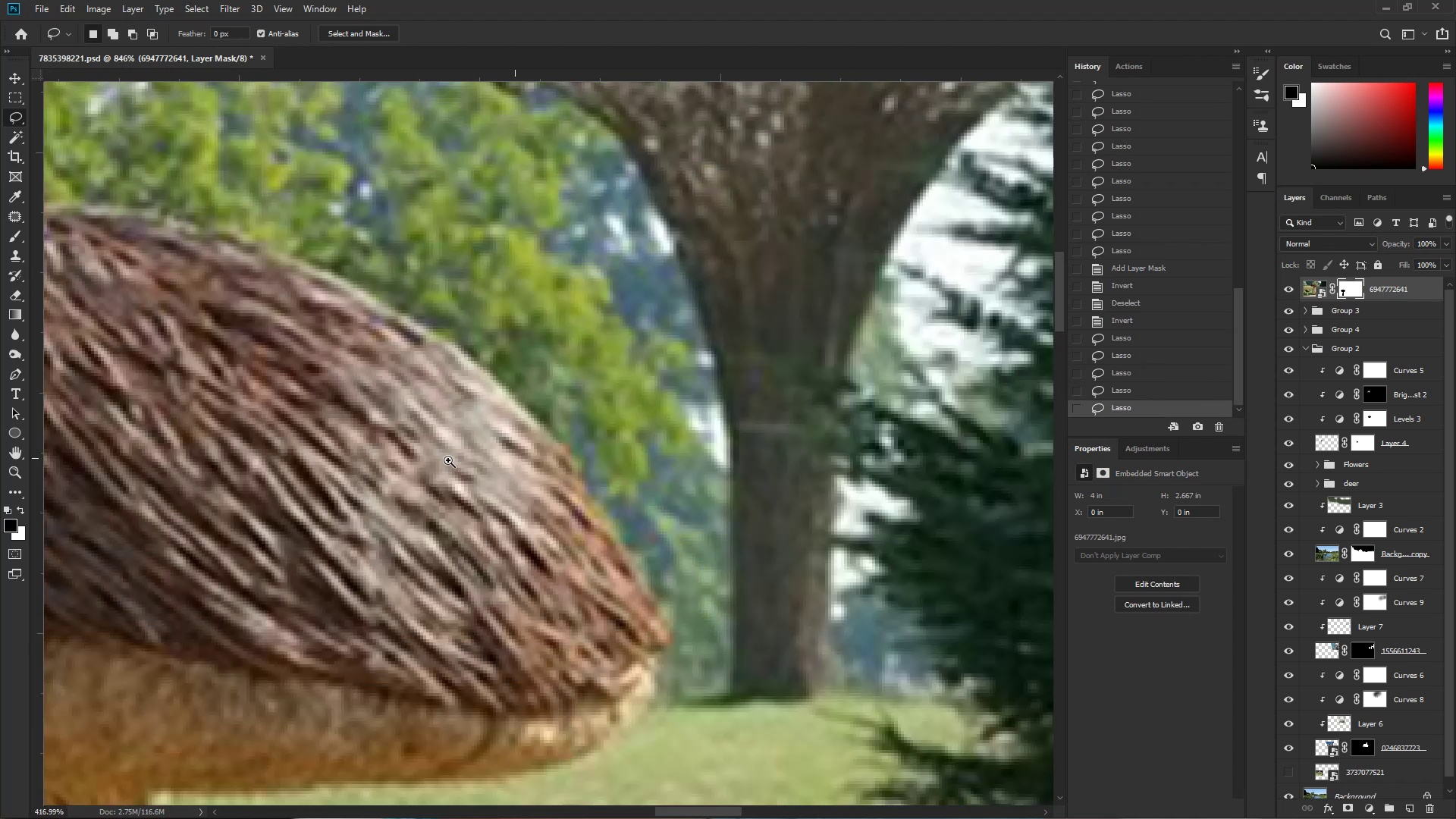 
left_click_drag(start_coordinate=[394, 336], to_coordinate=[499, 468])
 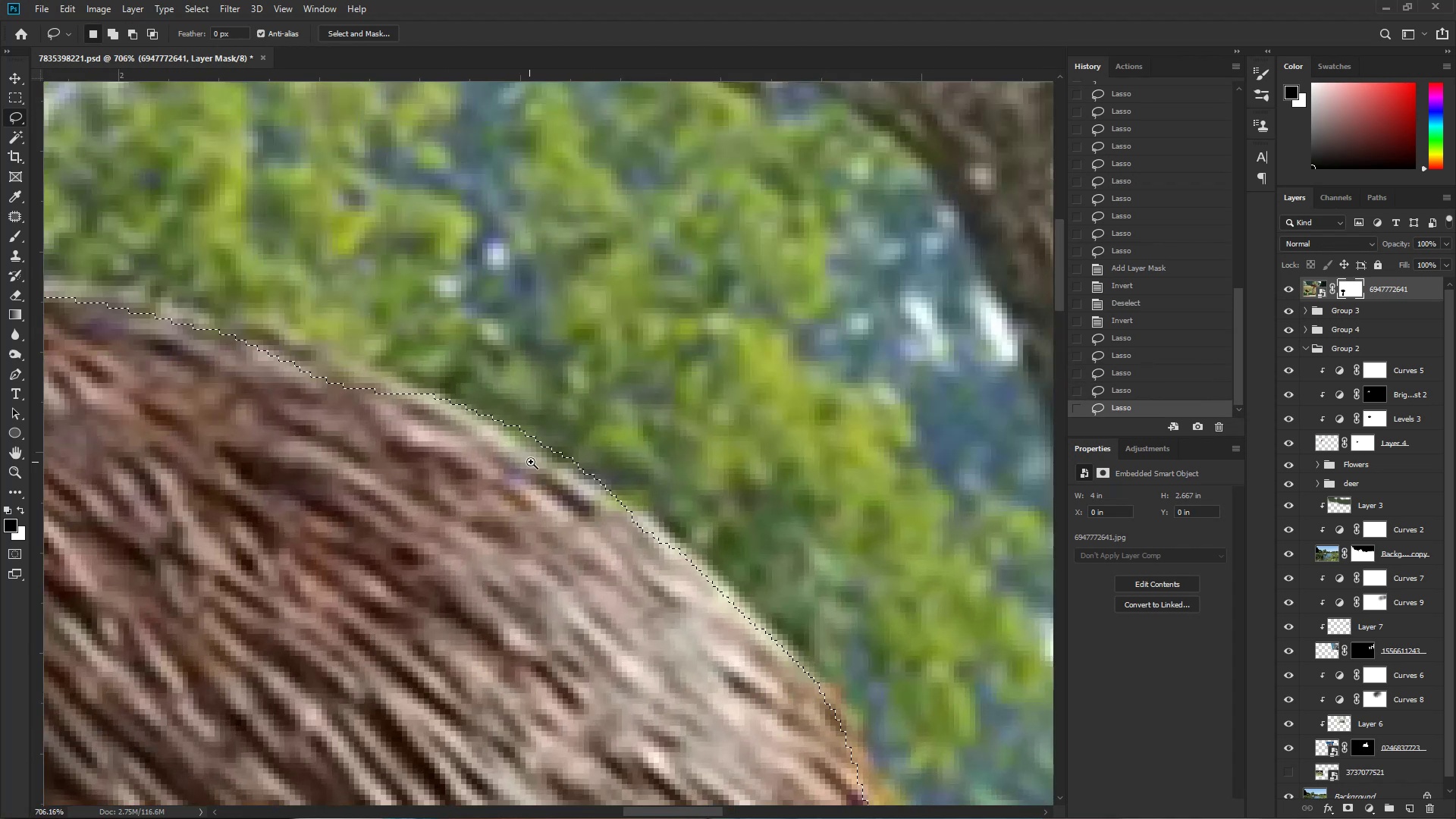 
hold_key(key=ControlLeft, duration=0.49)
left_click_drag(start_coordinate=[464, 450], to_coordinate=[508, 462])
 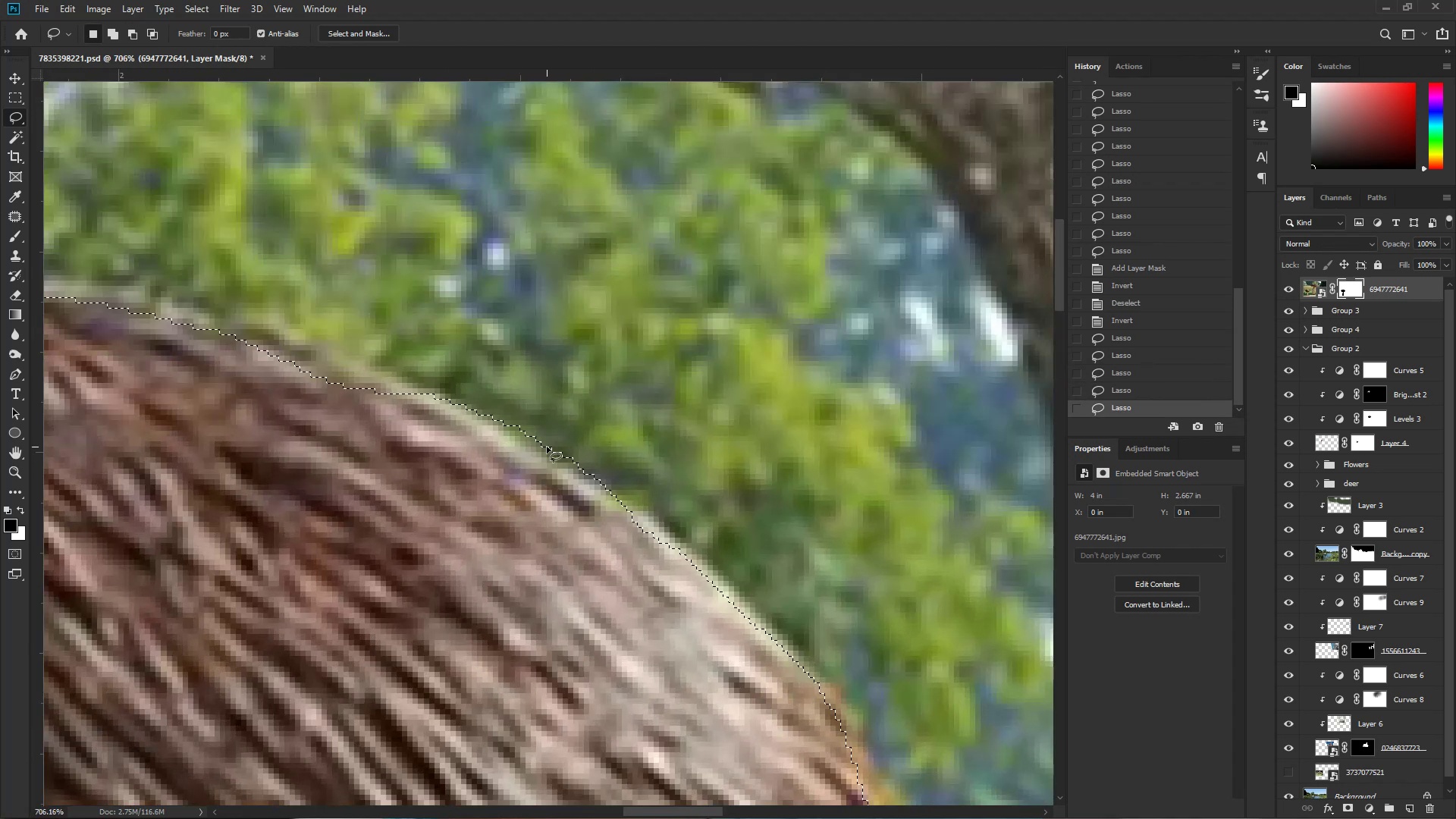 
hold_key(key=AltLeft, duration=1.5)
left_click_drag(start_coordinate=[425, 399], to_coordinate=[331, 305])
 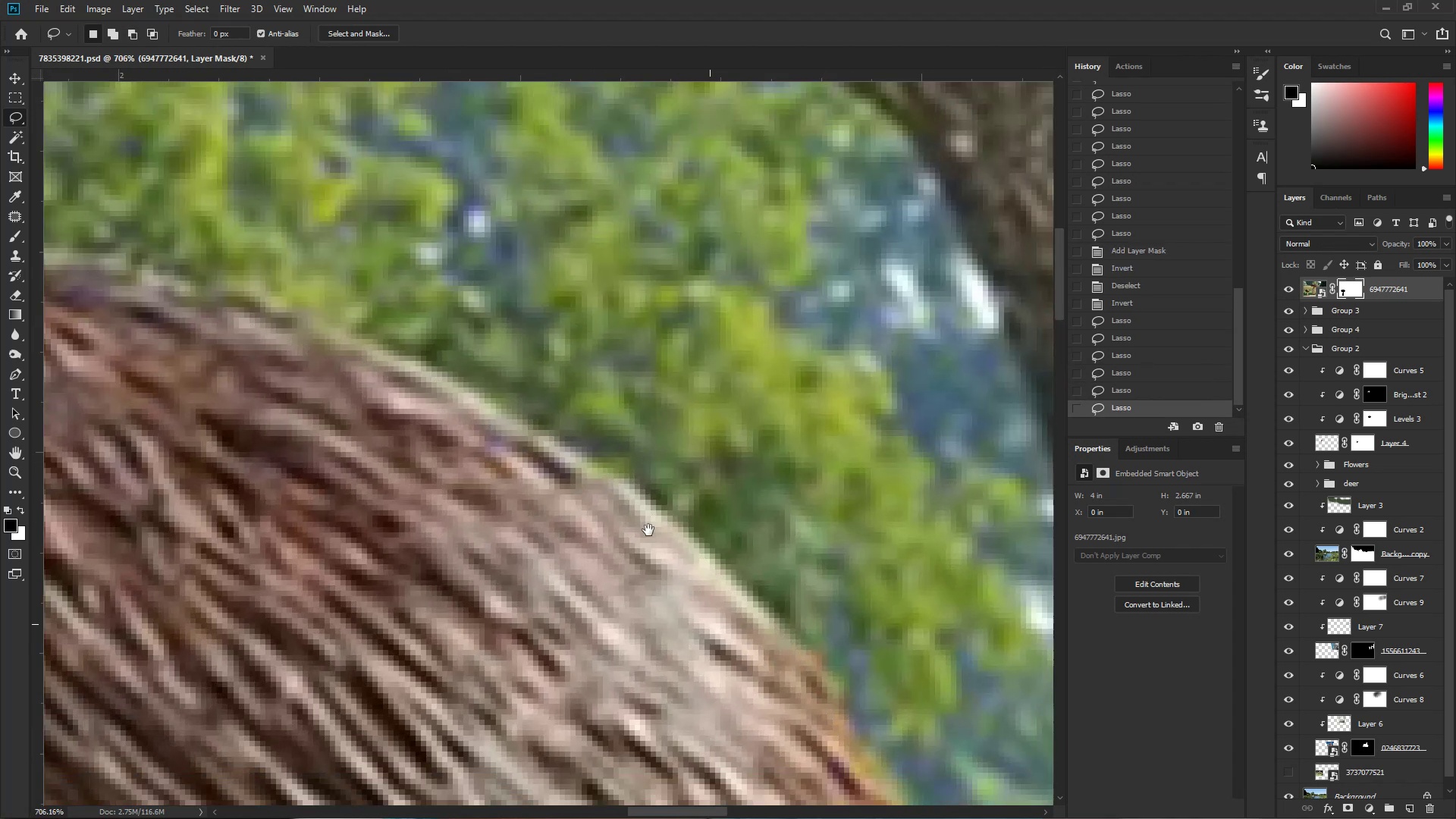 
hold_key(key=AltLeft, duration=1.0)
 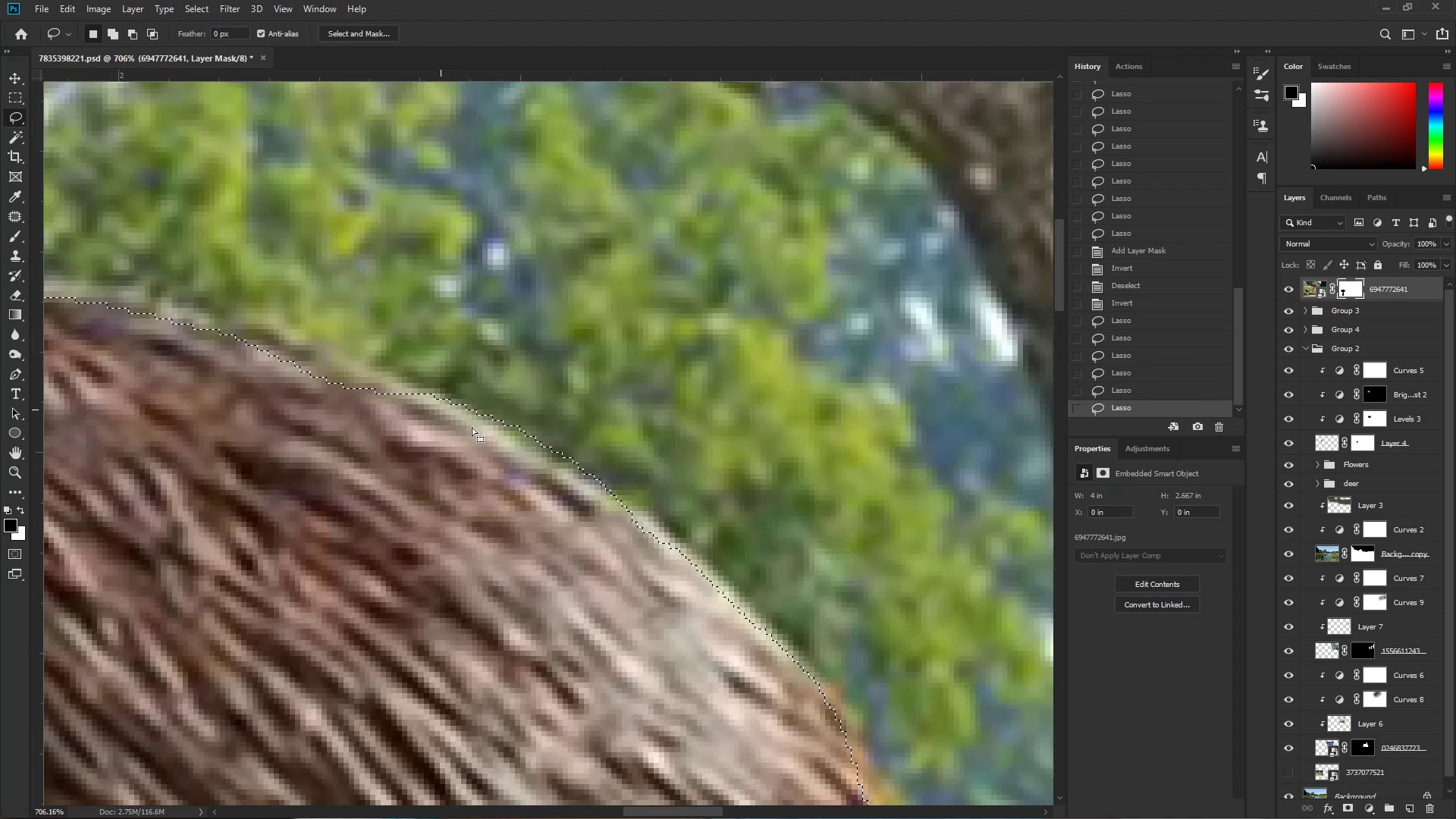 
hold_key(key=Space, duration=1.54)
 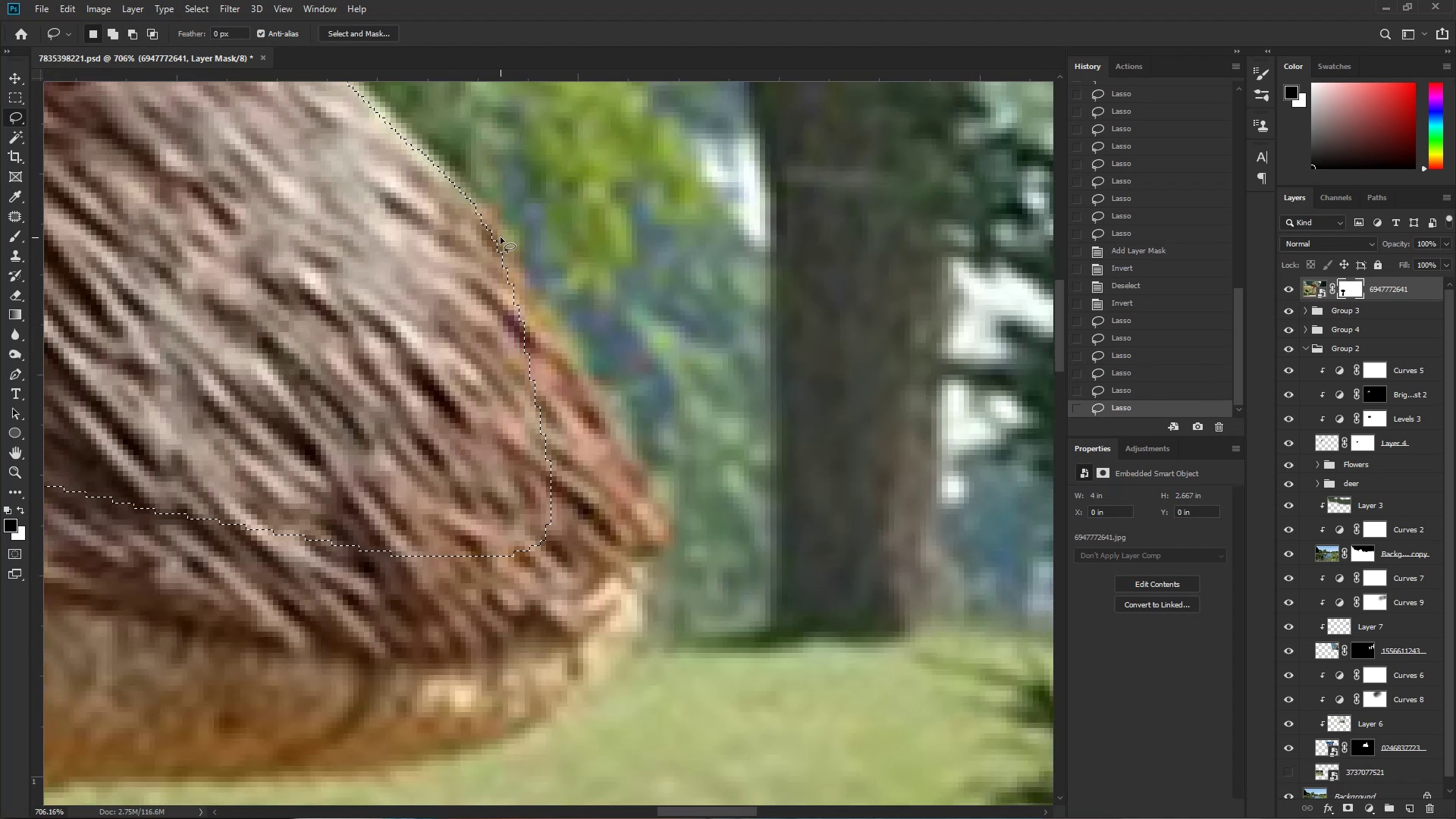 
left_click_drag(start_coordinate=[710, 624], to_coordinate=[462, 259])
 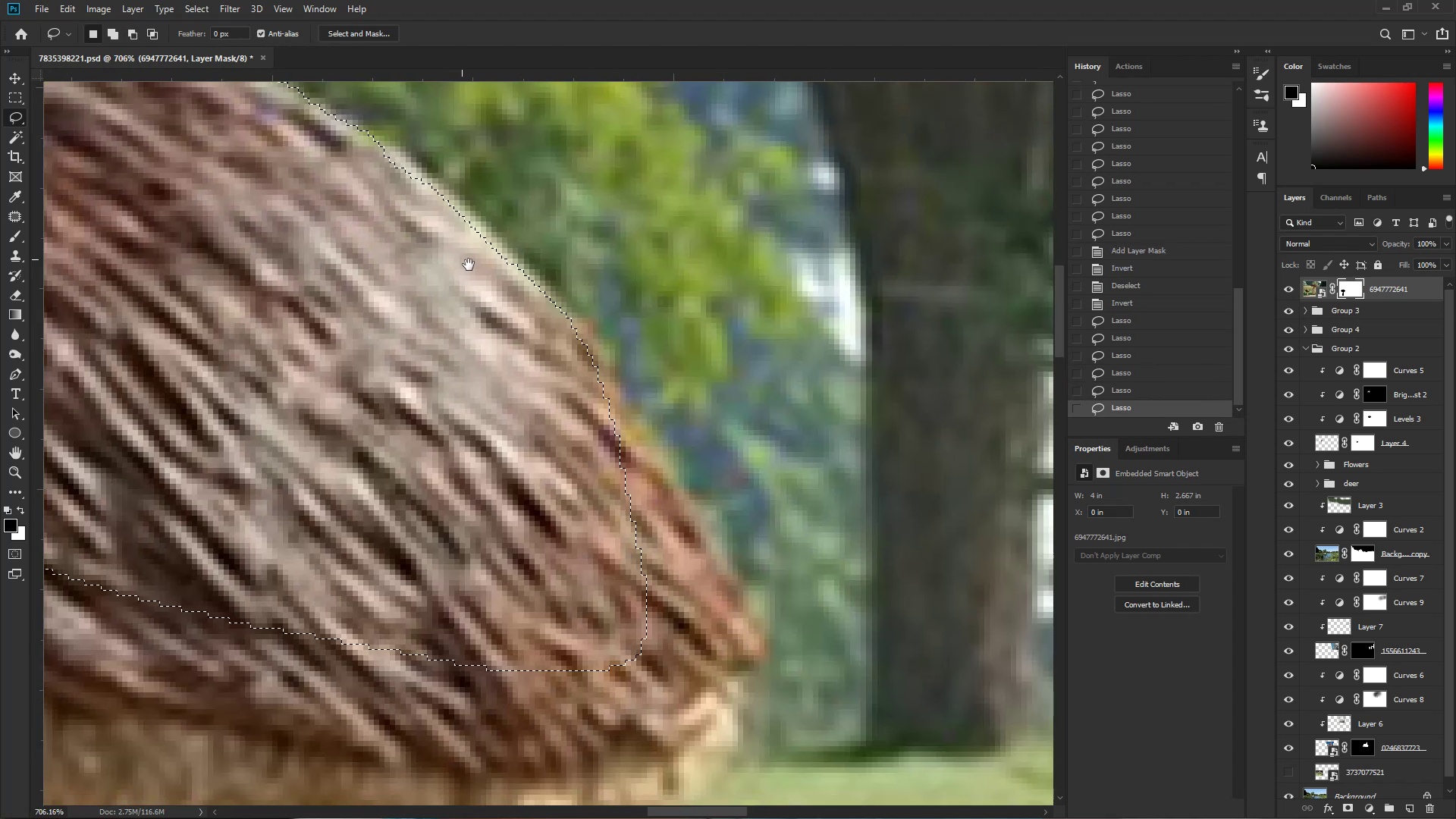 
left_click_drag(start_coordinate=[720, 576], to_coordinate=[617, 353])
 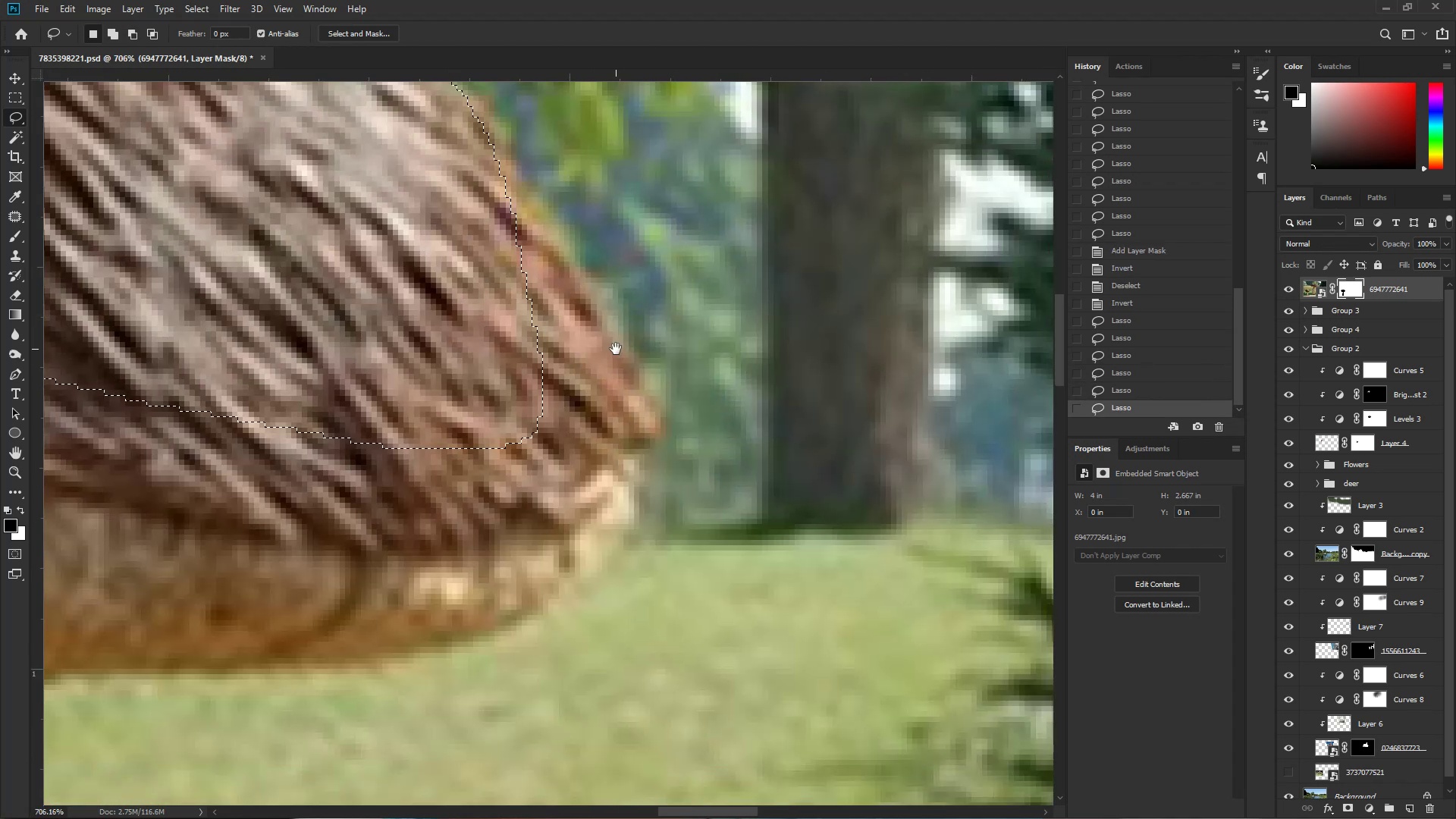 
left_click_drag(start_coordinate=[574, 250], to_coordinate=[582, 358])
 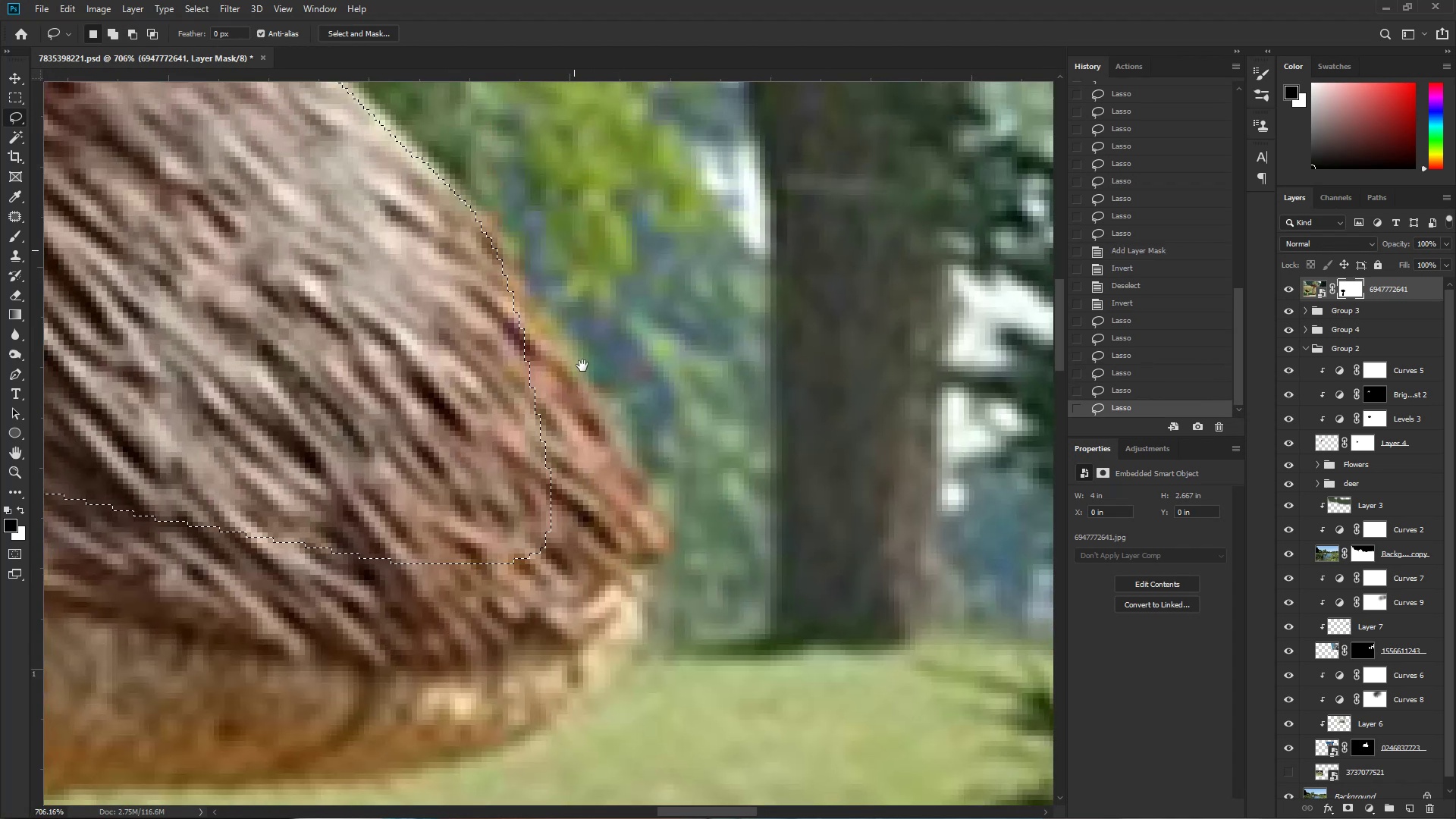 
key(Space)
 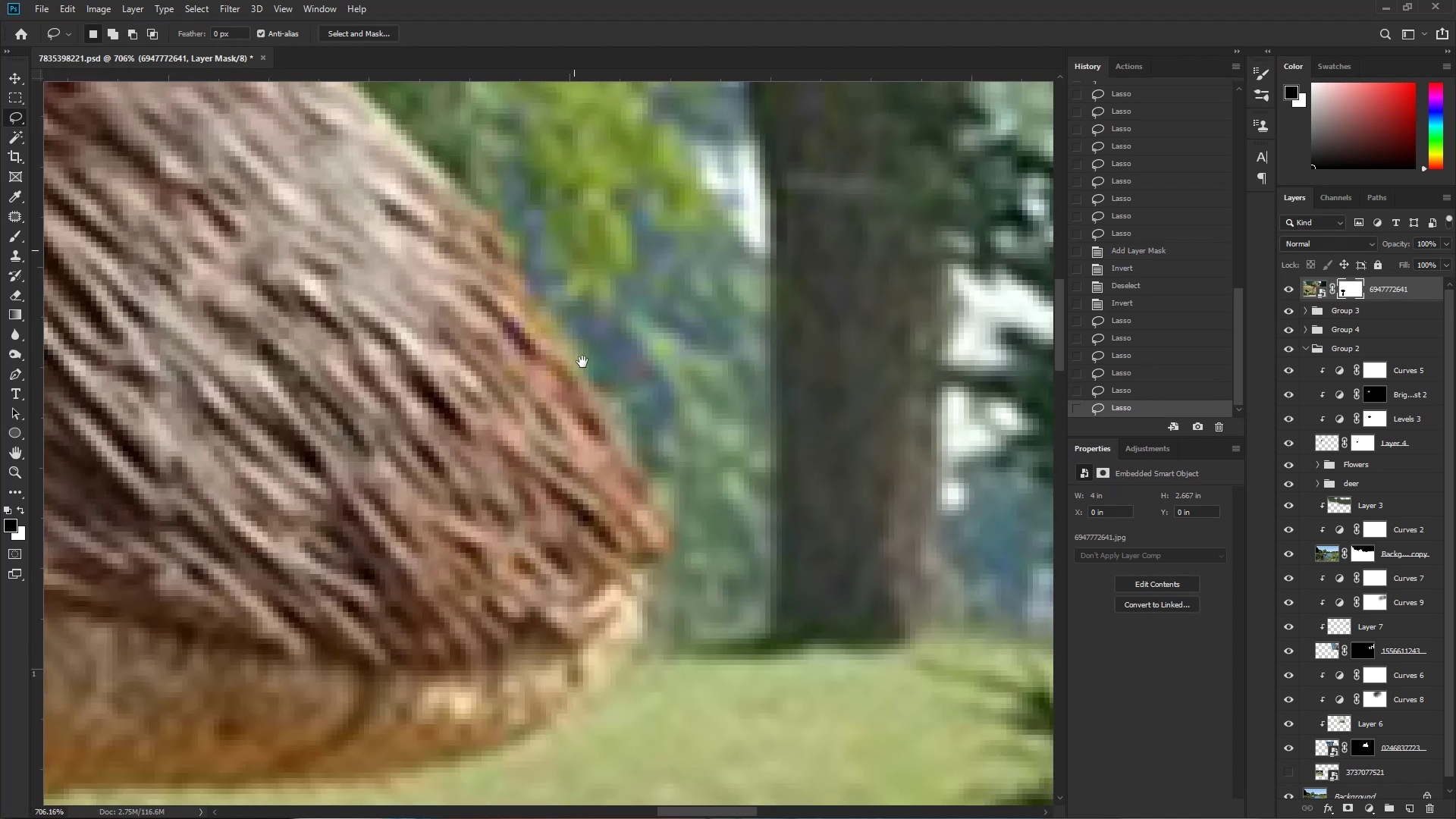 
key(Space)
 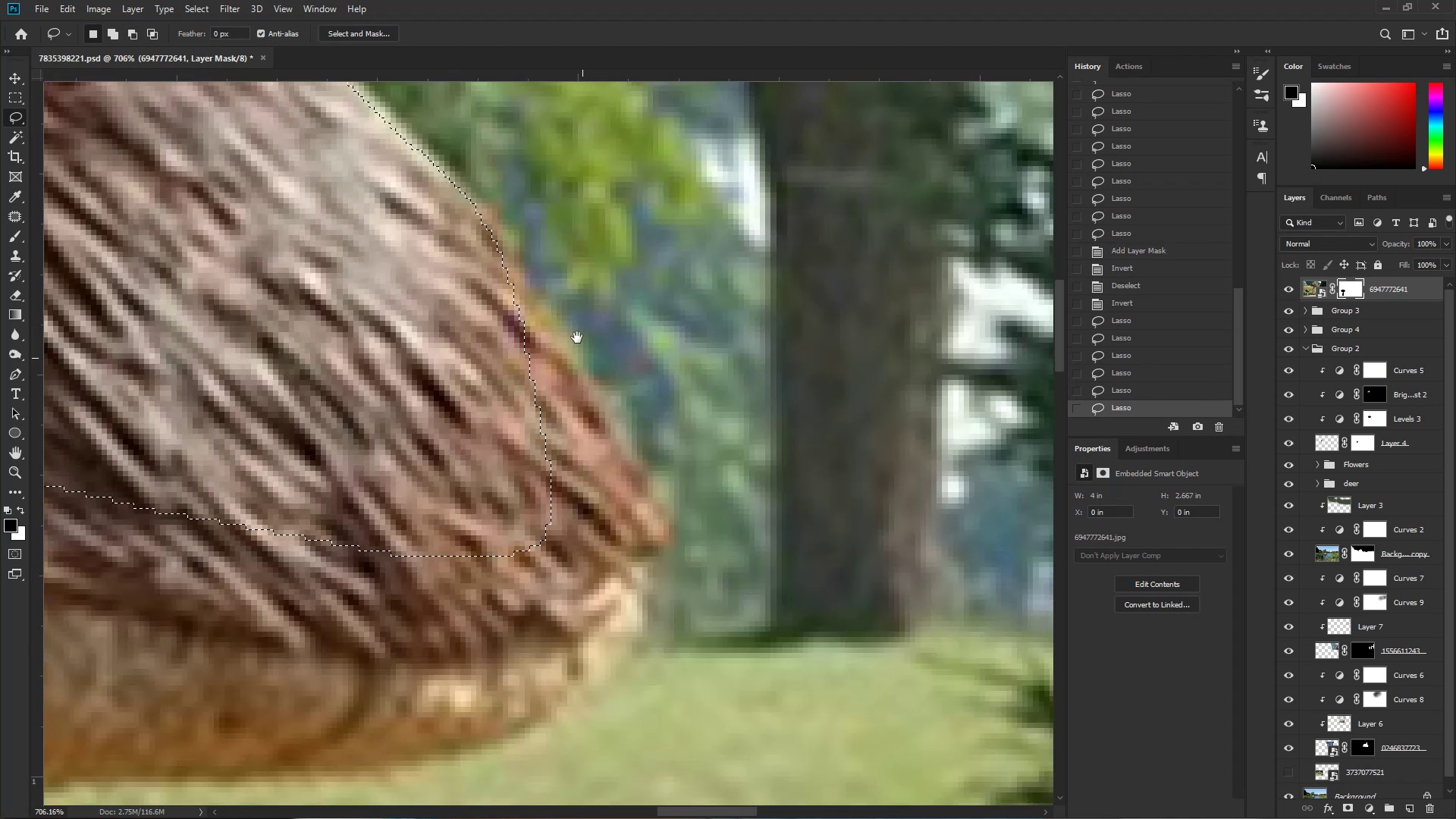 
key(Space)
 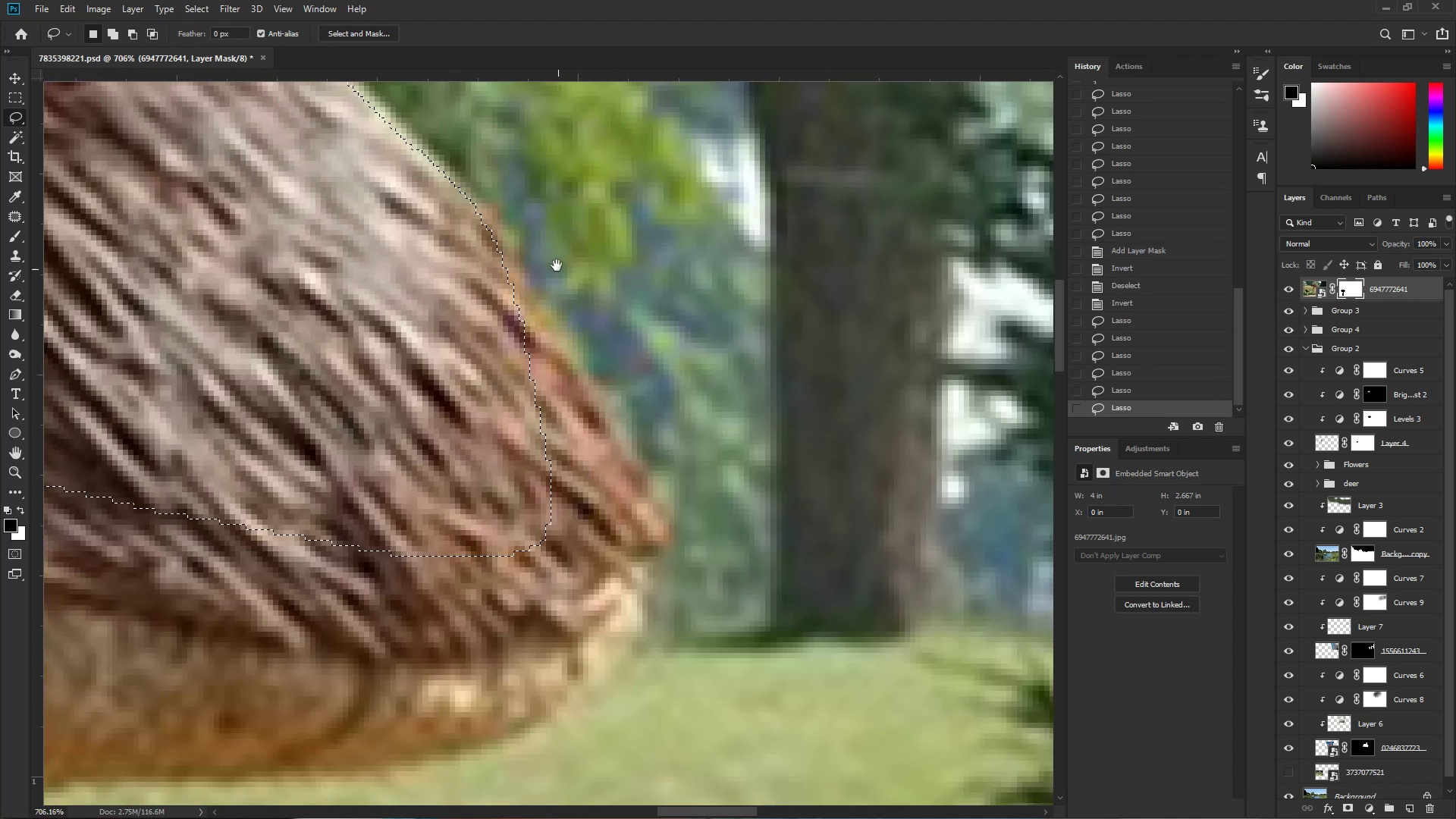 
key(Space)
 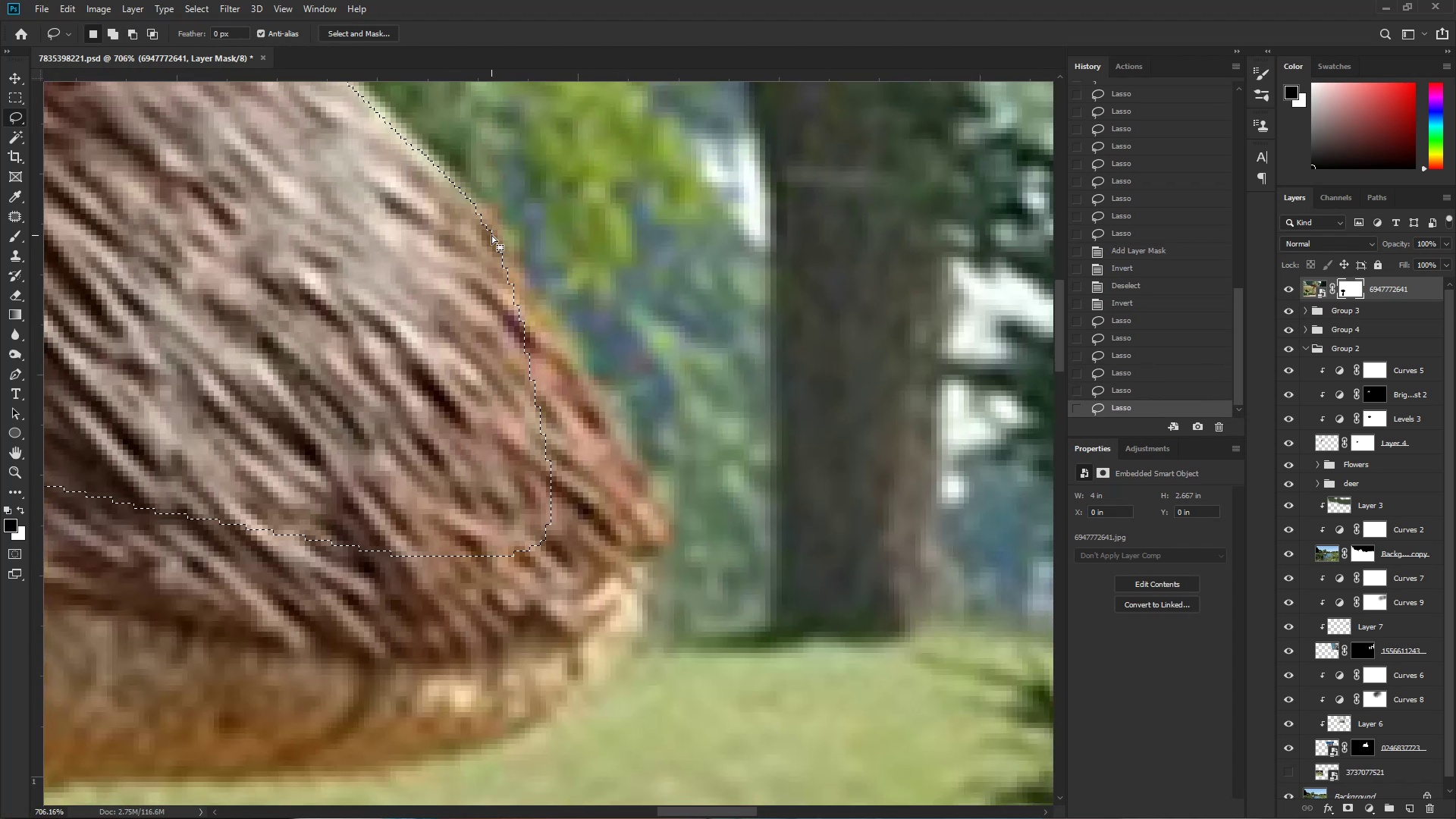 
hold_key(key=ShiftLeft, duration=1.52)
left_click_drag(start_coordinate=[480, 212], to_coordinate=[231, 361])
 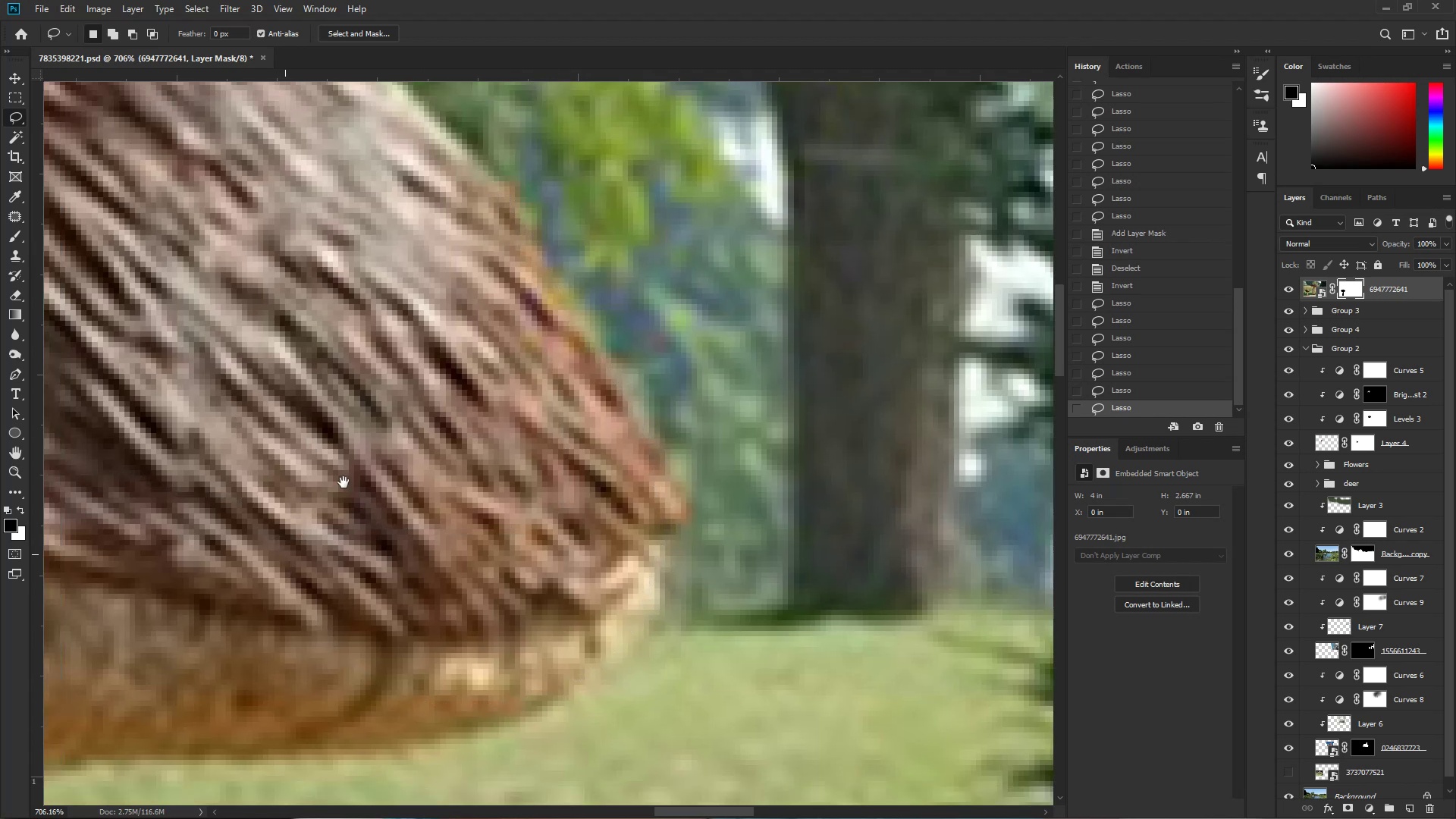 
hold_key(key=ShiftLeft, duration=1.52)
 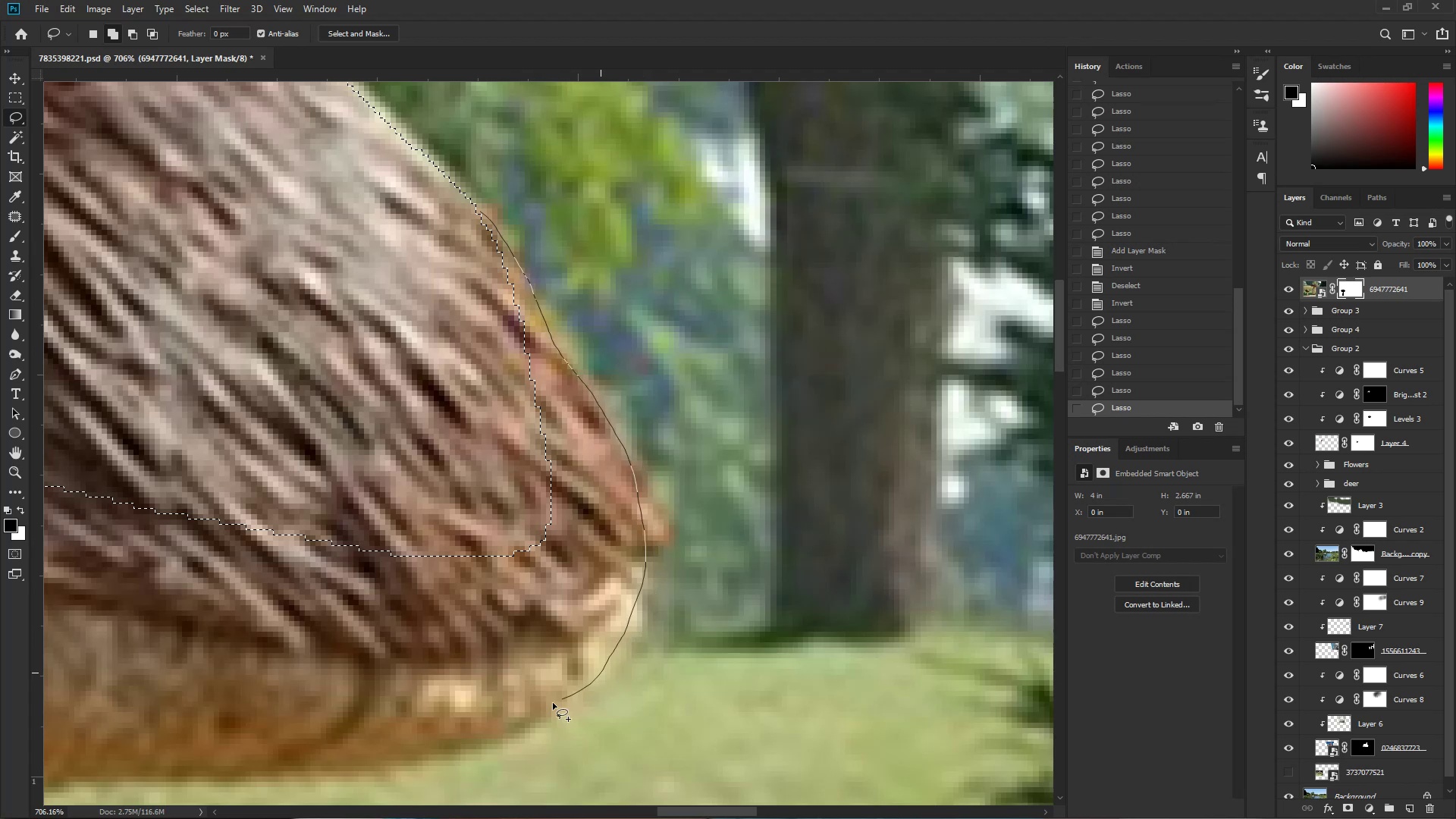 
hold_key(key=ShiftLeft, duration=1.14)
 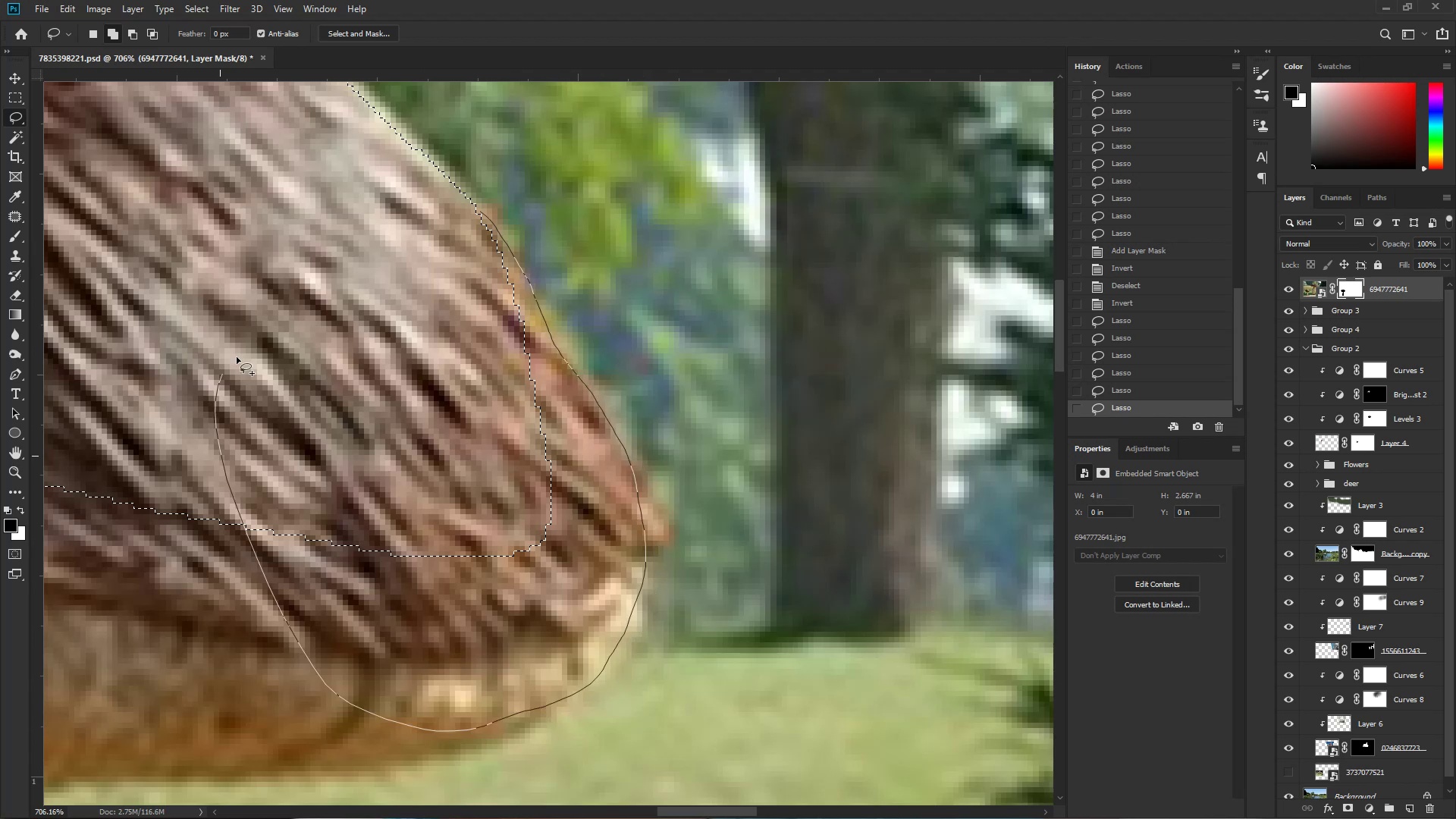 
hold_key(key=Space, duration=0.78)
 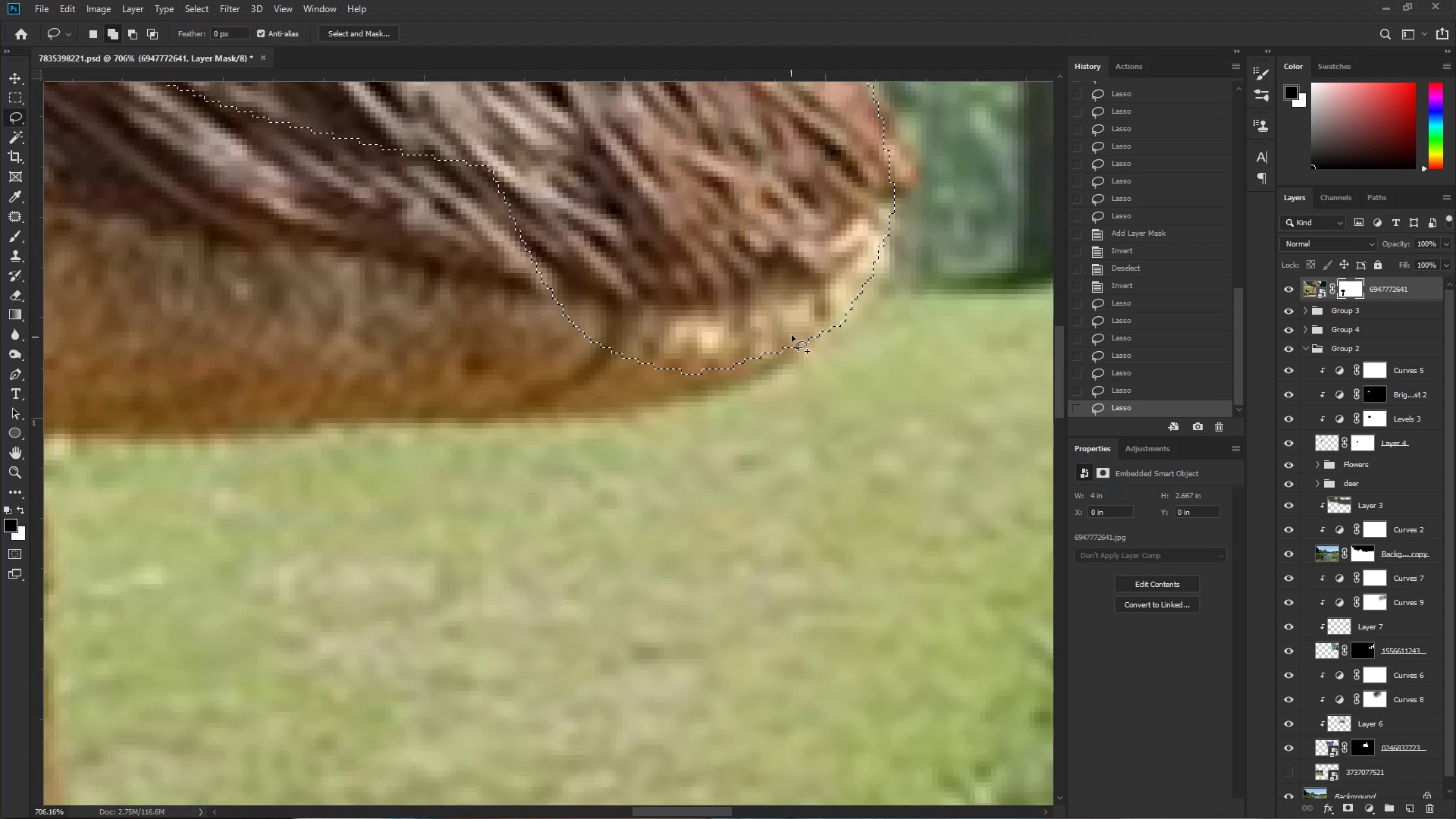 
left_click_drag(start_coordinate=[285, 554], to_coordinate=[532, 196])
 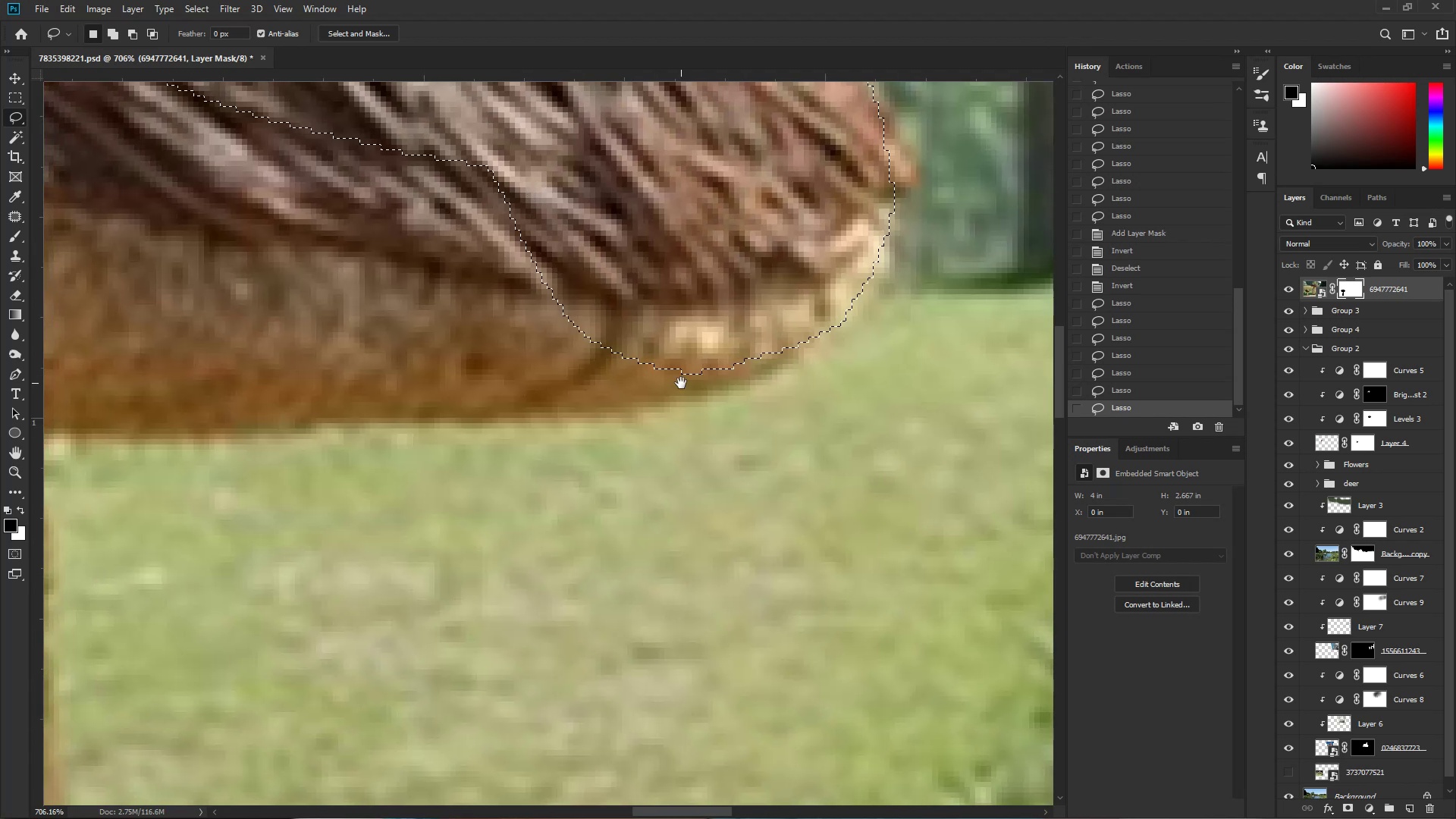 
hold_key(key=ShiftLeft, duration=1.51)
left_click_drag(start_coordinate=[799, 331], to_coordinate=[576, 149])
 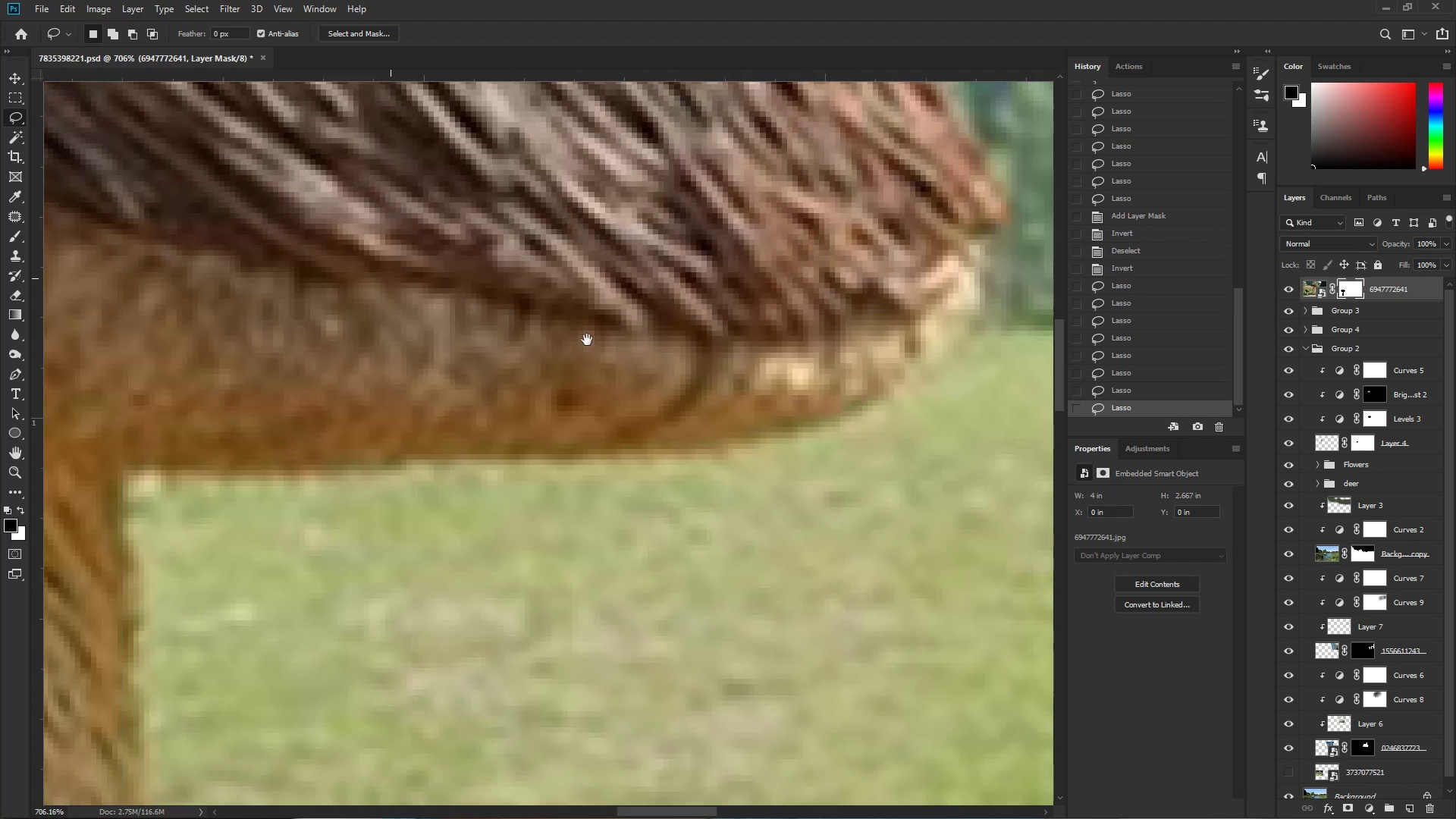 
hold_key(key=ShiftLeft, duration=1.51)
 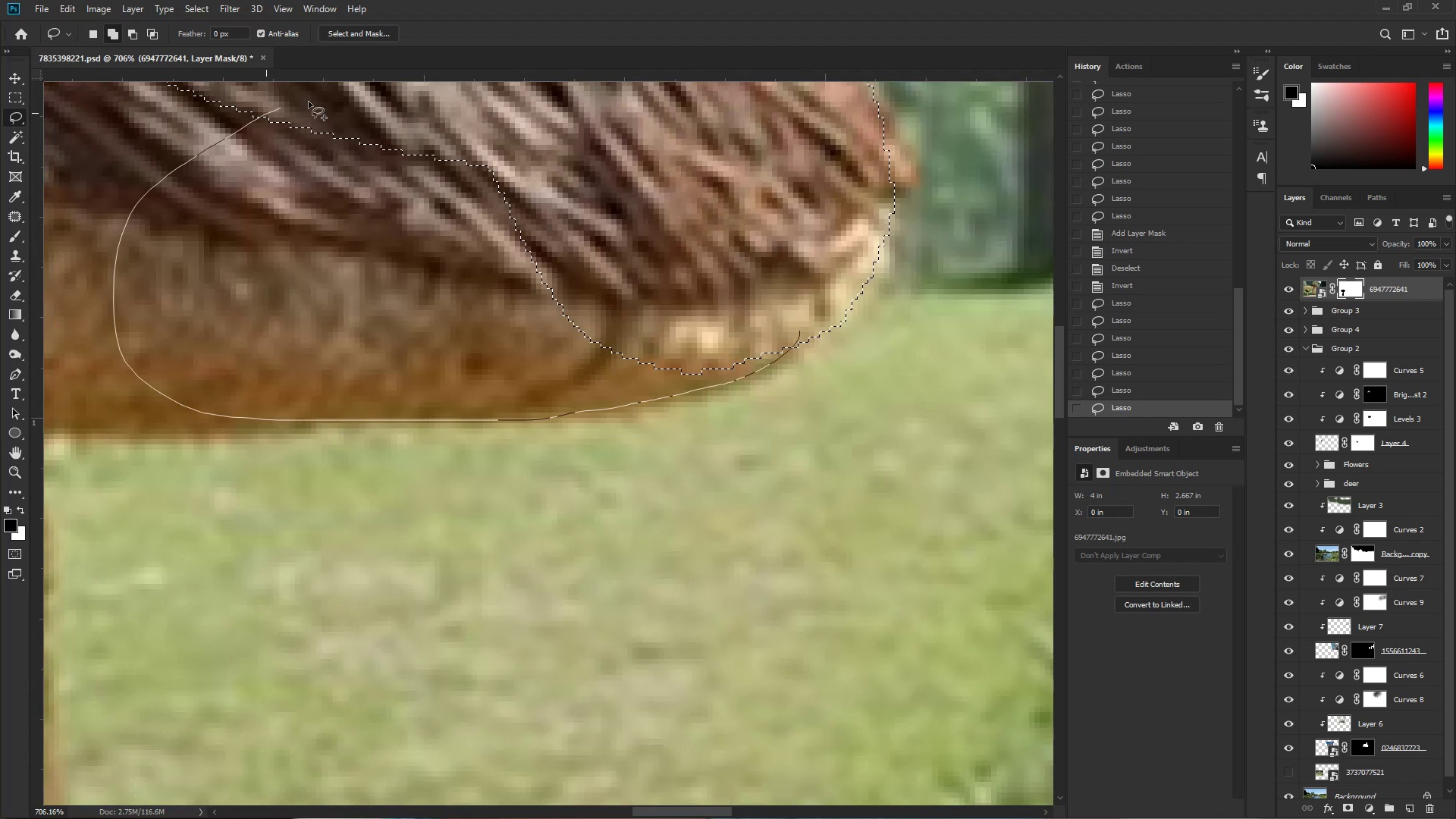 
key(Shift+ShiftLeft)
 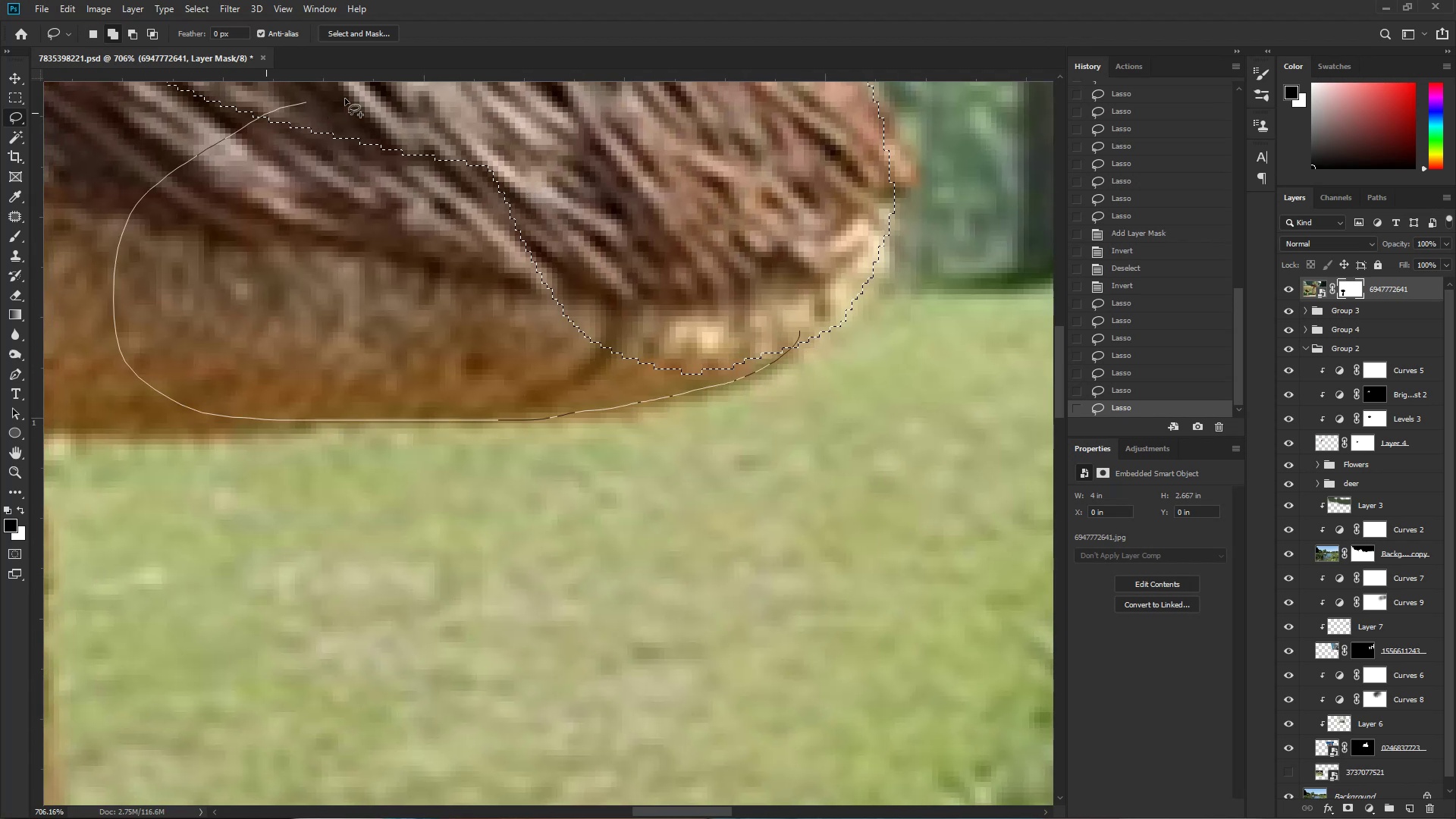 
key(Shift+ShiftLeft)
 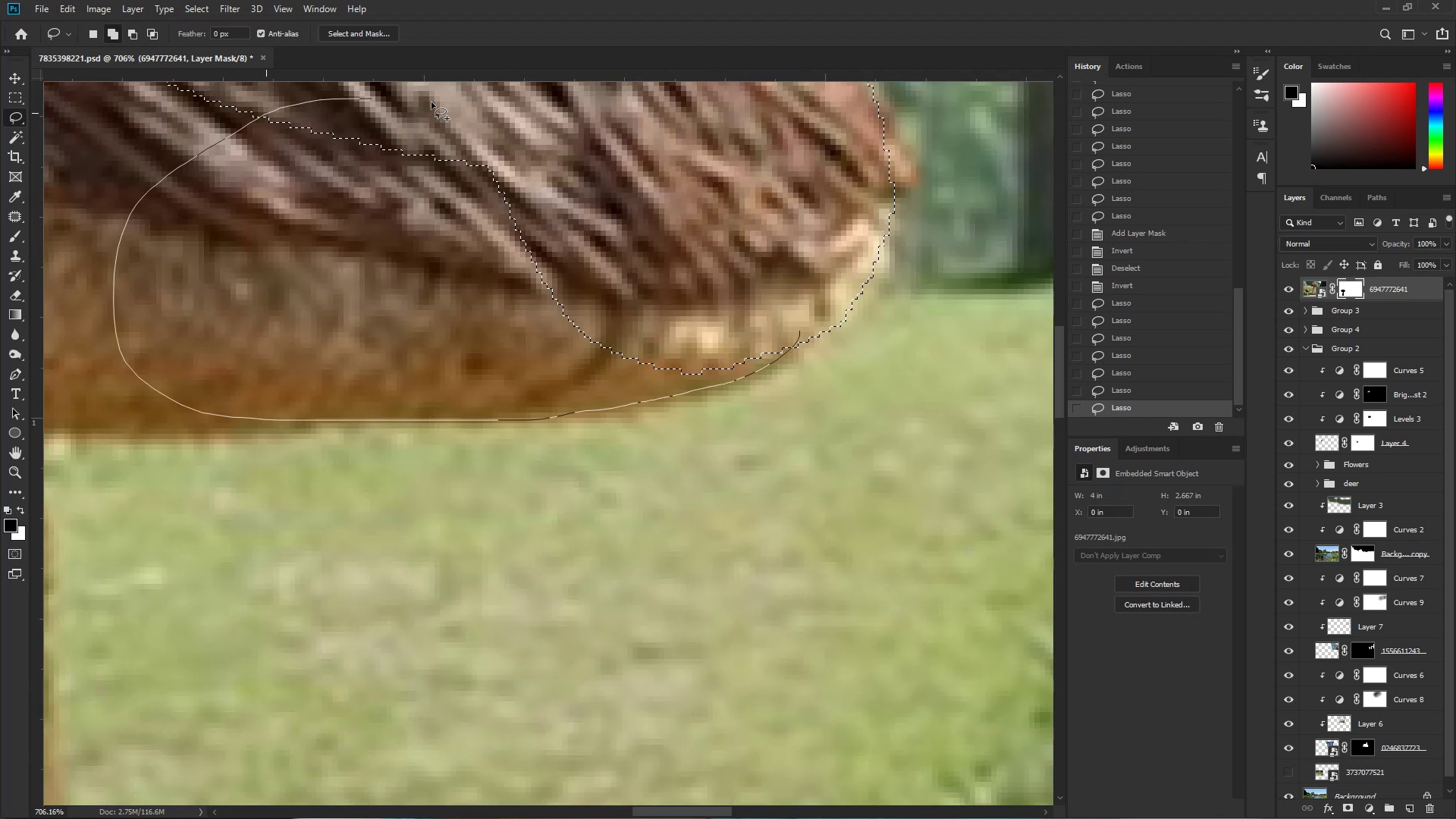 
key(Shift+ShiftLeft)
 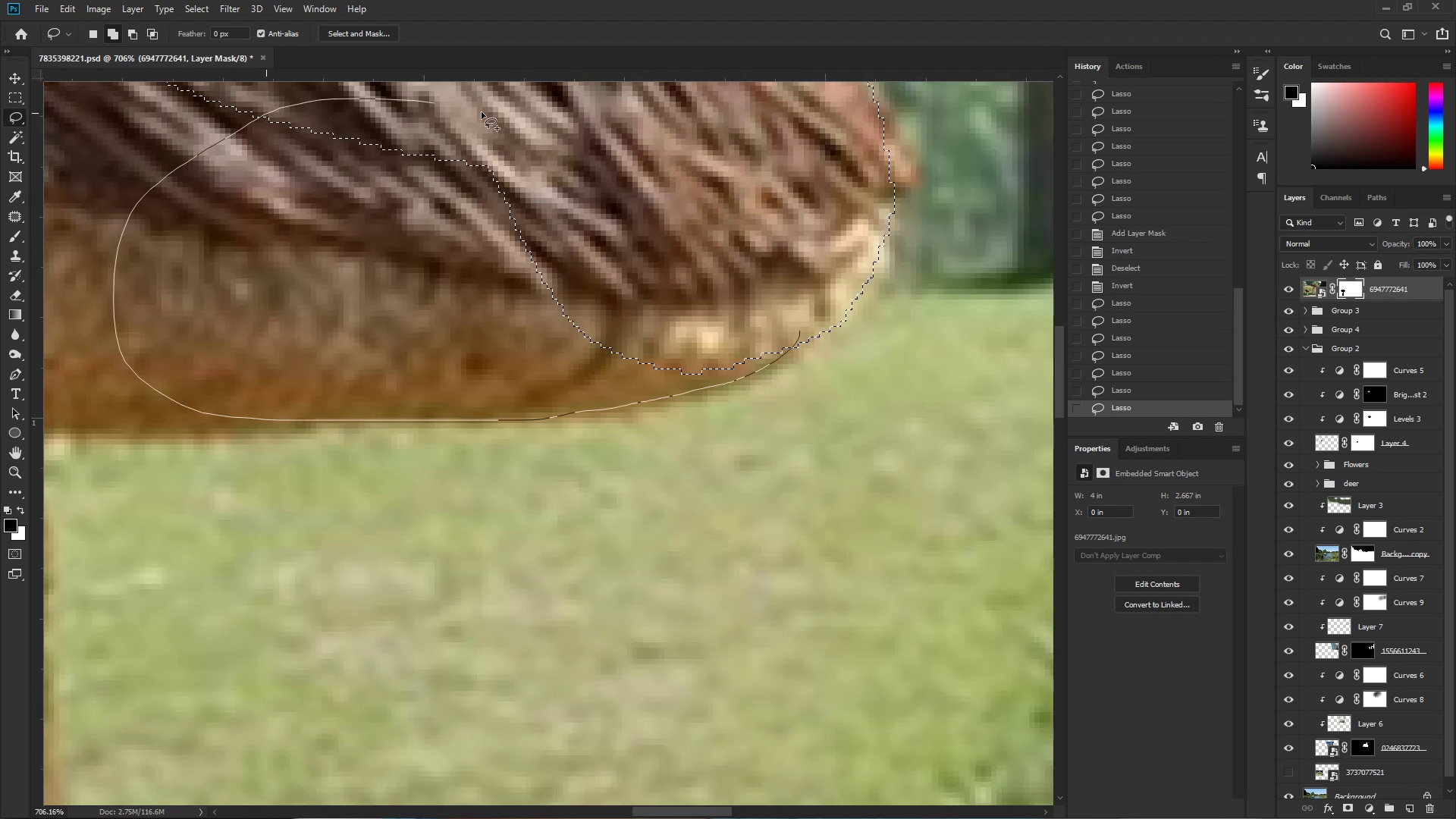 
key(Shift+ShiftLeft)
 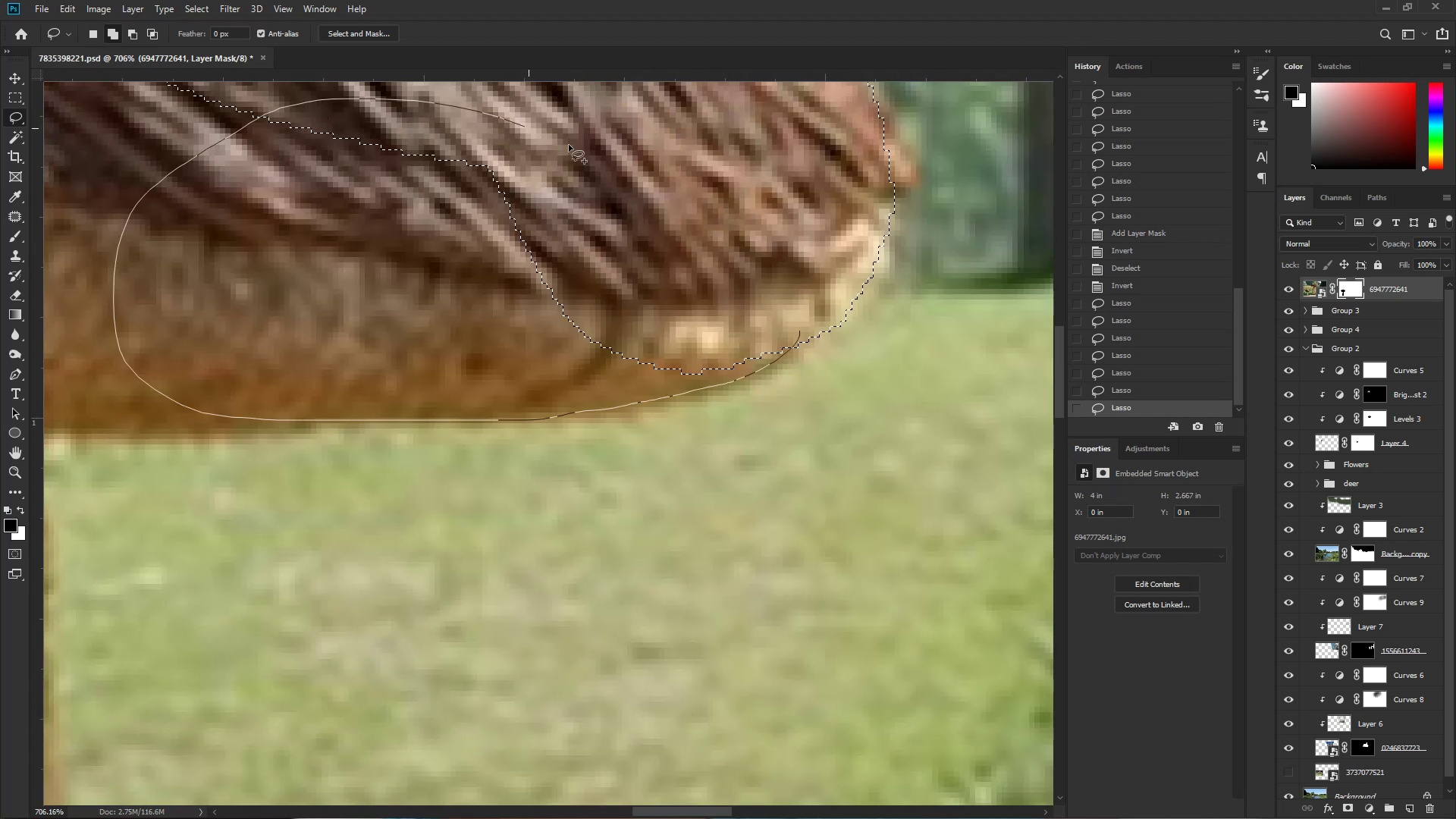 
key(Shift+ShiftLeft)
 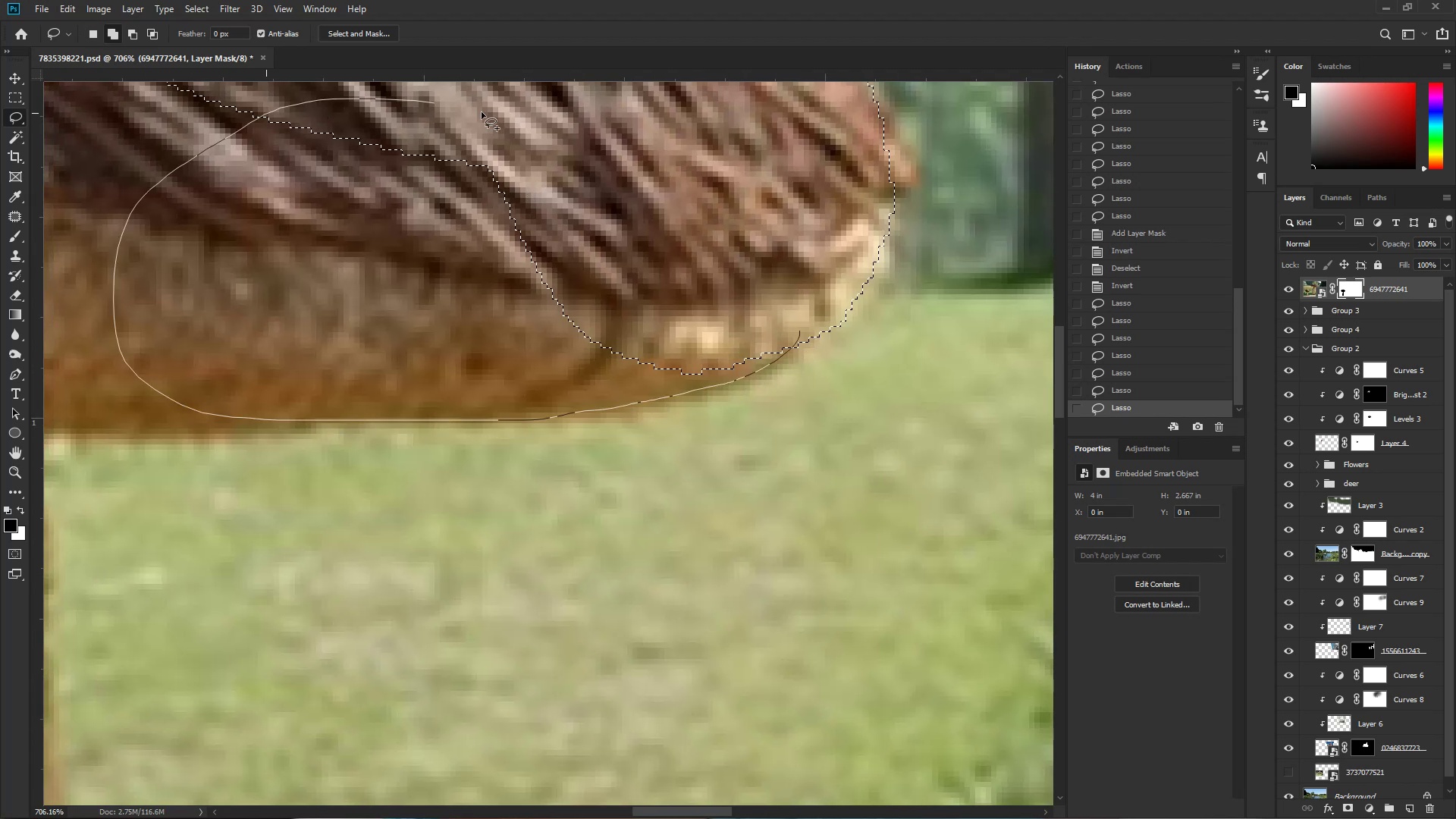 
key(Shift+ShiftLeft)
 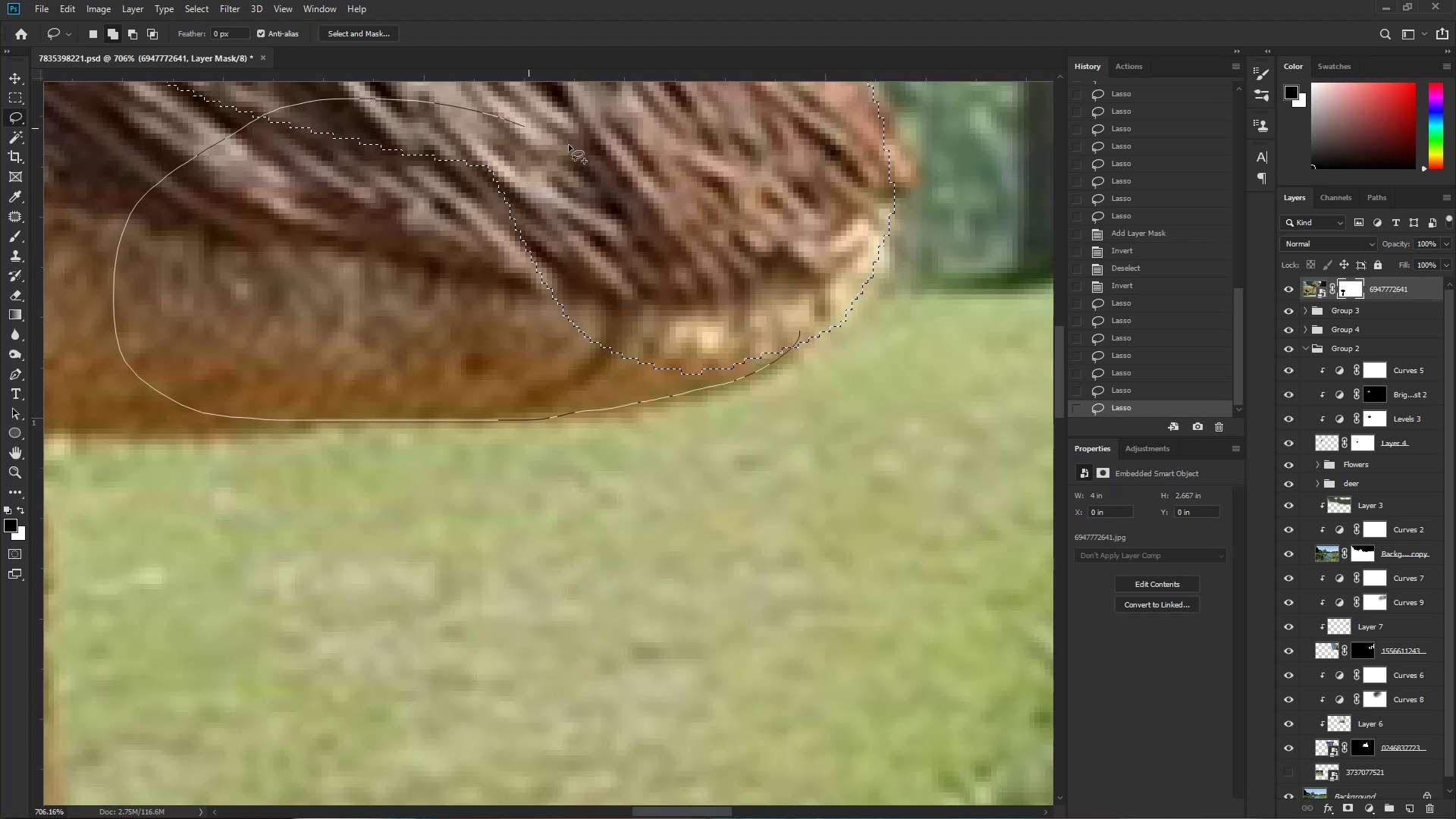 
key(Shift+ShiftLeft)
 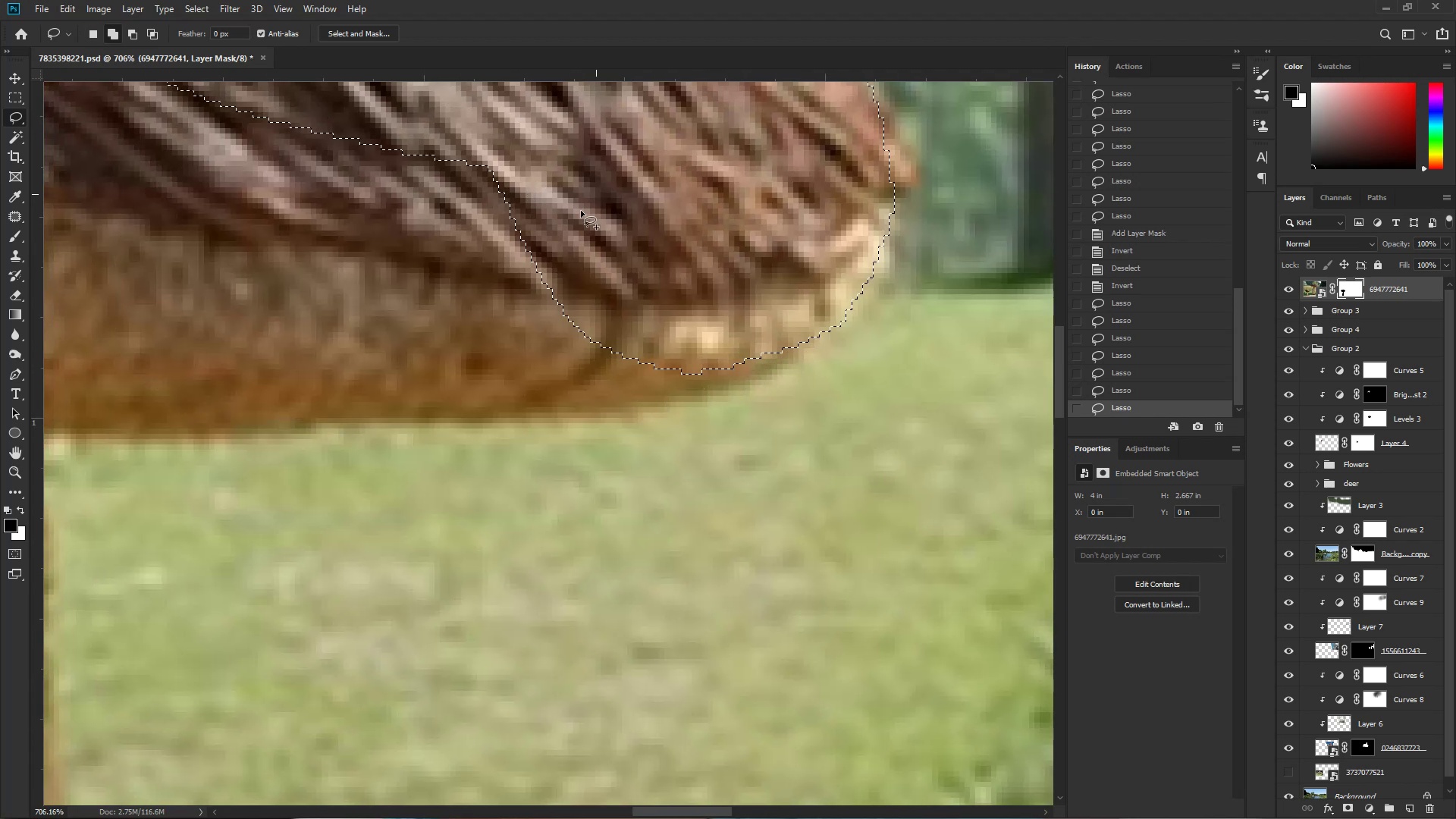 
hold_key(key=Space, duration=0.86)
 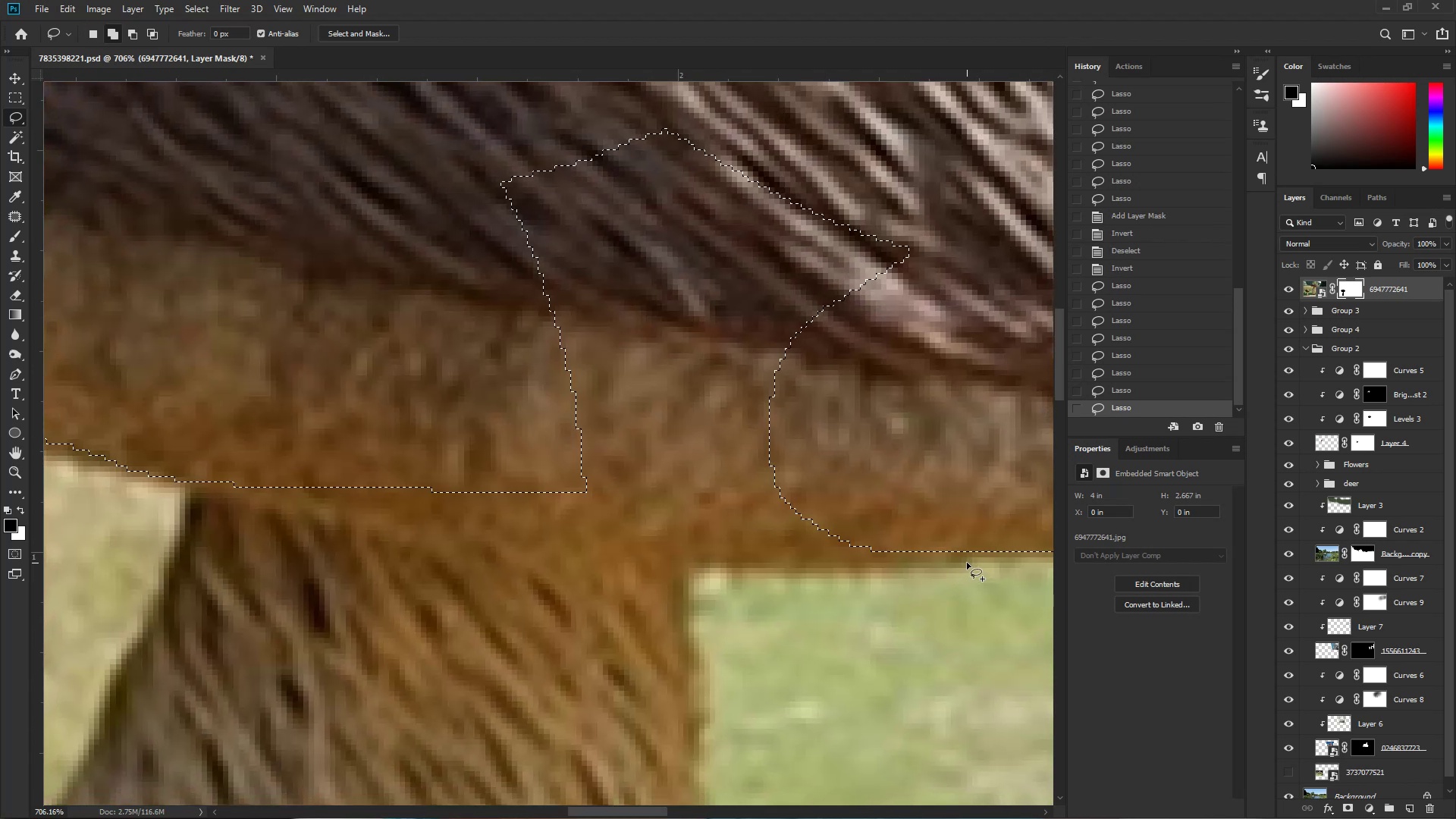 
left_click_drag(start_coordinate=[391, 278], to_coordinate=[1046, 413])
 